 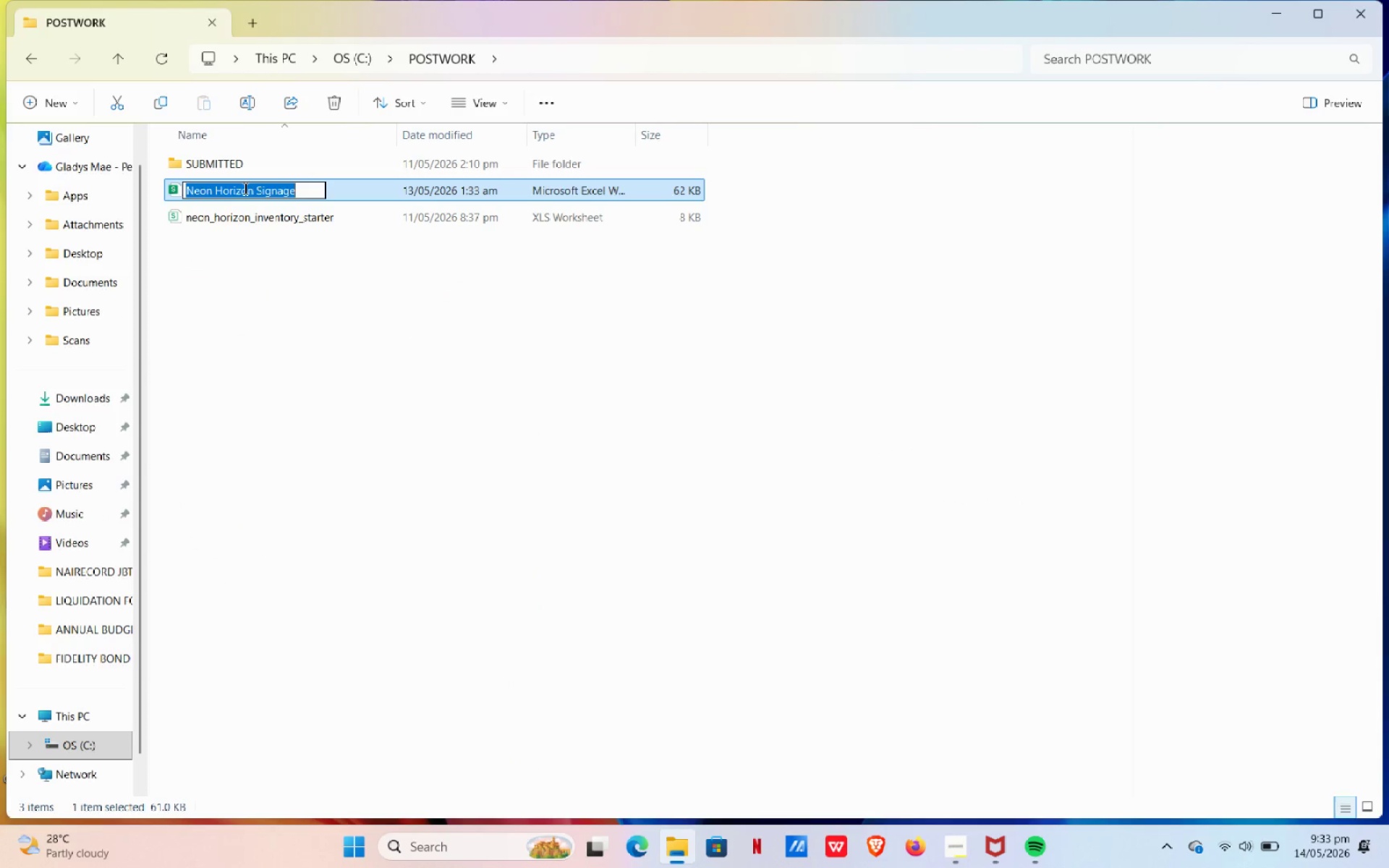 
double_click([485, 190])
 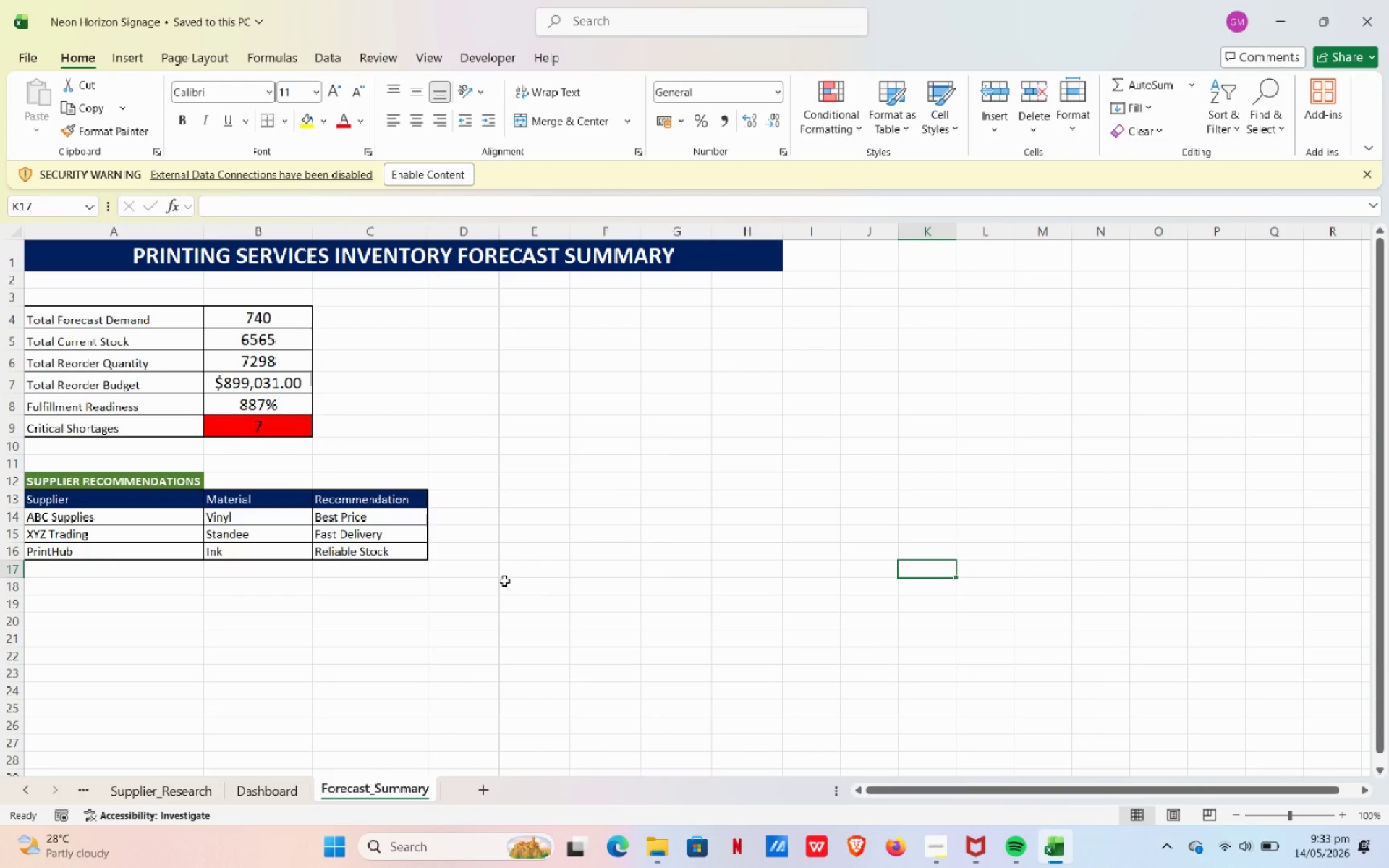 
wait(7.64)
 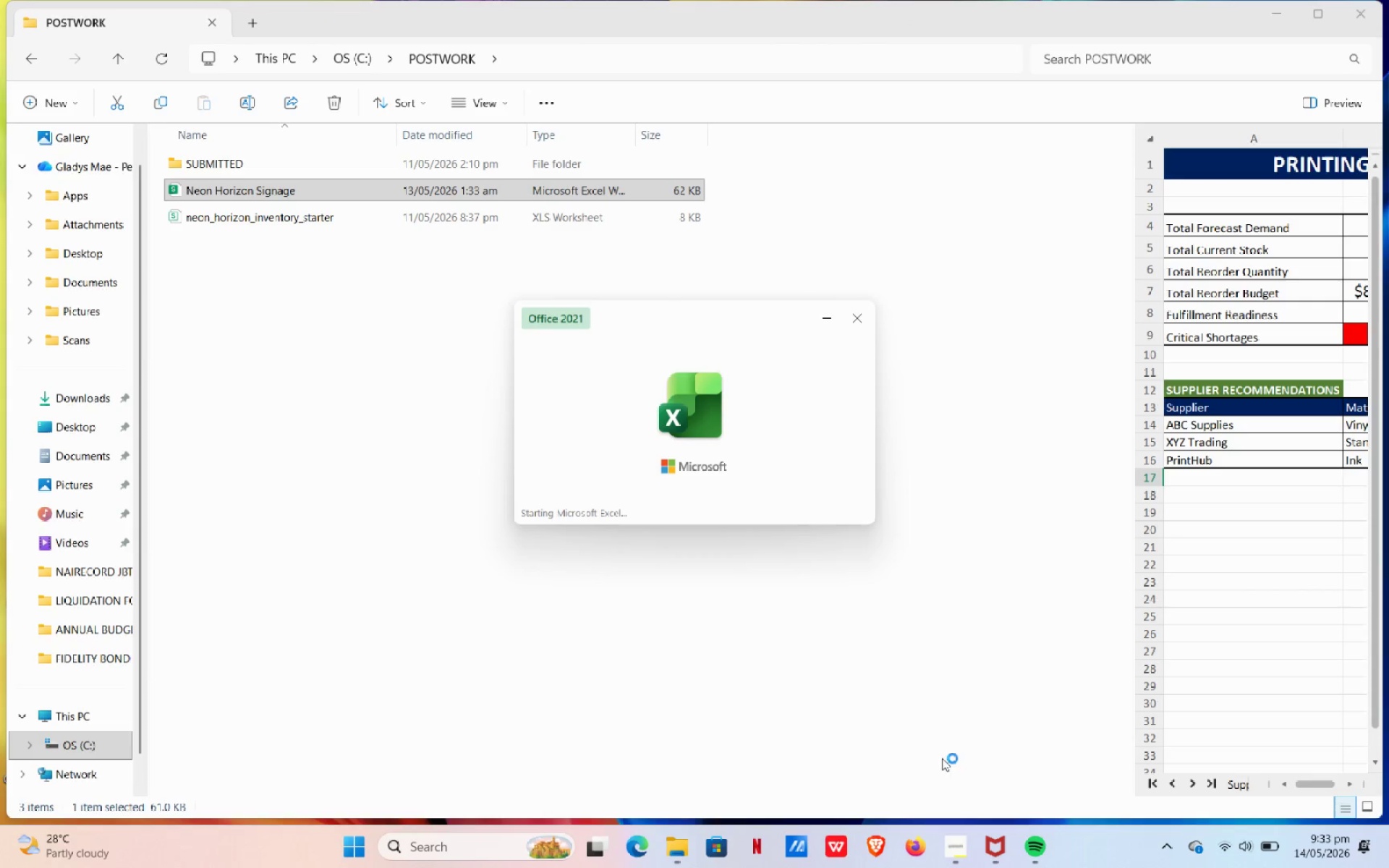 
left_click([446, 176])
 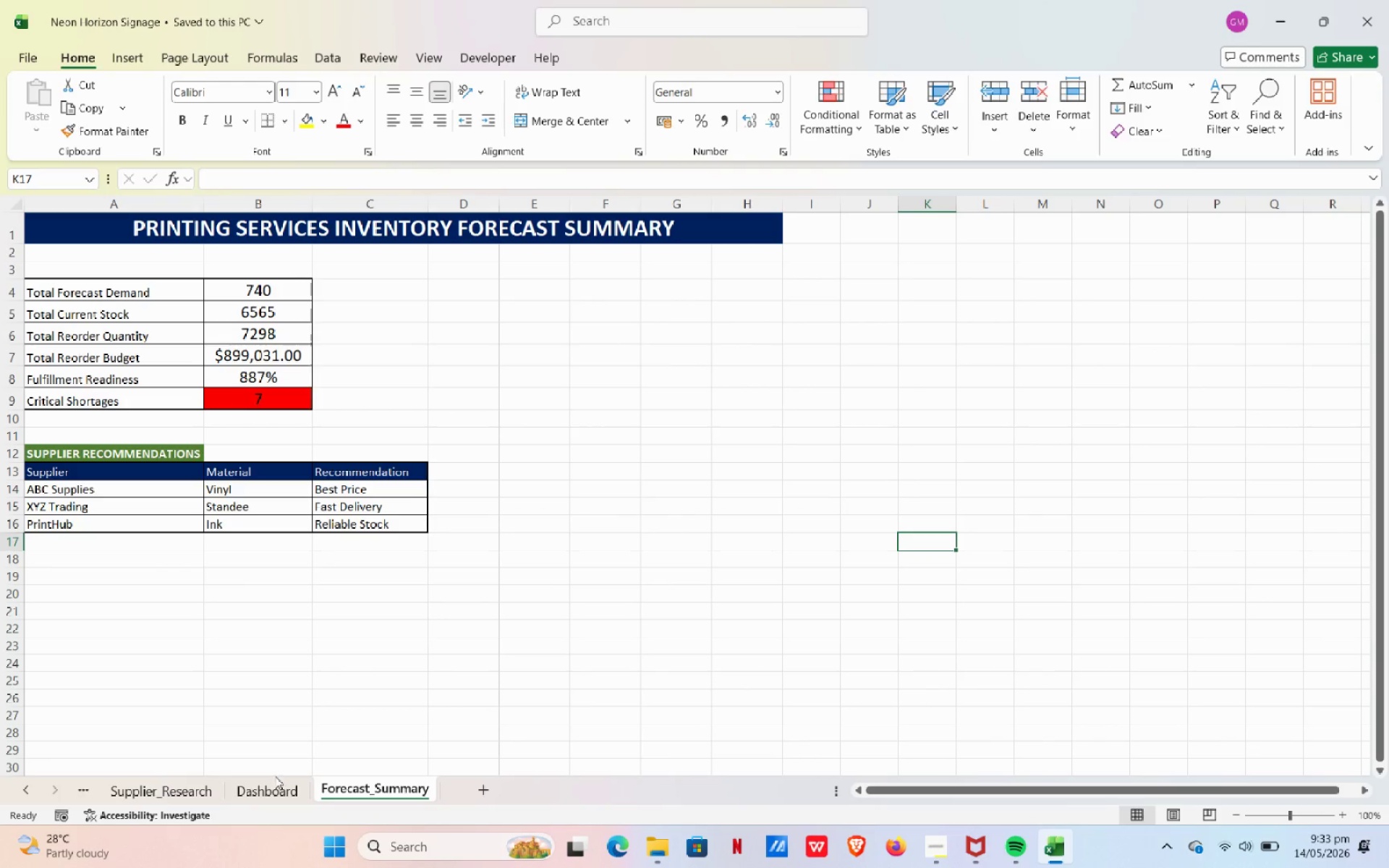 
left_click([270, 793])
 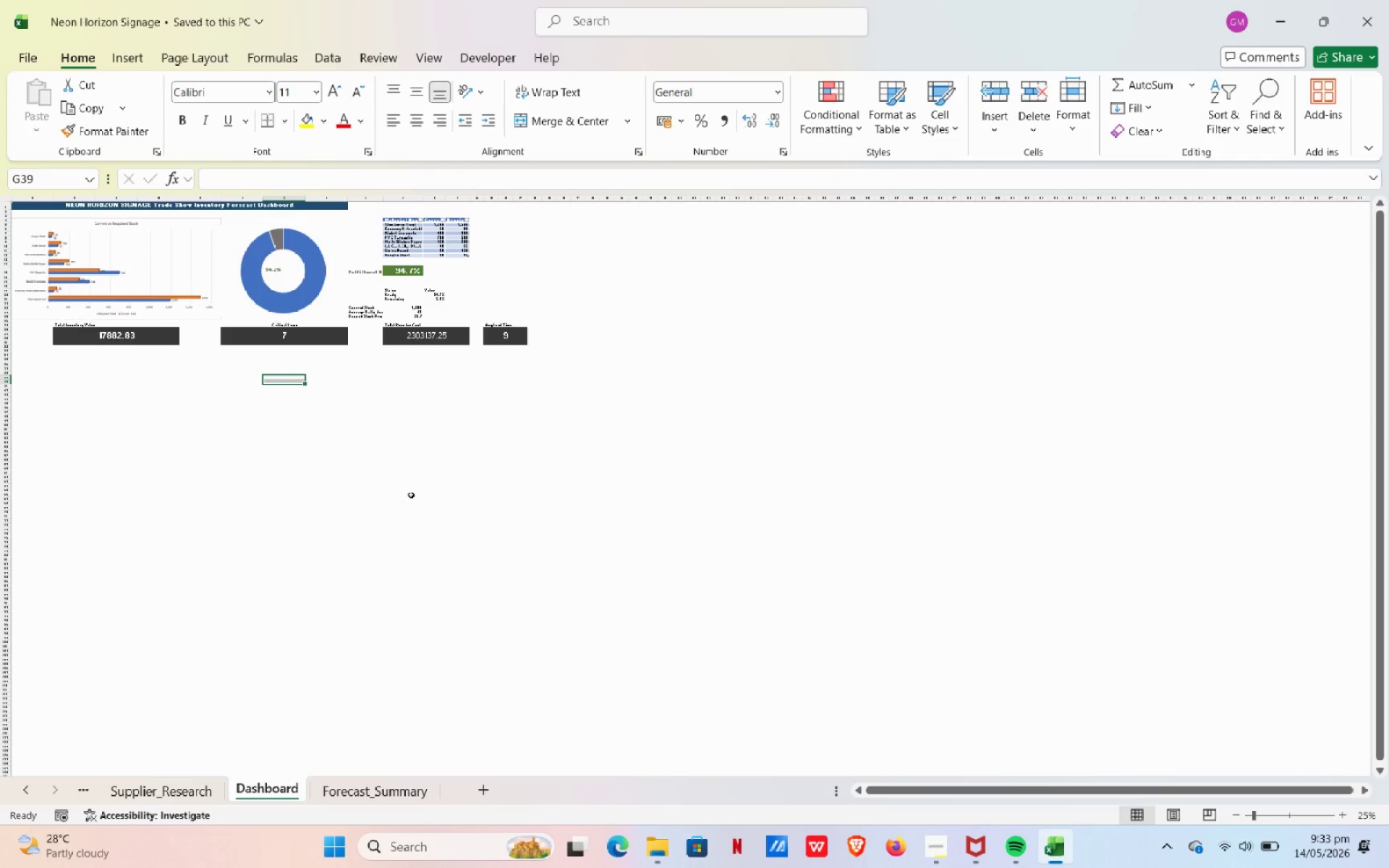 
hold_key(key=ControlLeft, duration=1.01)
scroll: coordinate [418, 494], scroll_direction: up, amount: 2.0
 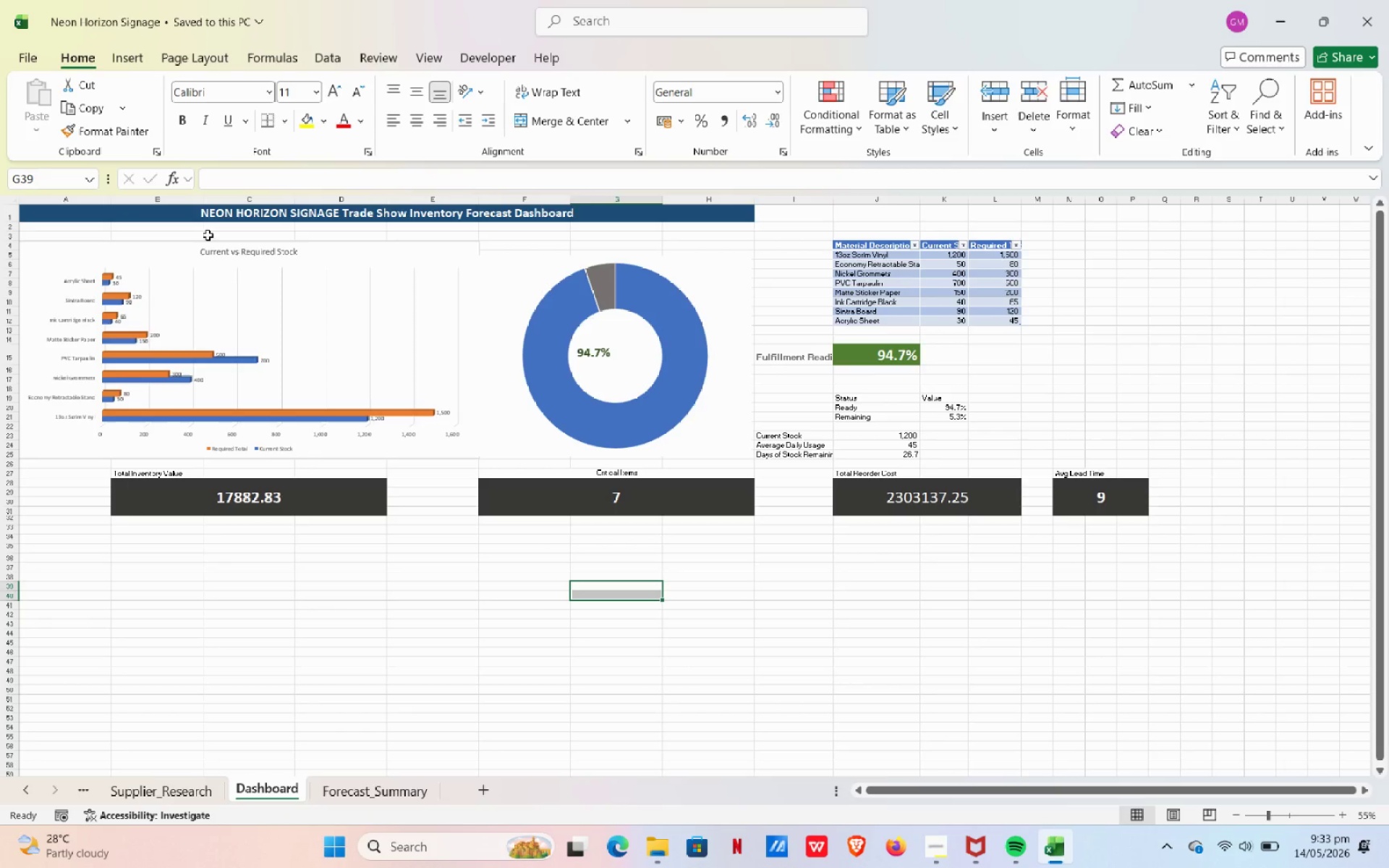 
left_click_drag(start_coordinate=[167, 212], to_coordinate=[188, 214])
 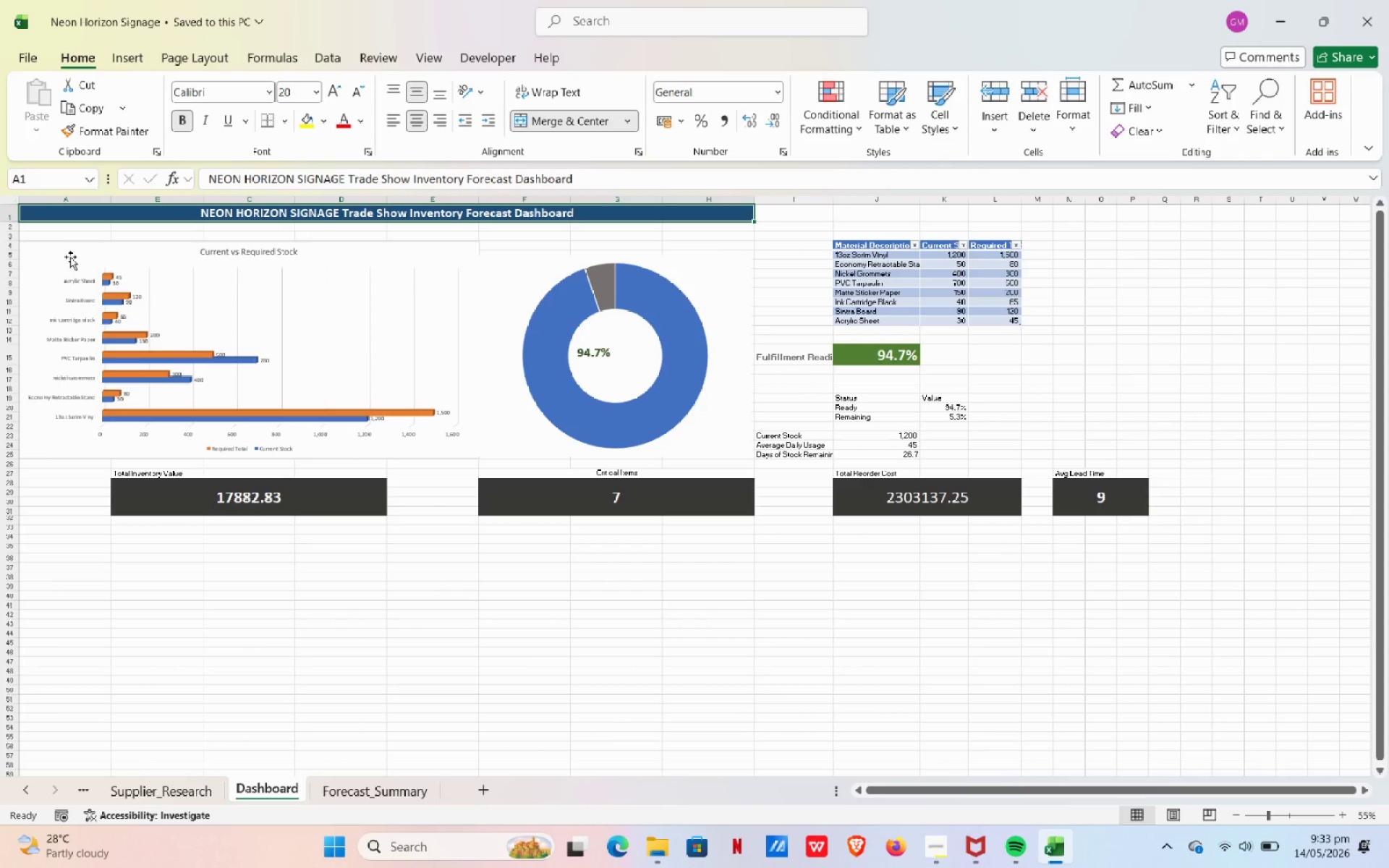 
left_click([61, 244])
 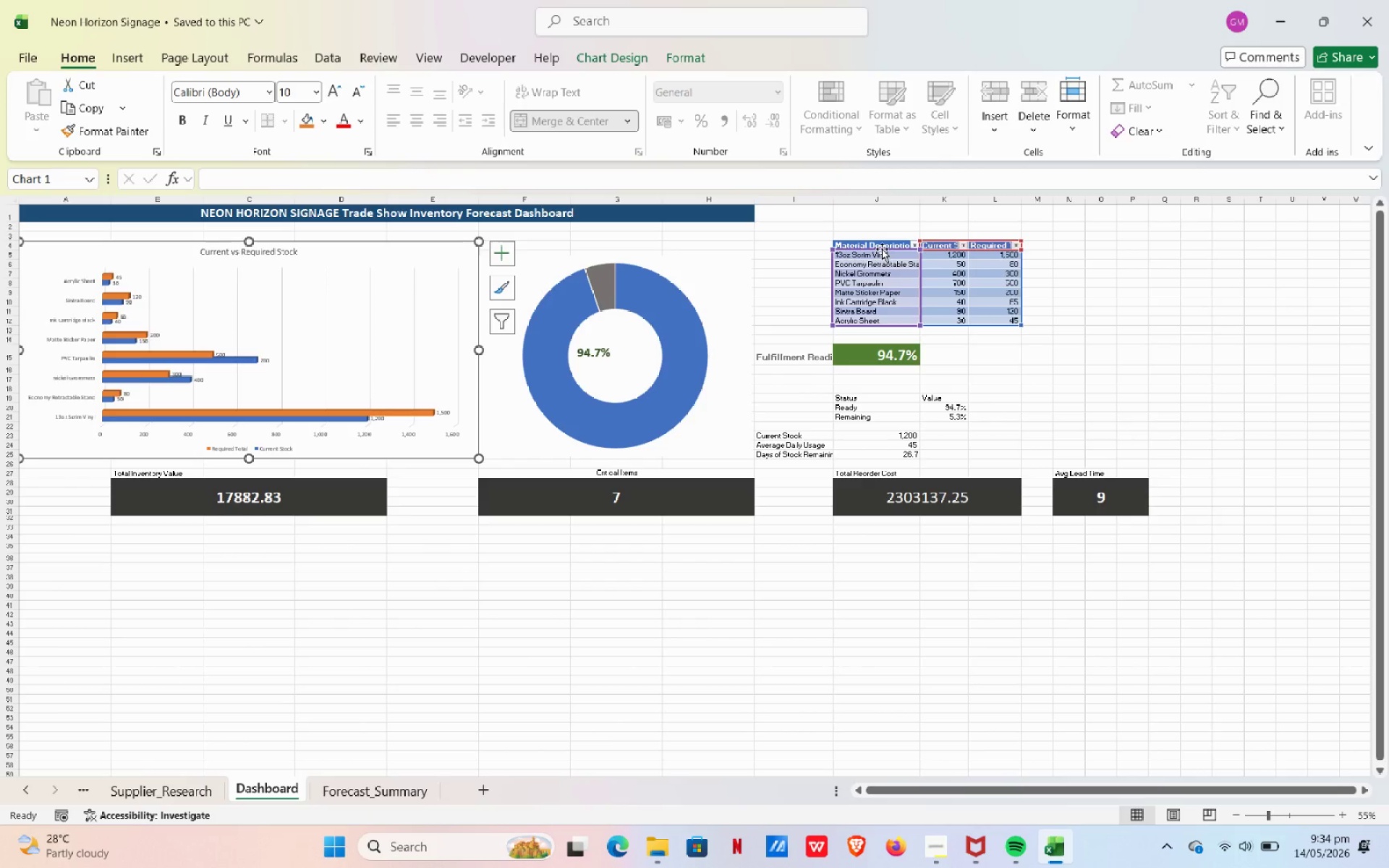 
wait(10.14)
 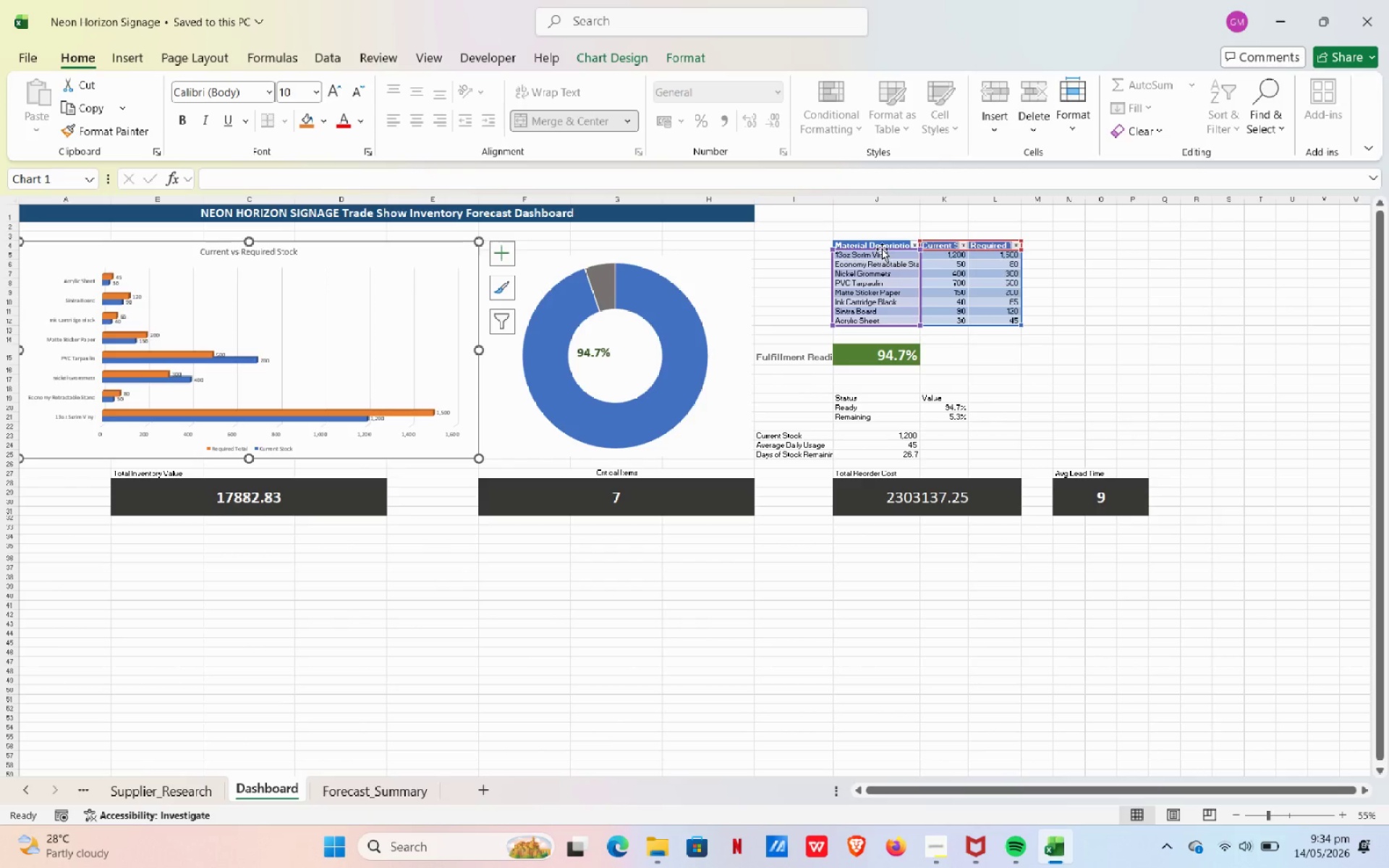 
left_click([890, 243])
 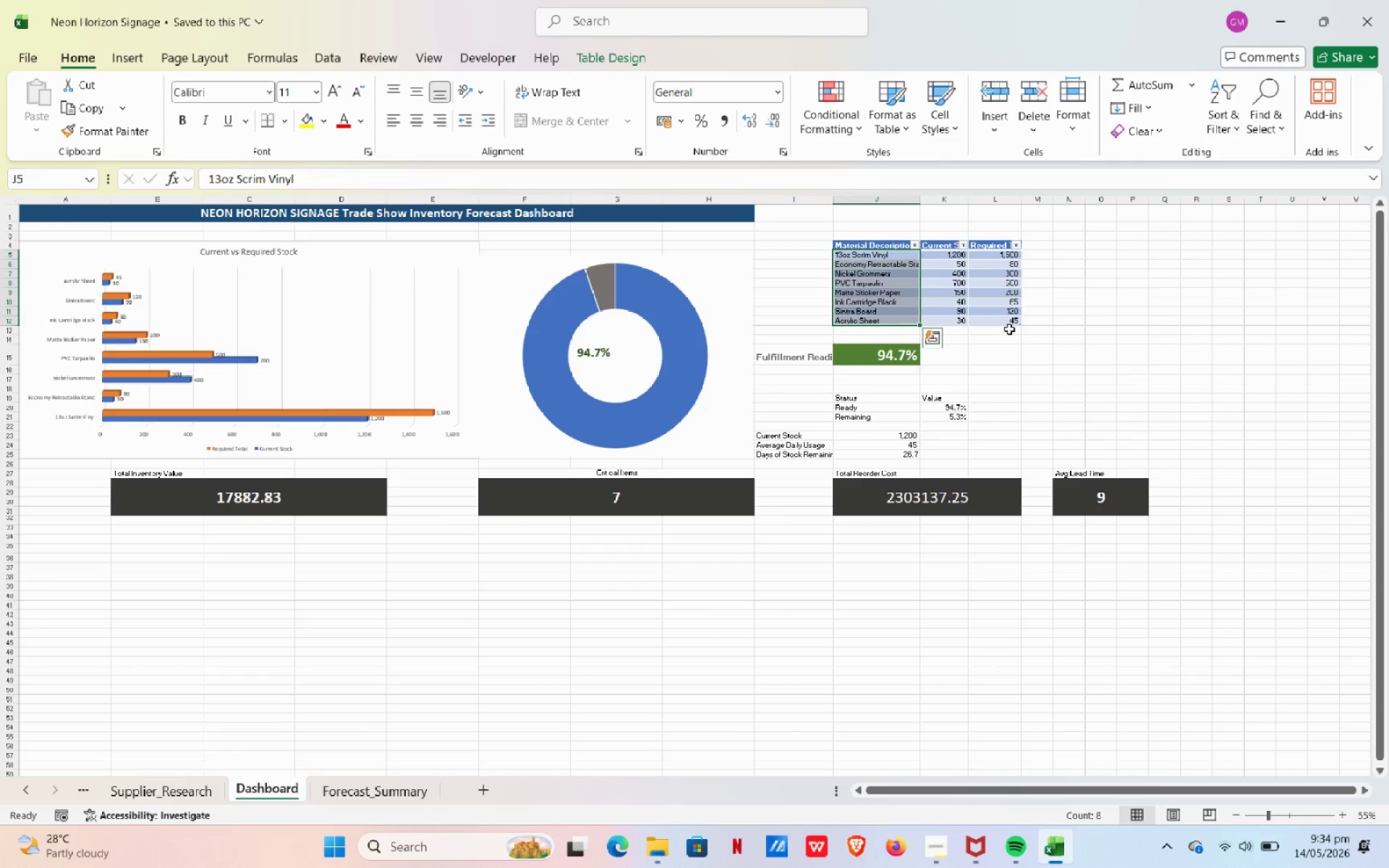 
hold_key(key=ControlLeft, duration=0.52)
scroll: coordinate [1014, 325], scroll_direction: up, amount: 2.0
 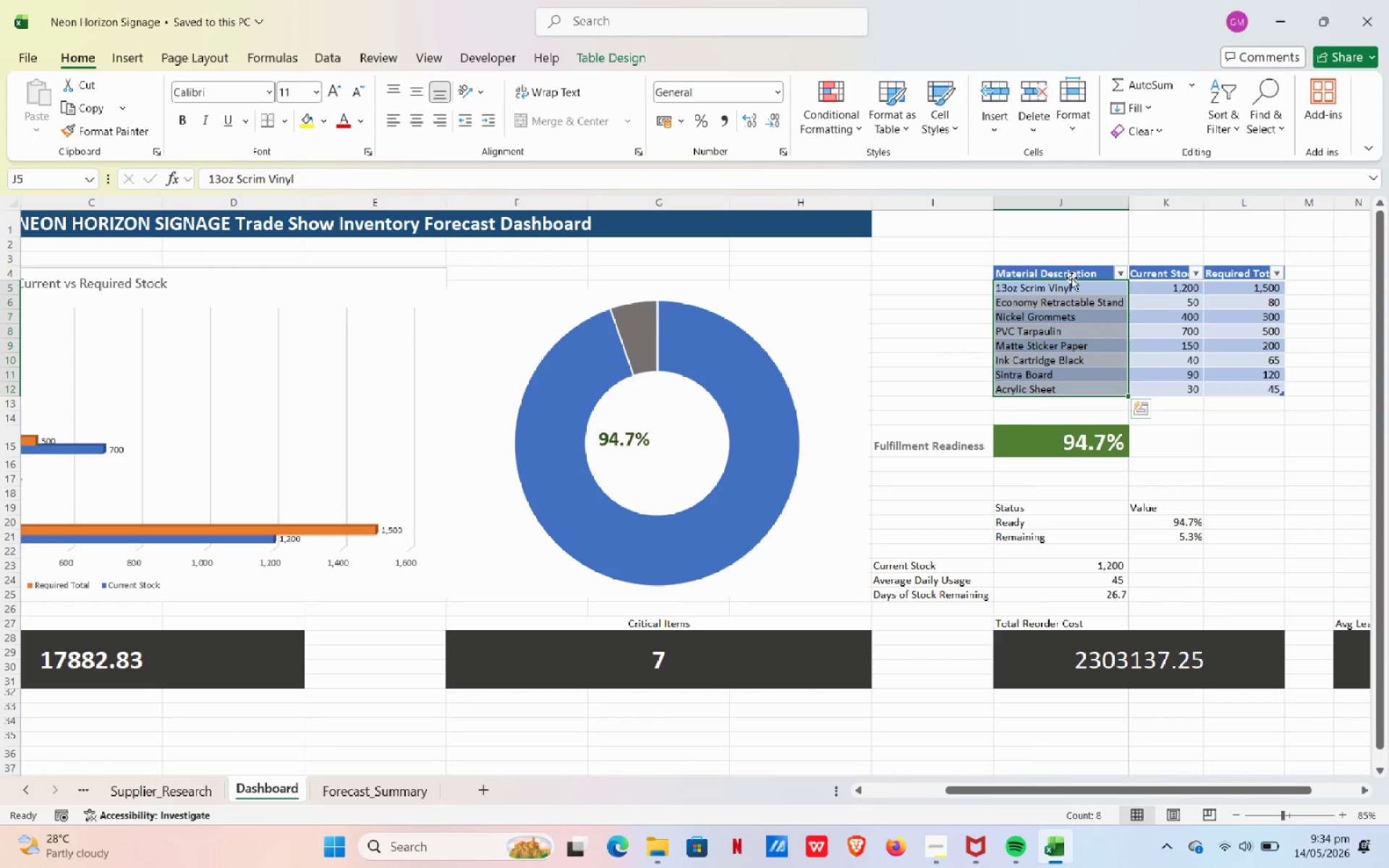 
left_click_drag(start_coordinate=[1073, 273], to_coordinate=[1261, 274])
 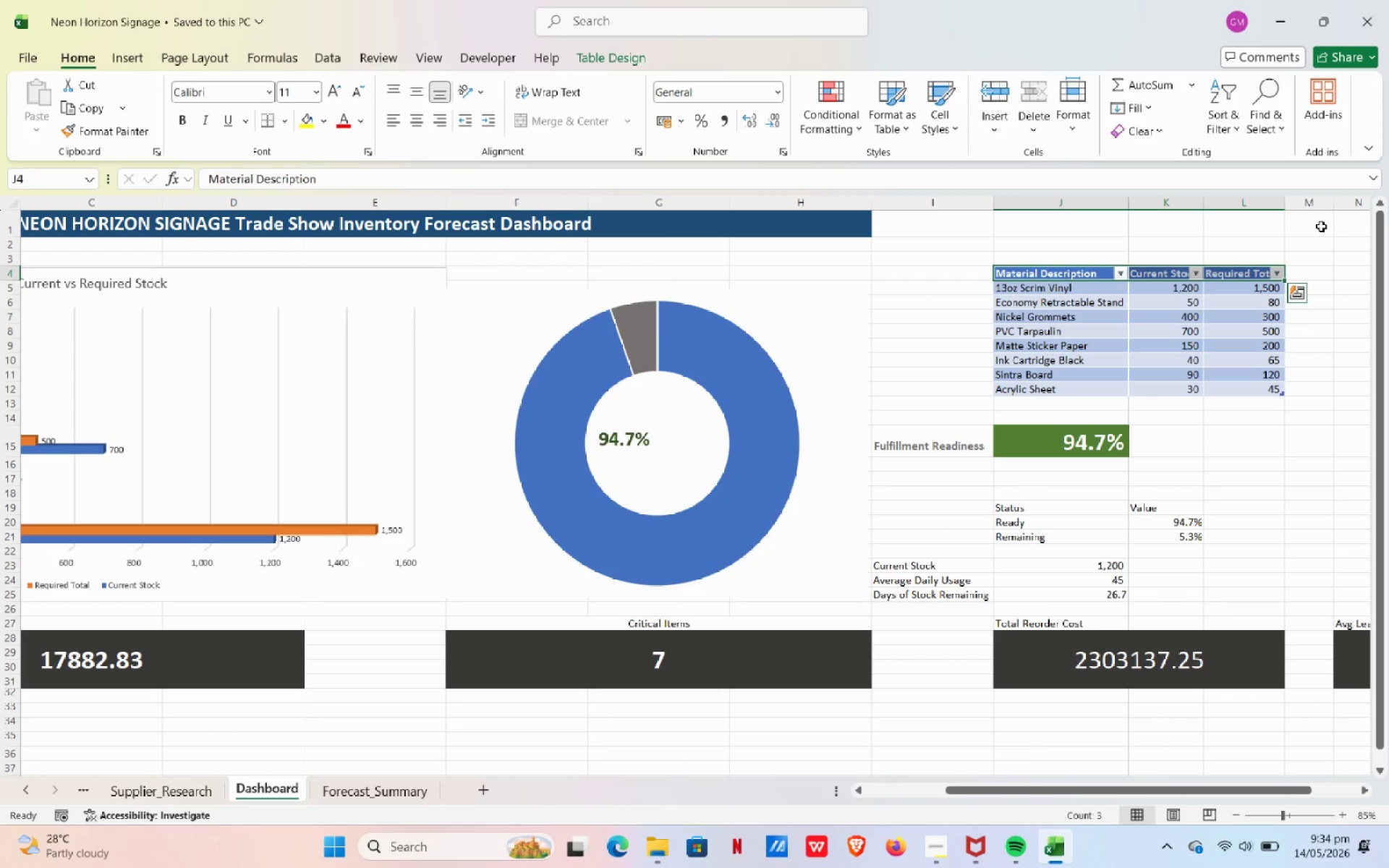 
left_click_drag(start_coordinate=[1341, 217], to_coordinate=[810, 215])
 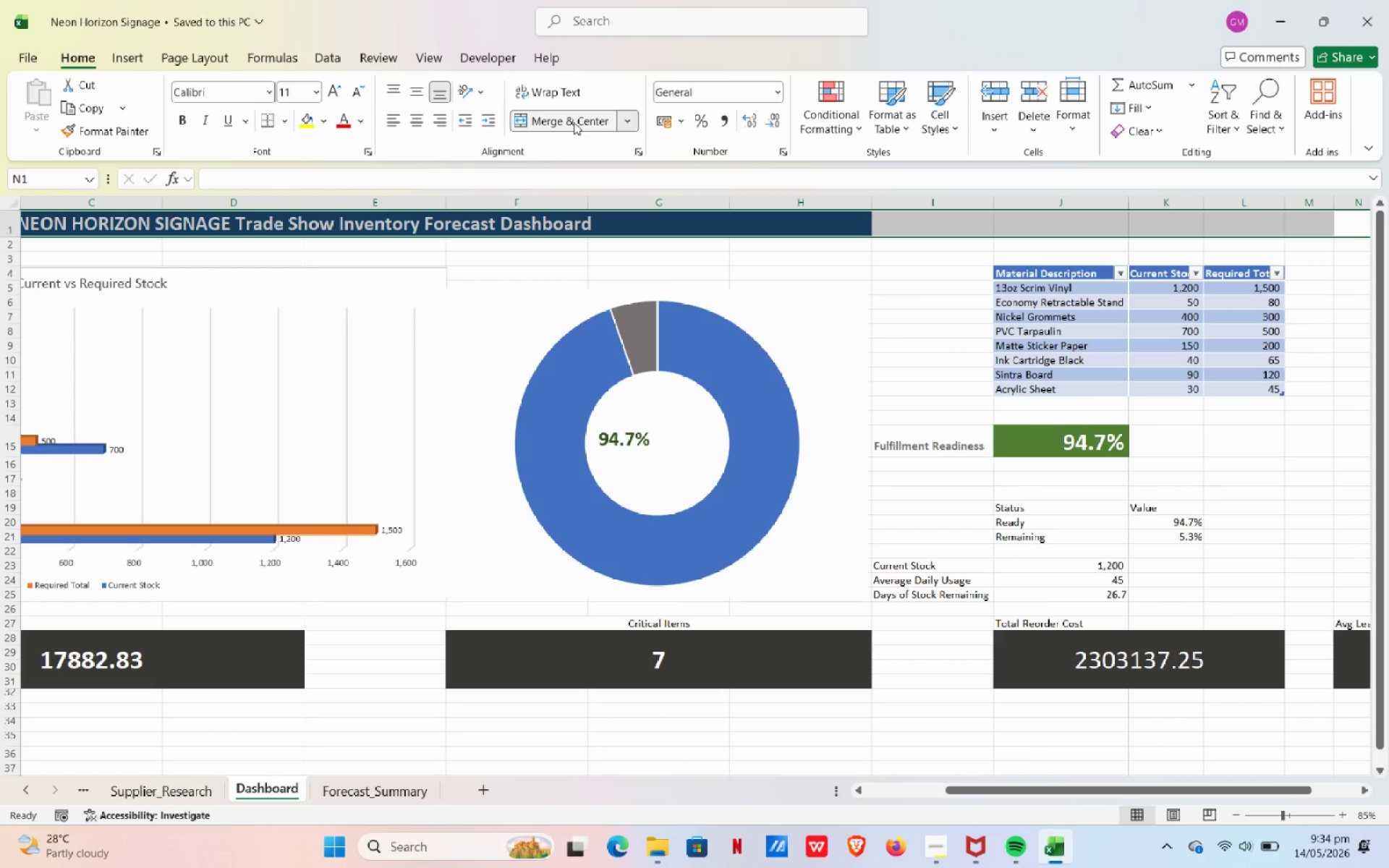 
left_click([574, 122])
 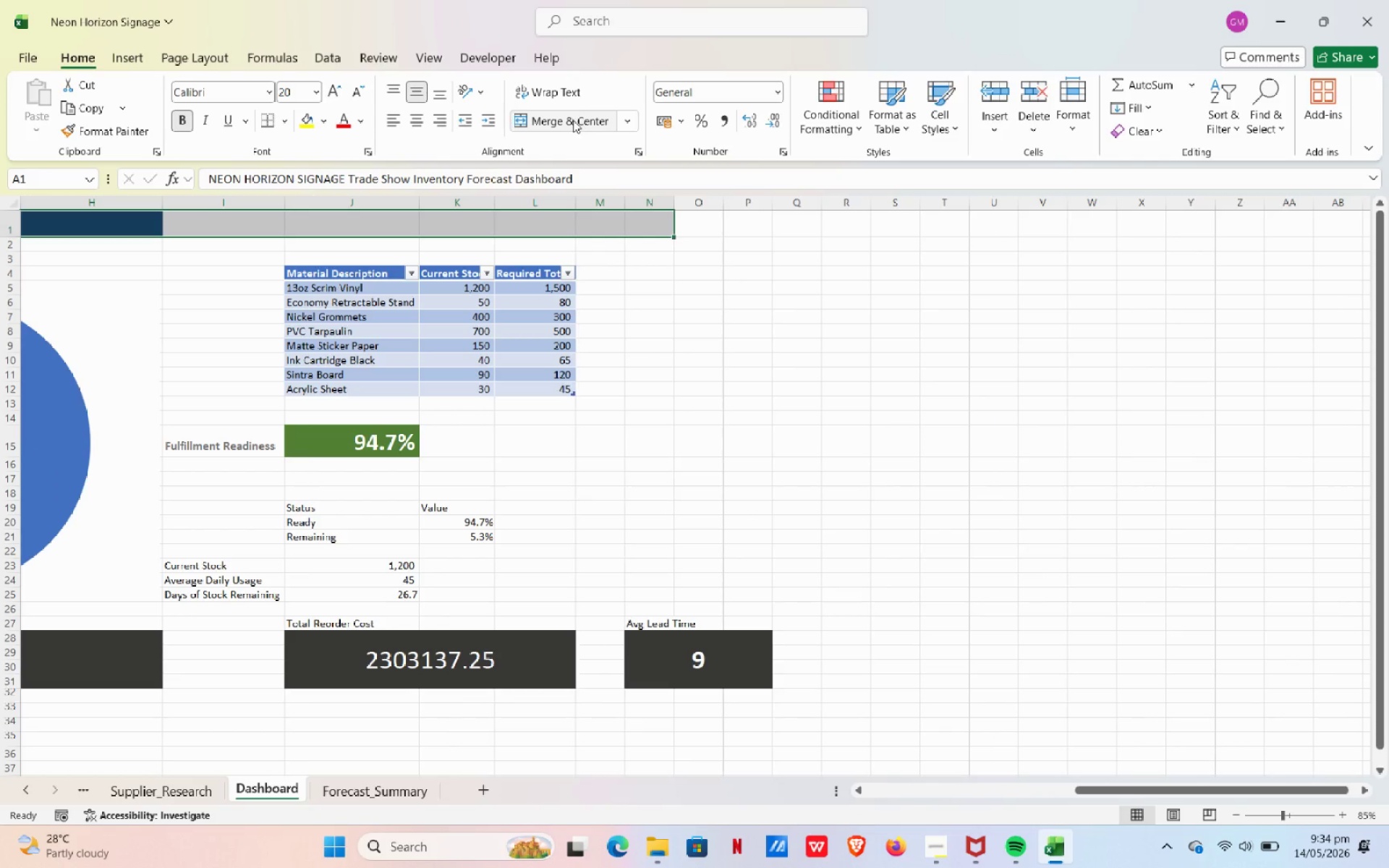 
left_click([573, 120])
 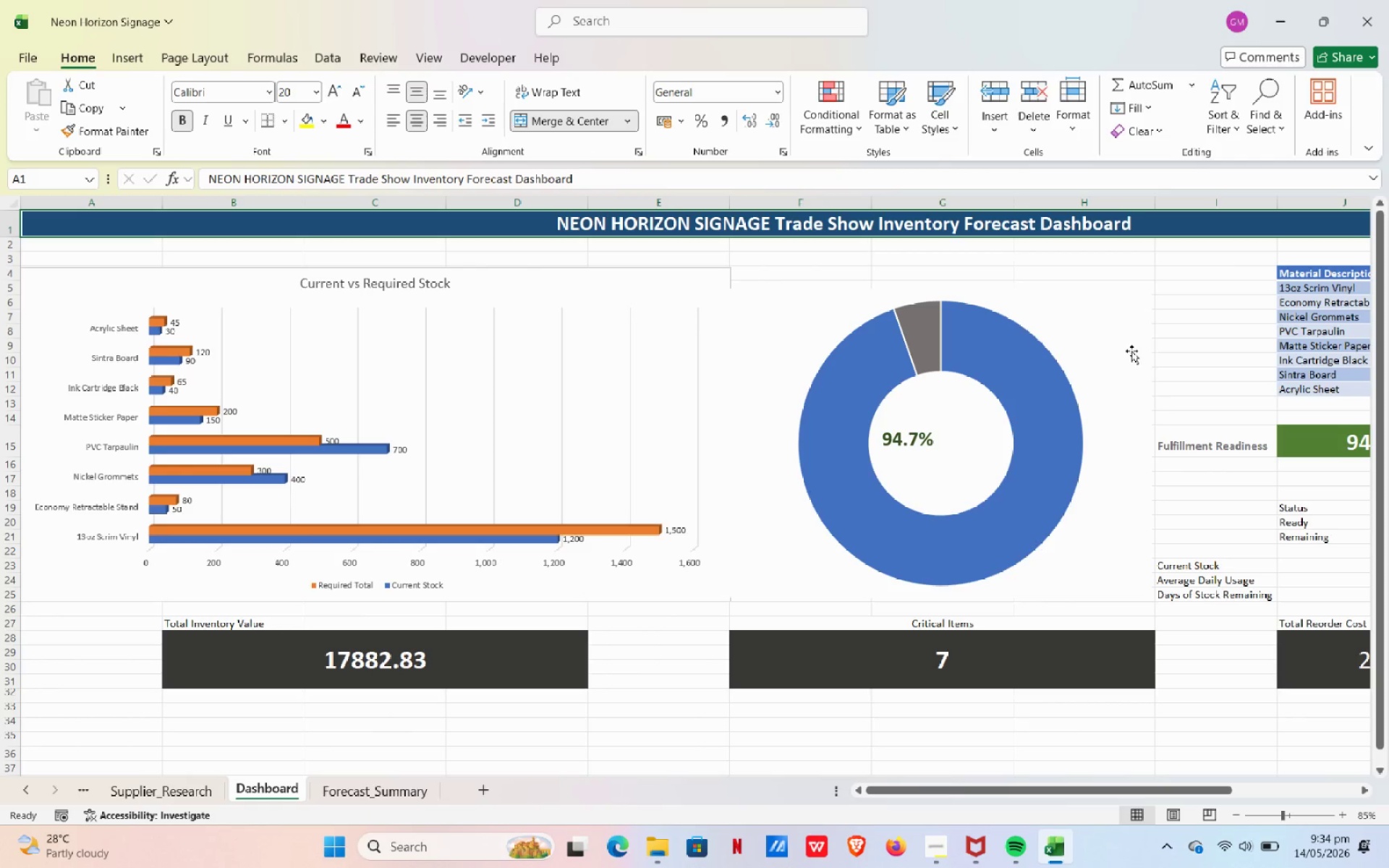 
wait(7.31)
 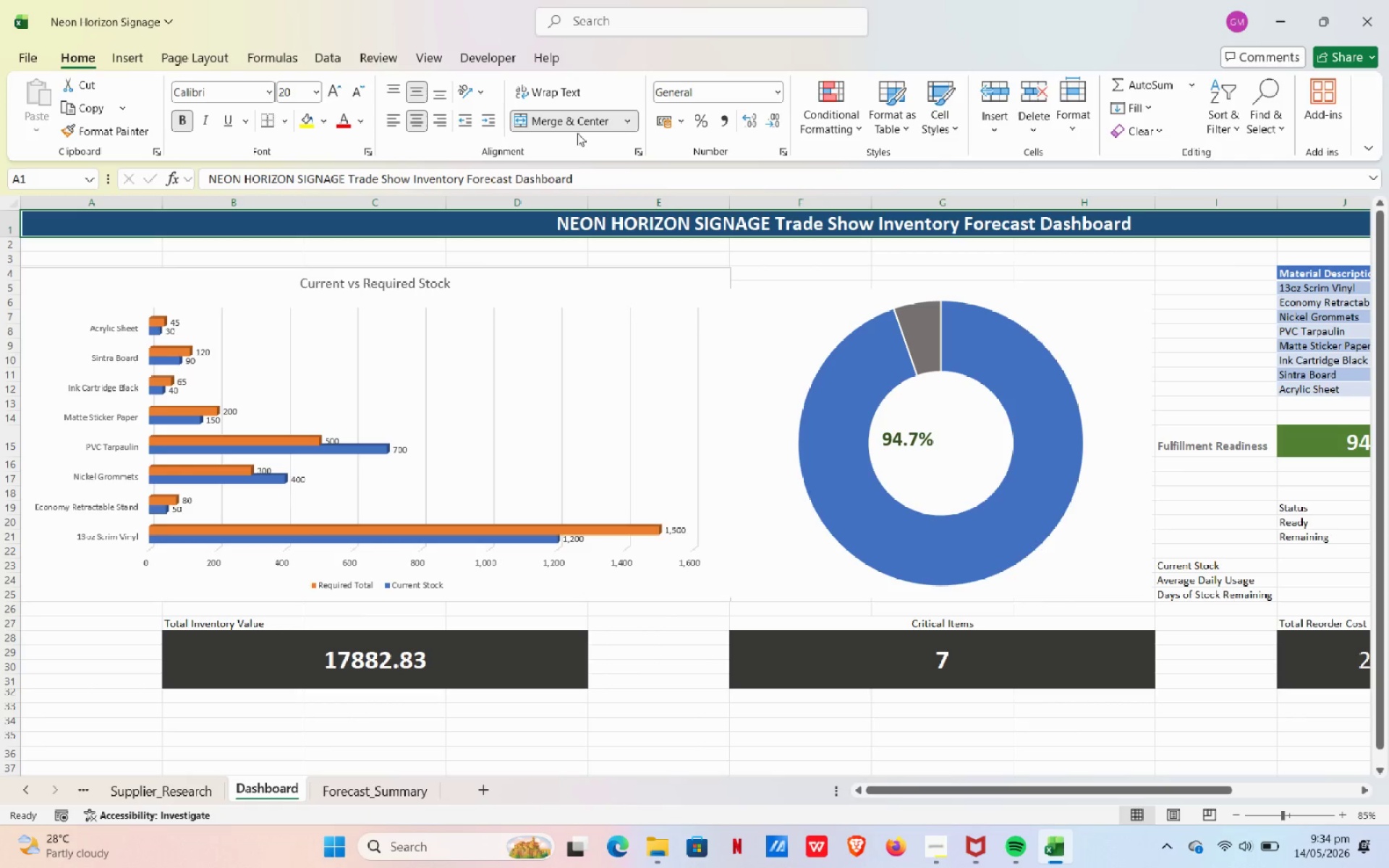 
left_click([12, 286])
 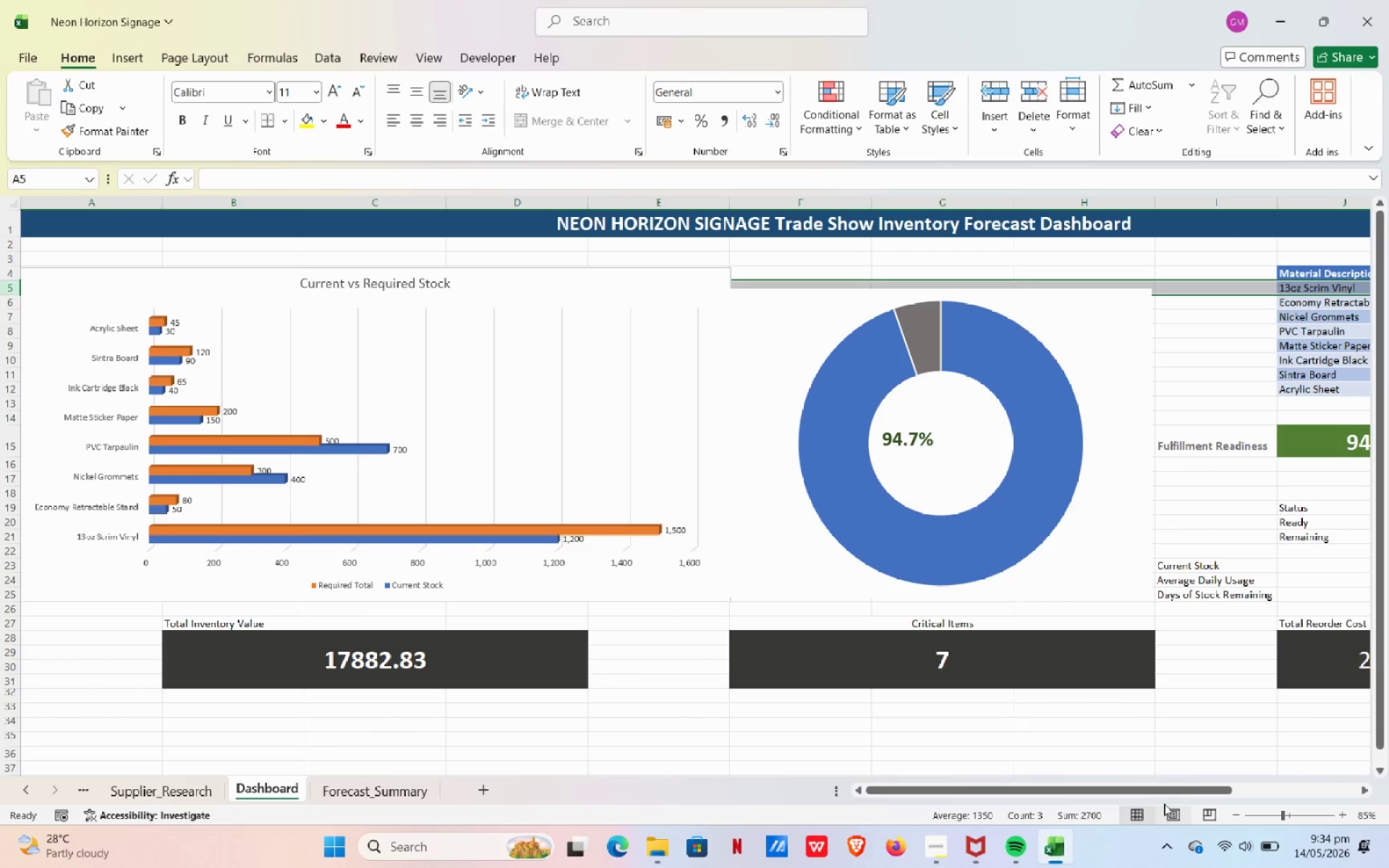 
left_click_drag(start_coordinate=[1182, 788], to_coordinate=[1234, 775])
 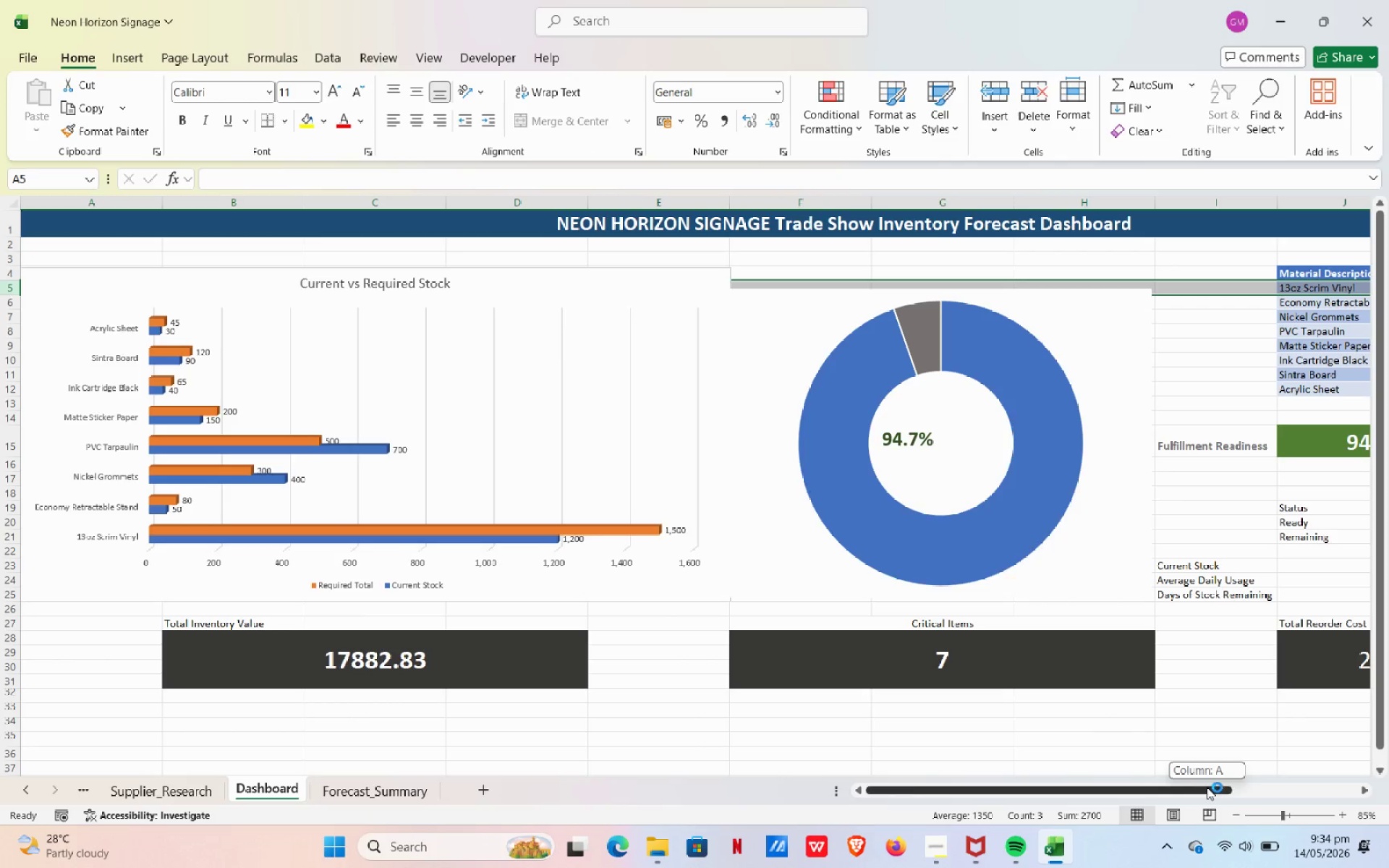 
left_click_drag(start_coordinate=[1207, 787], to_coordinate=[1291, 773])
 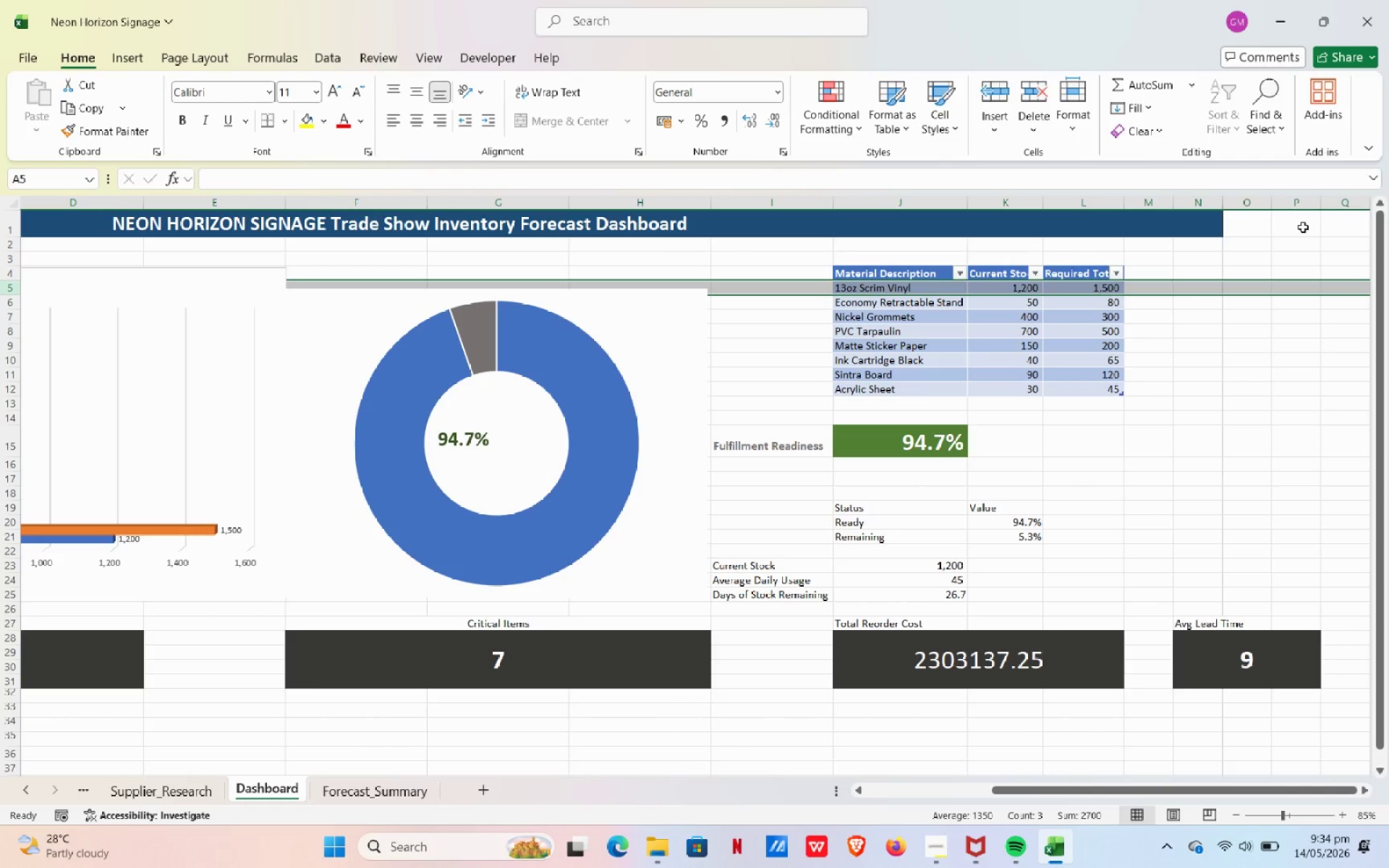 
left_click_drag(start_coordinate=[1295, 212], to_coordinate=[1165, 223])
 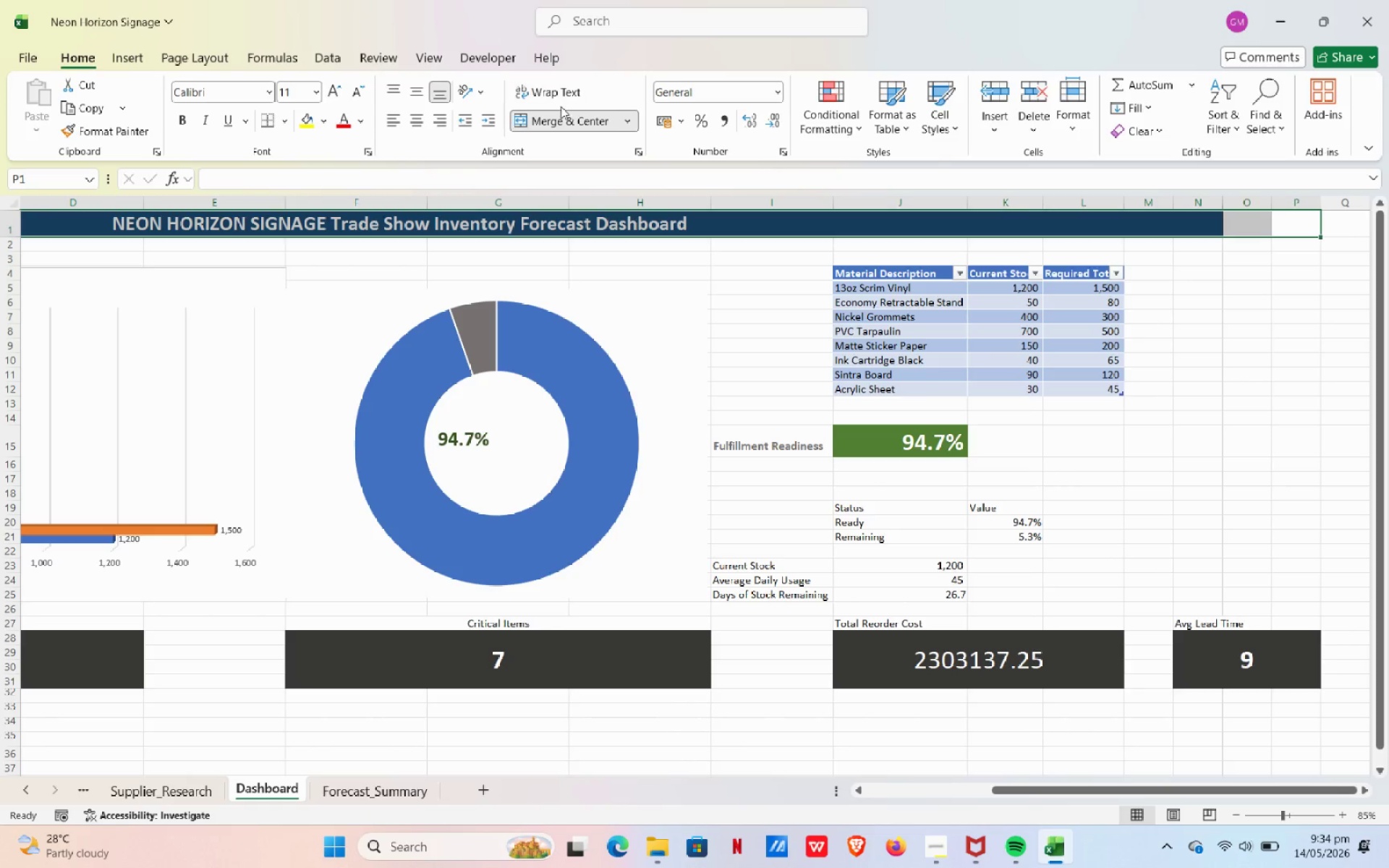 
left_click([565, 112])
 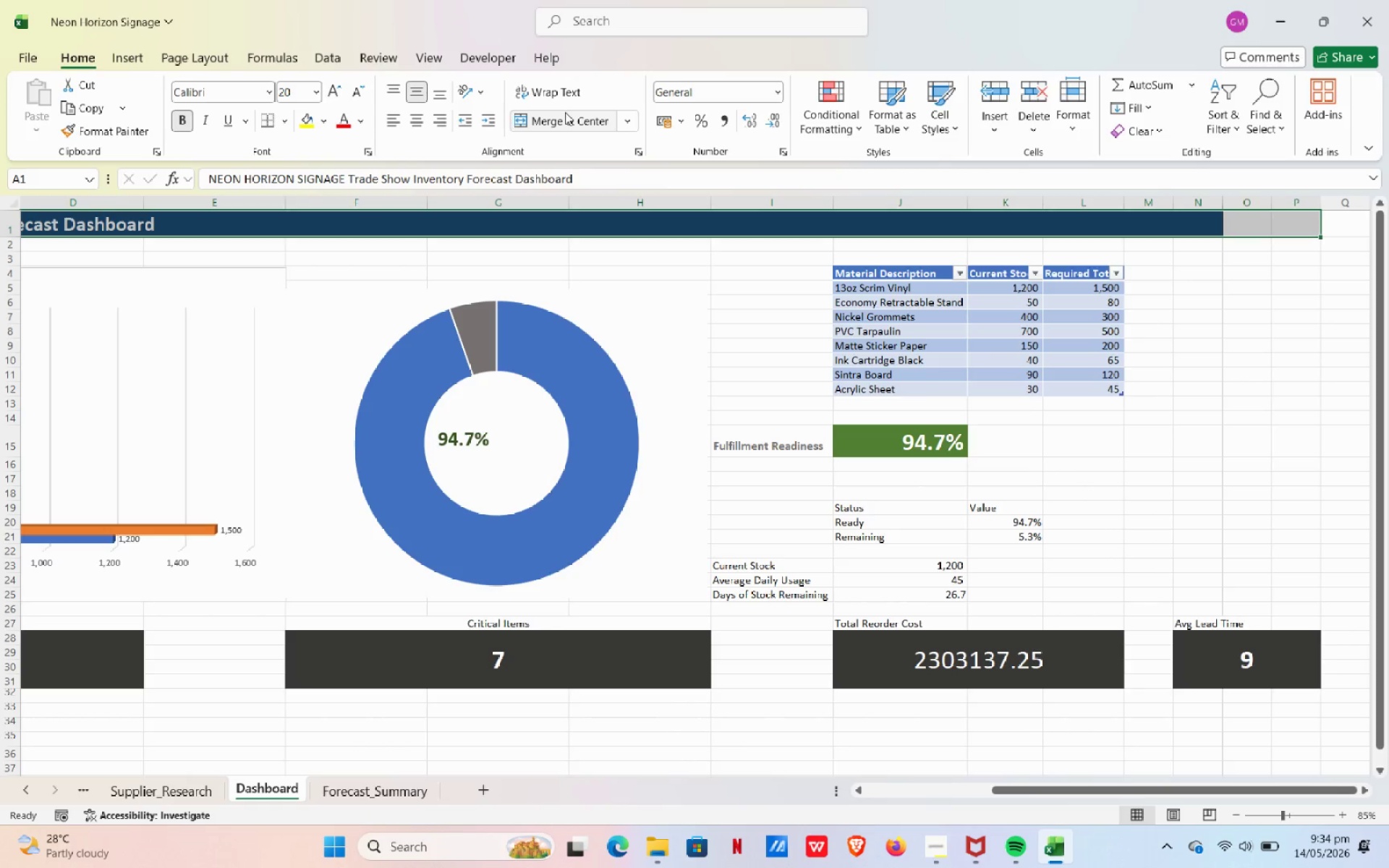 
left_click([565, 112])
 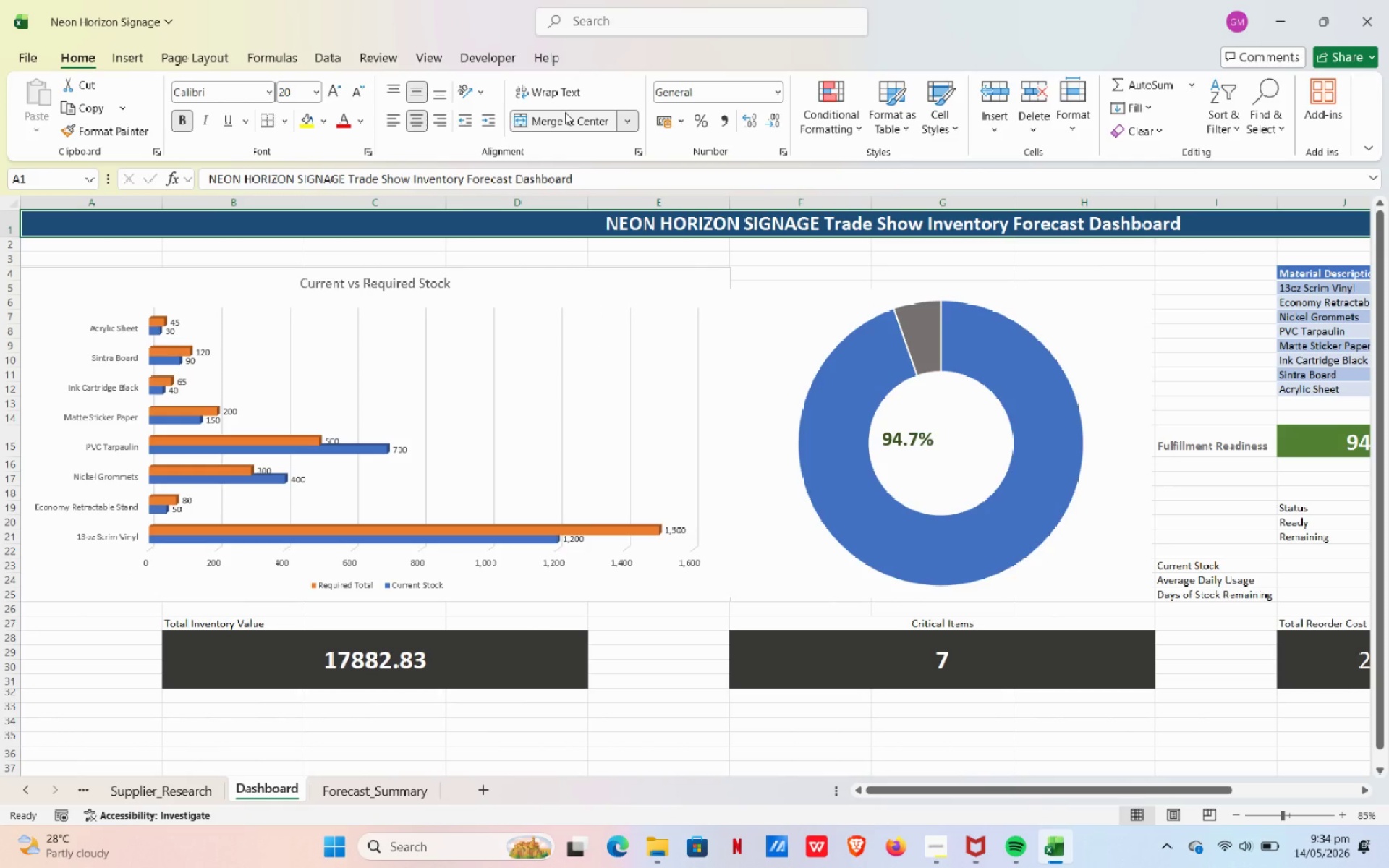 
left_click([567, 119])
 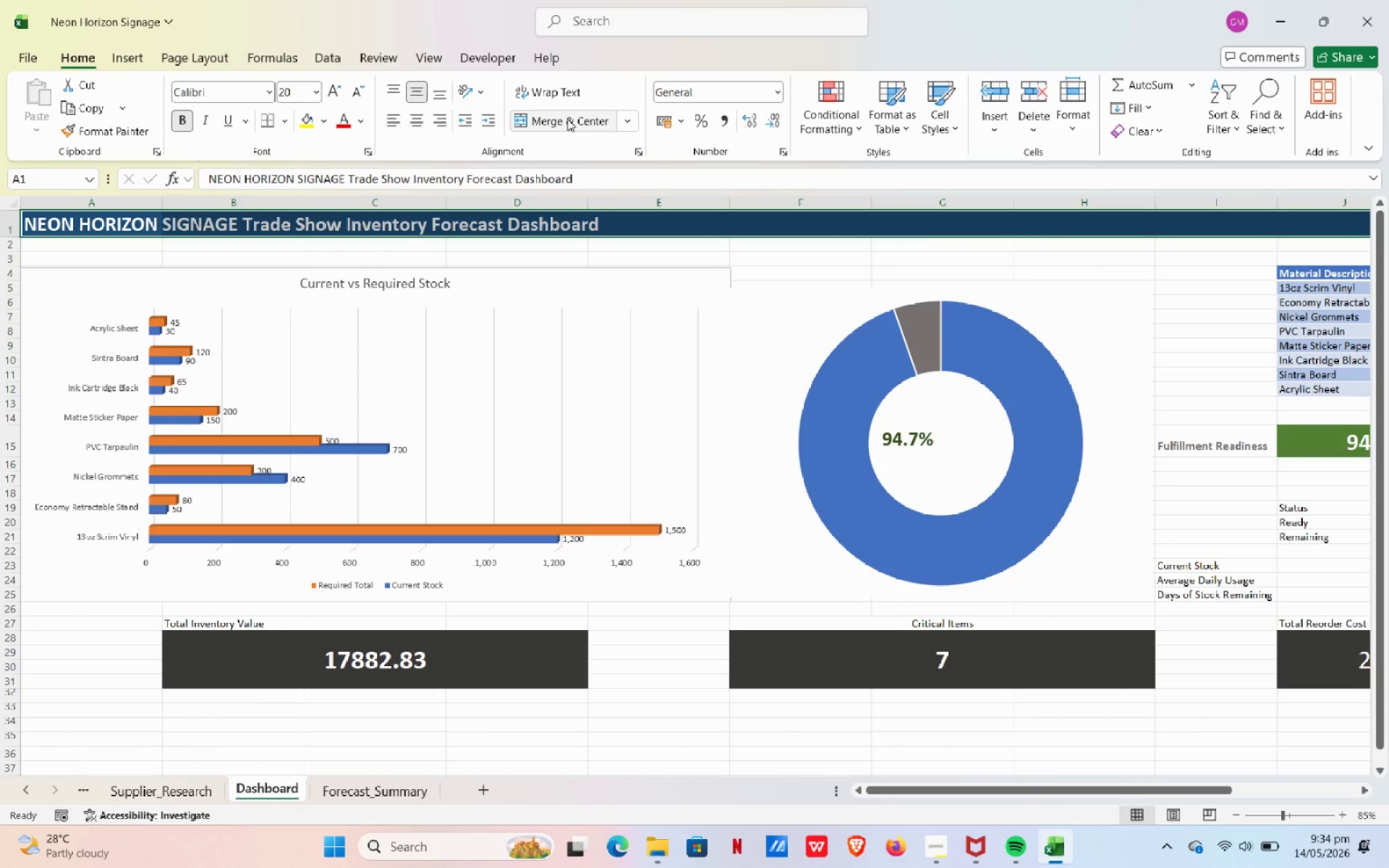 
left_click([567, 119])
 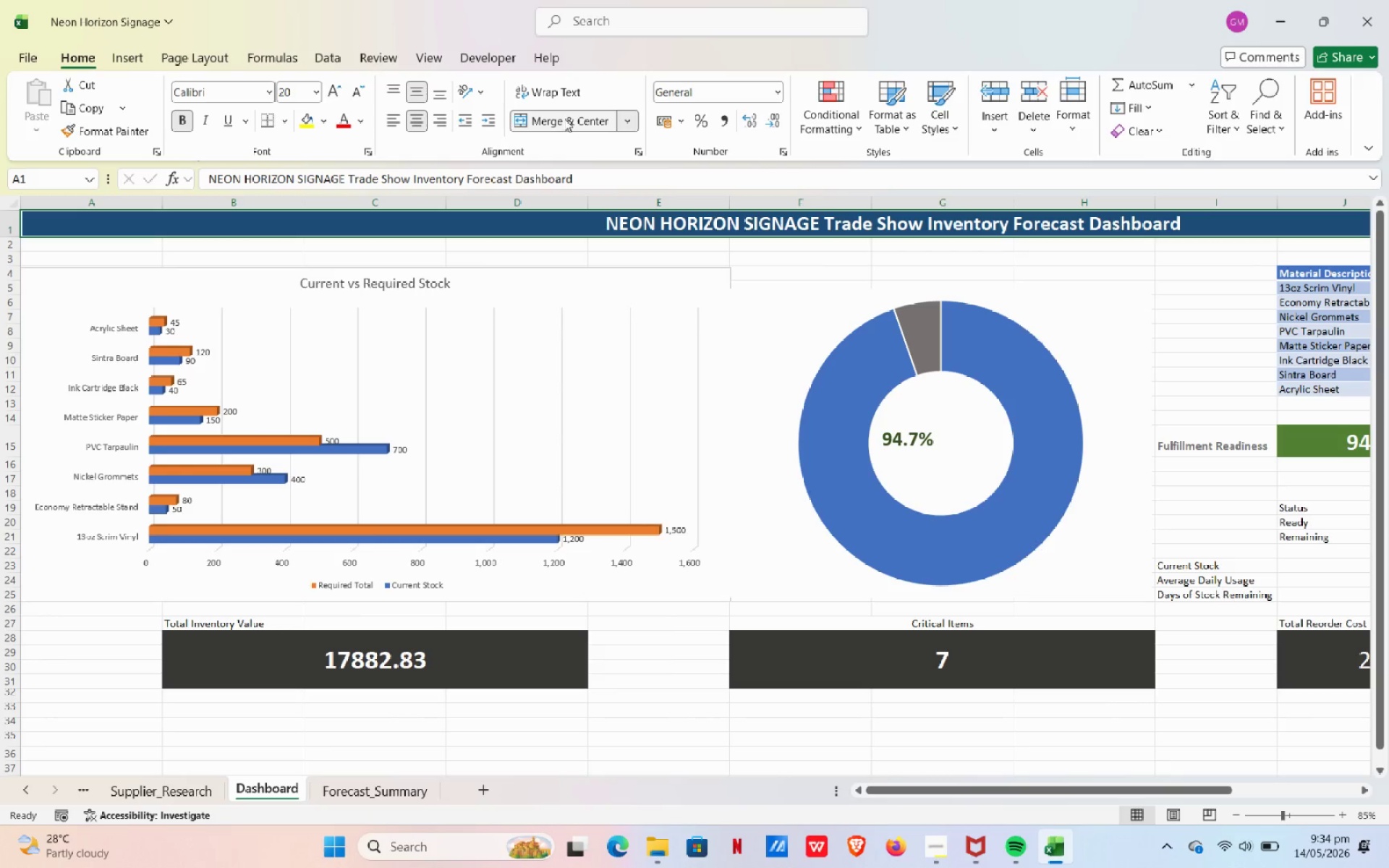 
mouse_move([445, 355])
 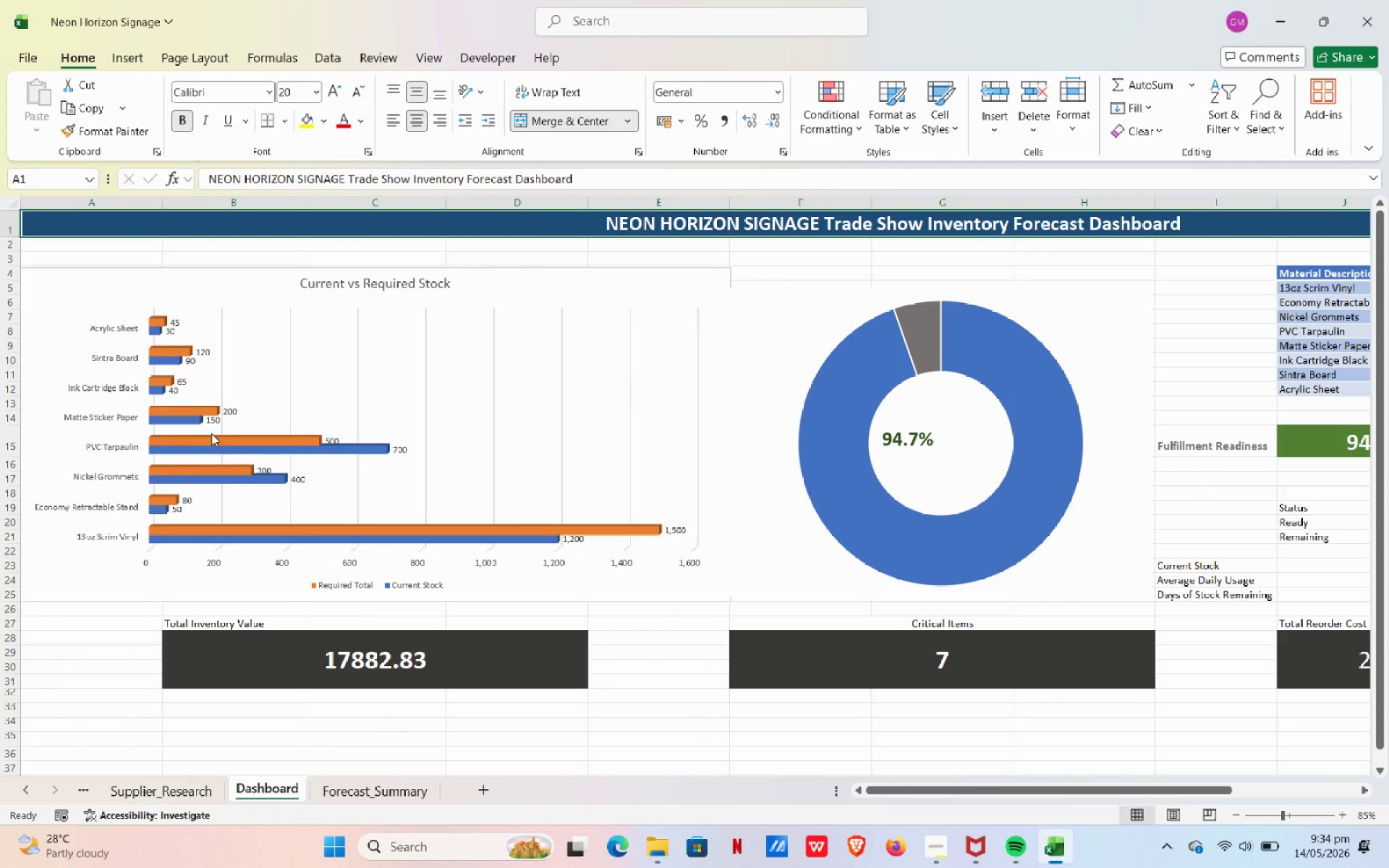 
mouse_move([234, 456])
 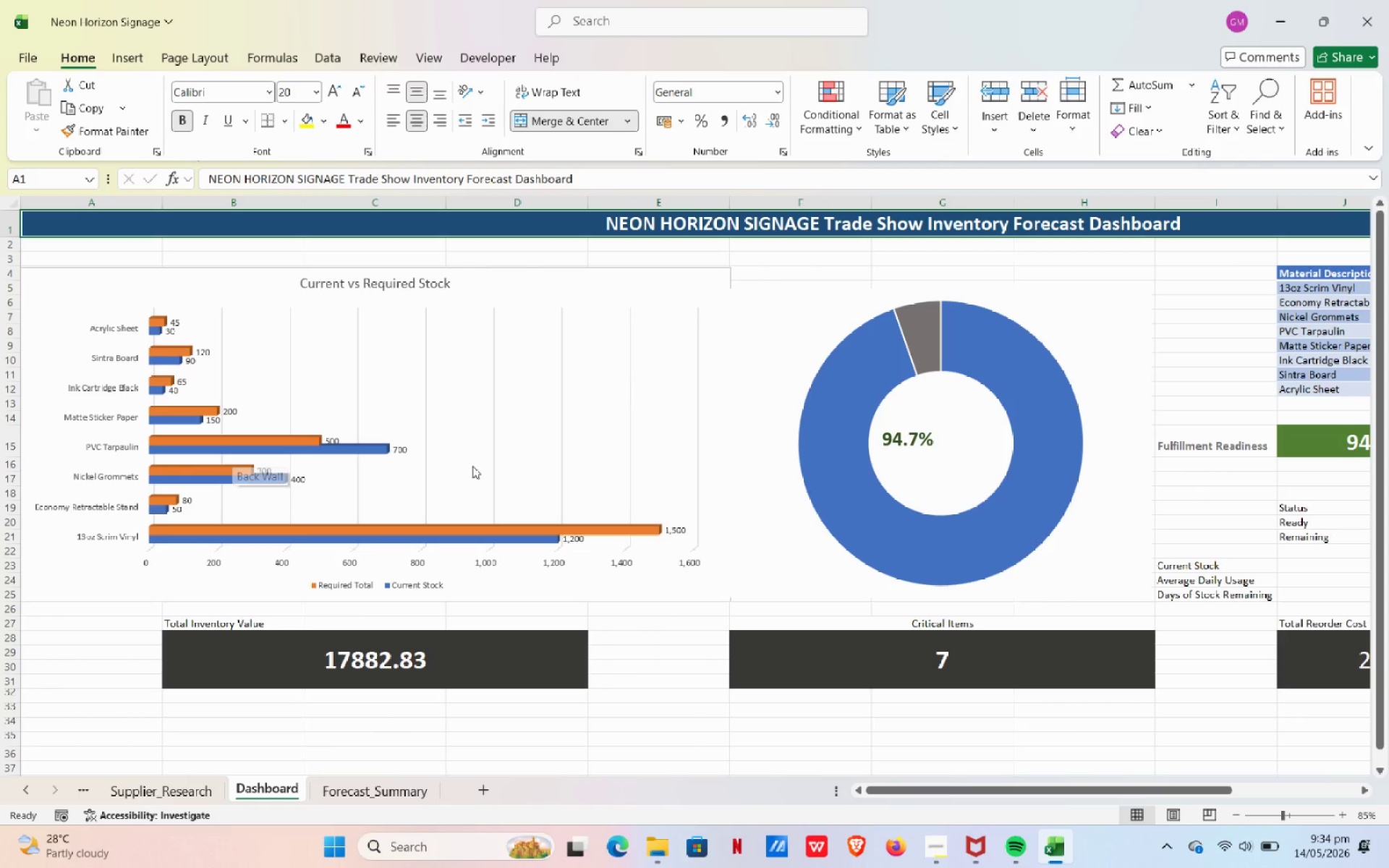 
scroll: coordinate [441, 461], scroll_direction: up, amount: 1.0
 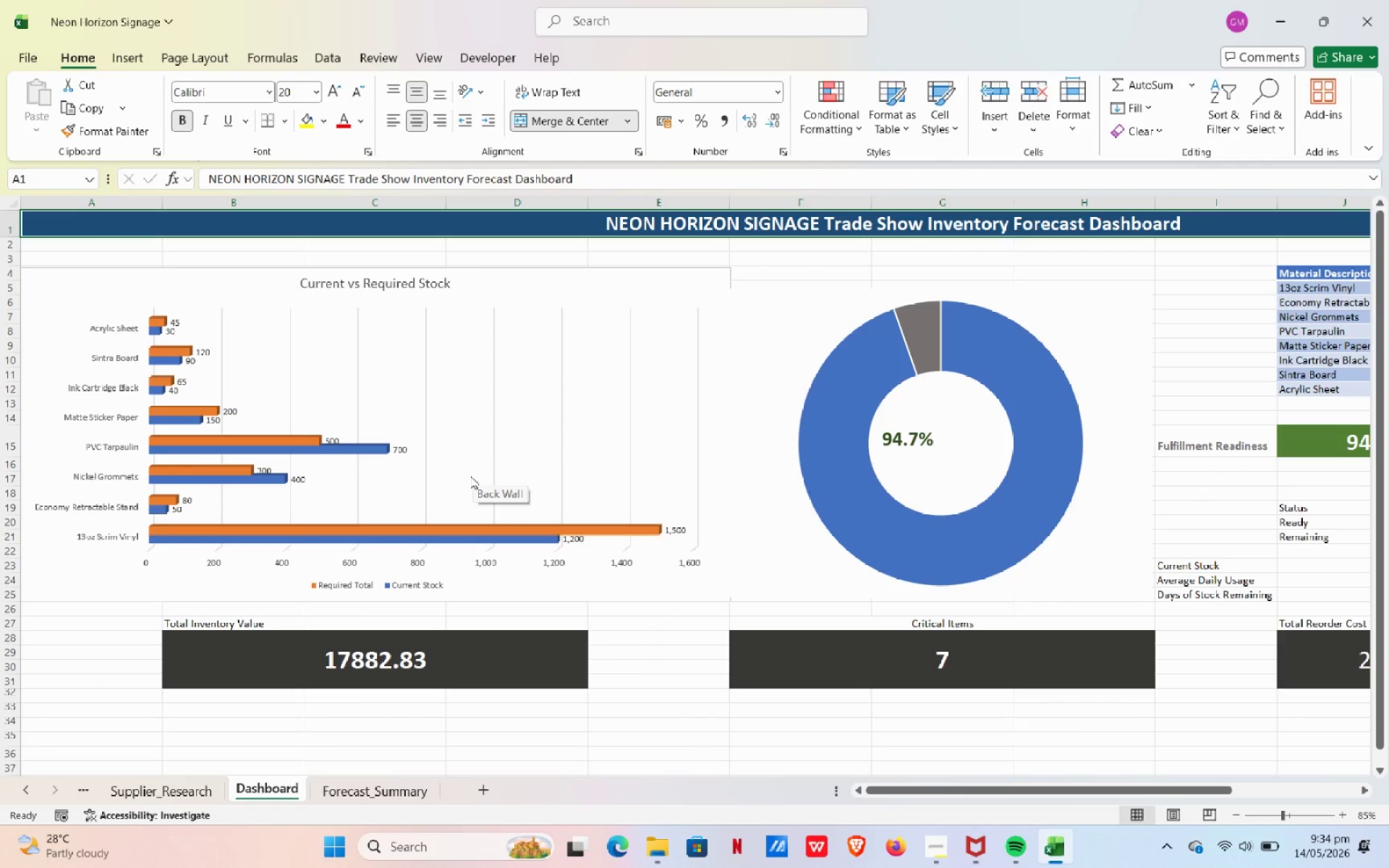 
mouse_move([470, 478])
 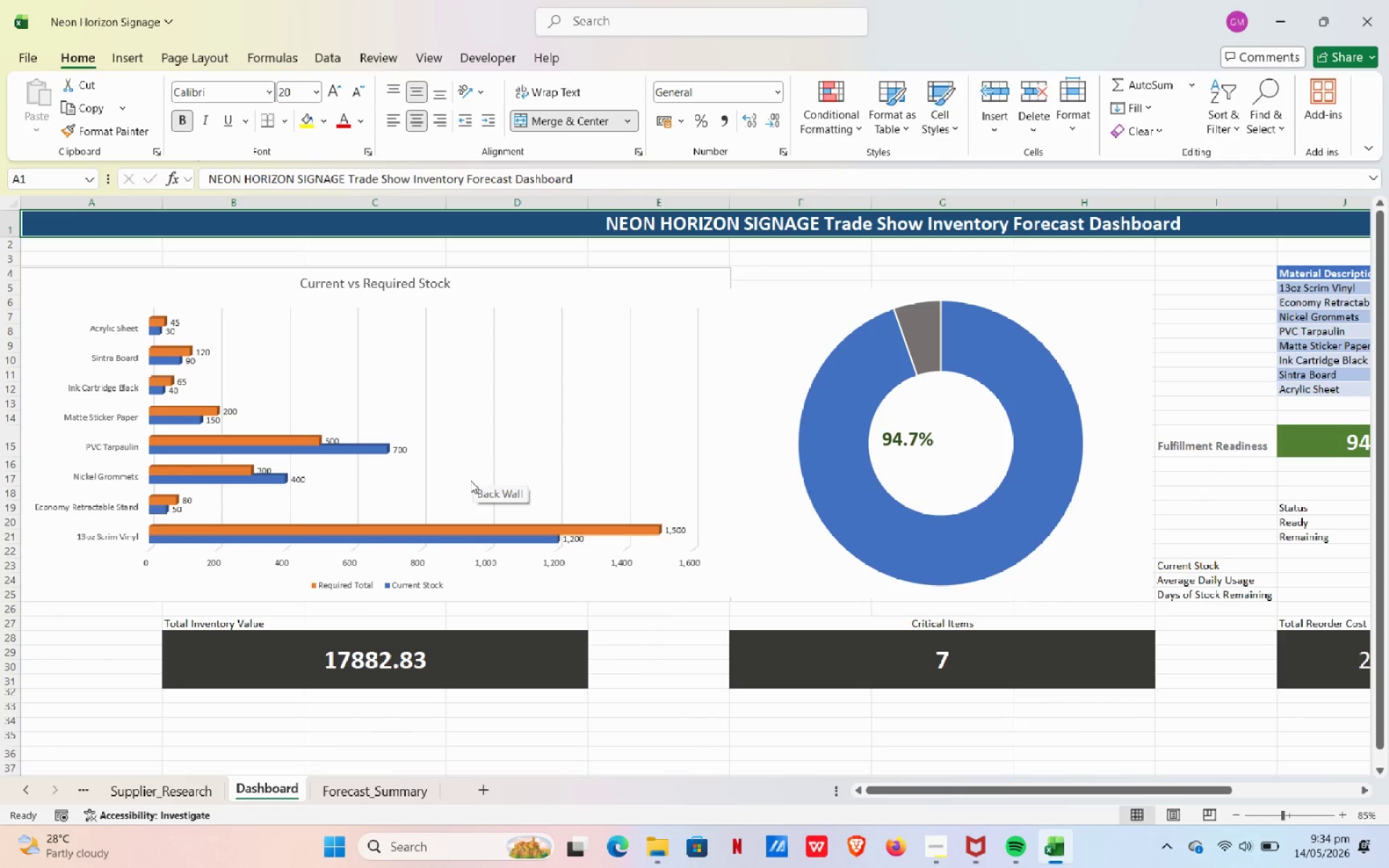 
left_click([331, 90])
 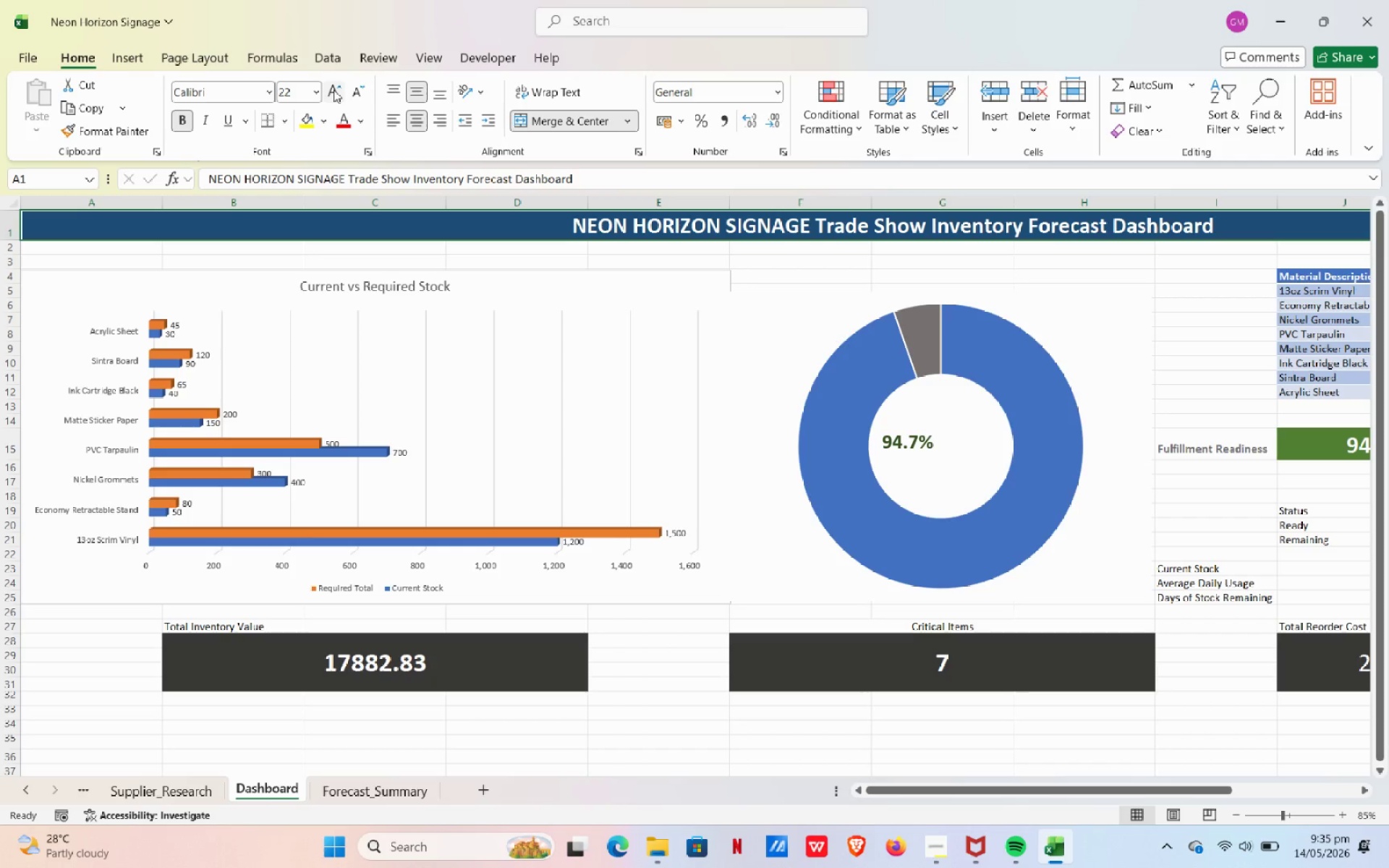 
left_click([334, 90])
 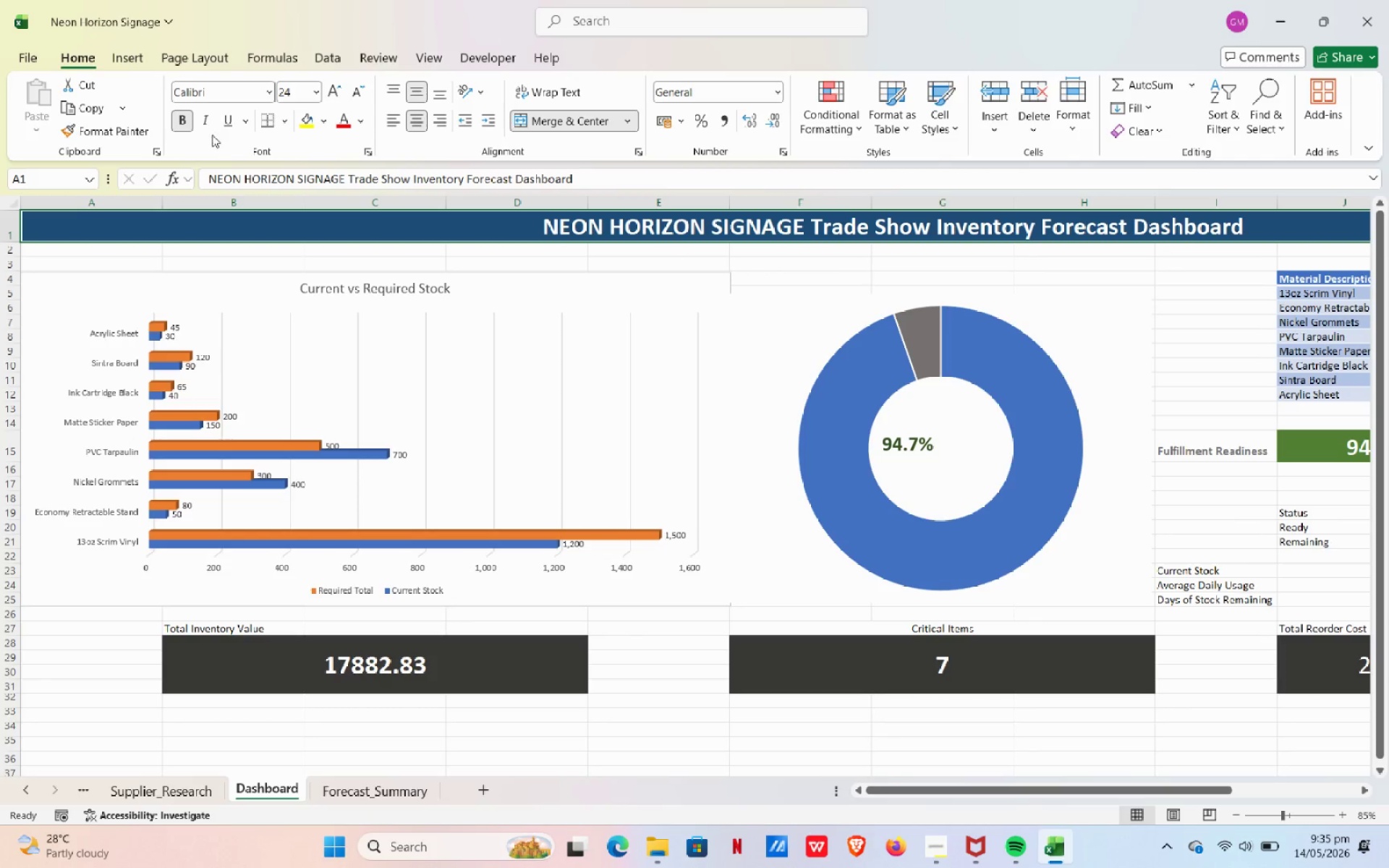 
wait(10.34)
 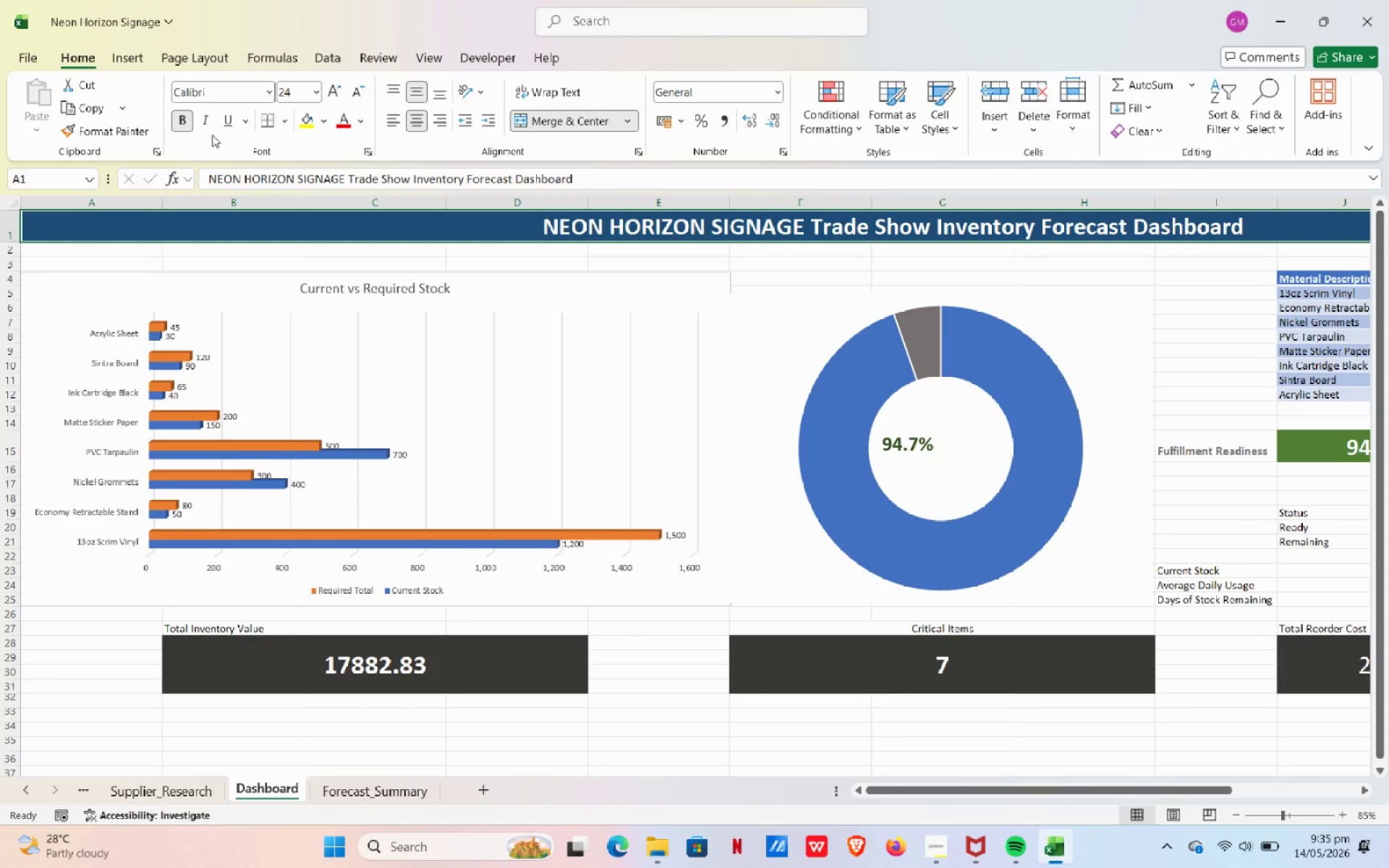 
left_click([451, 282])
 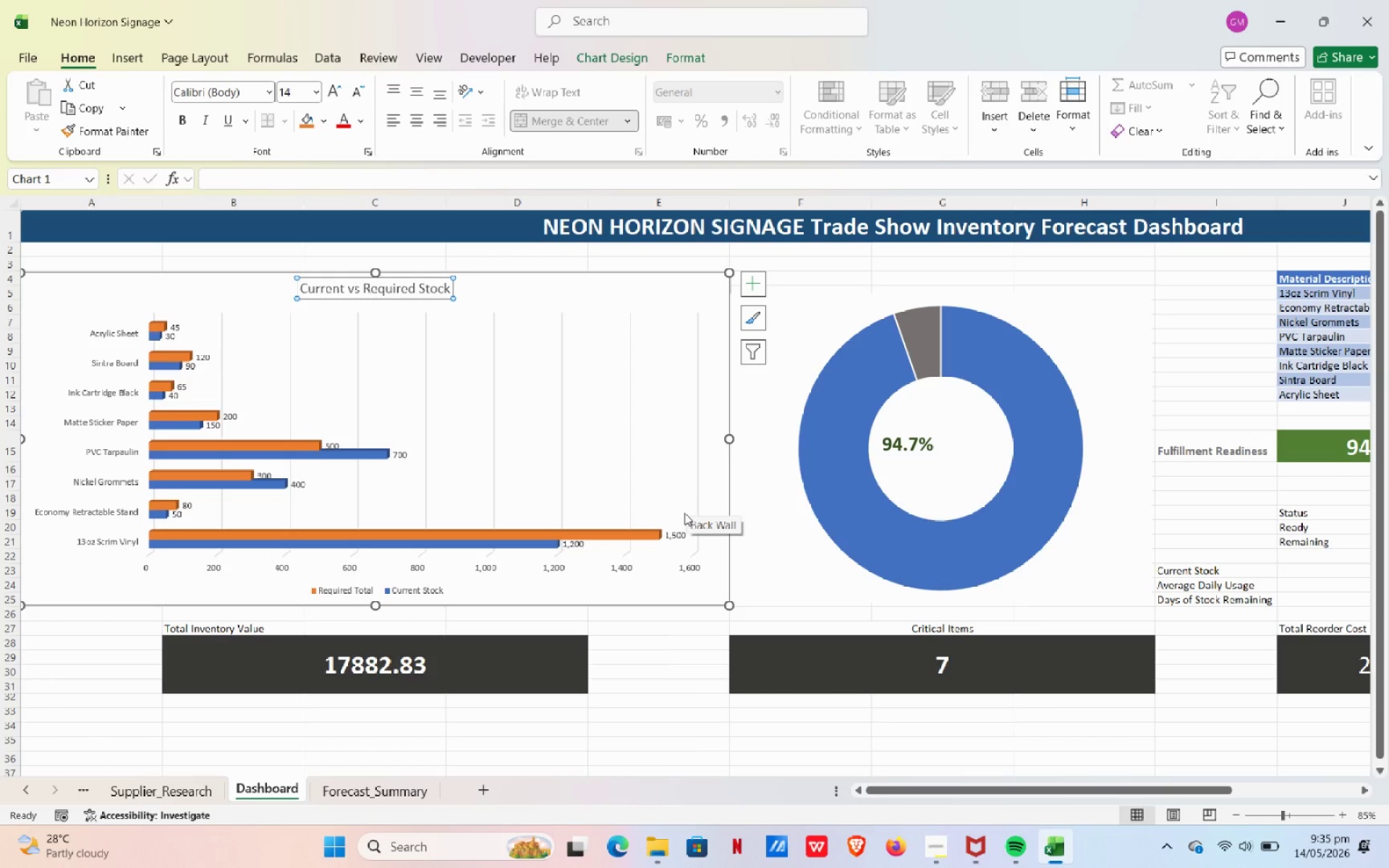 
wait(16.38)
 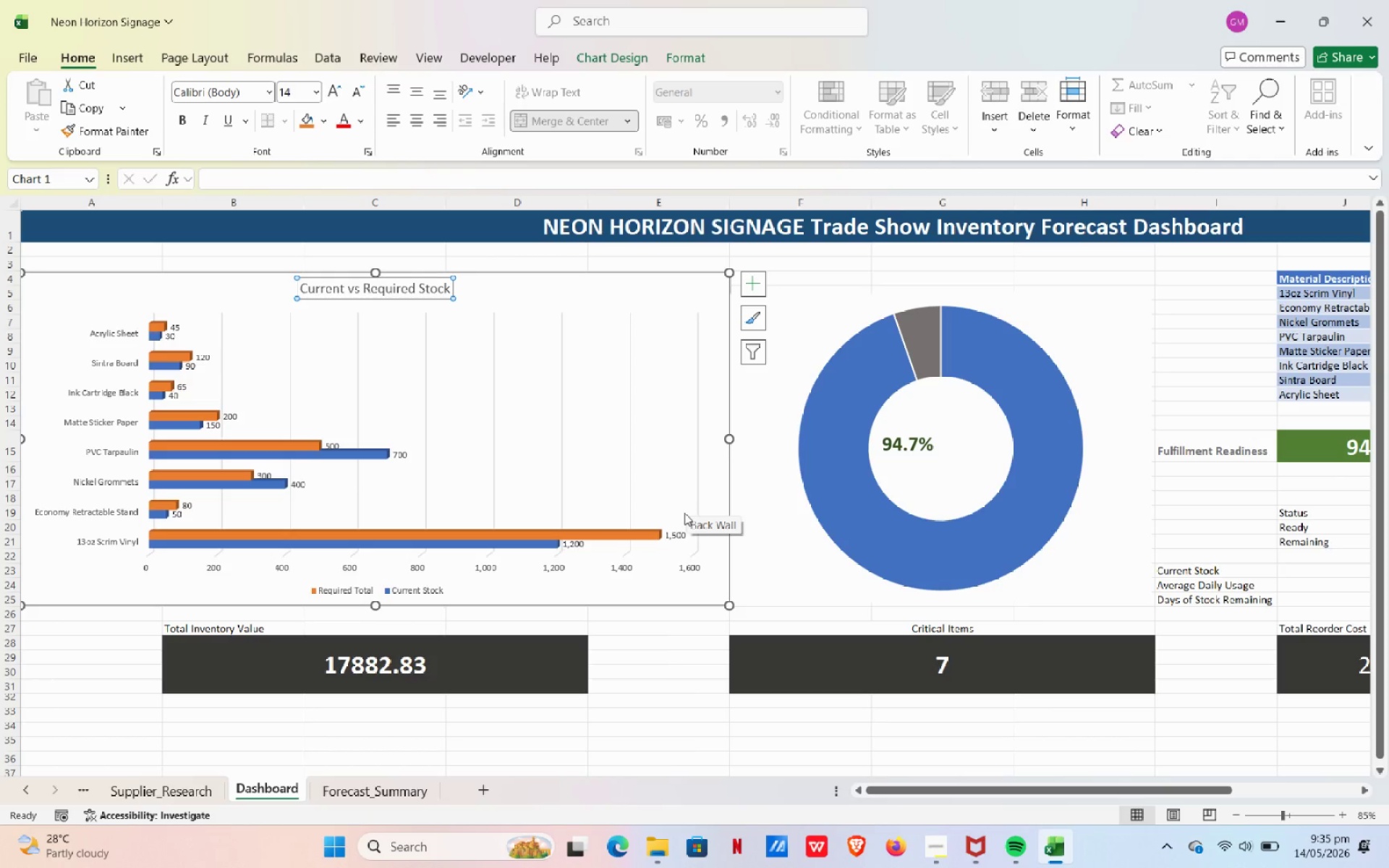 
mouse_move([561, 373])
 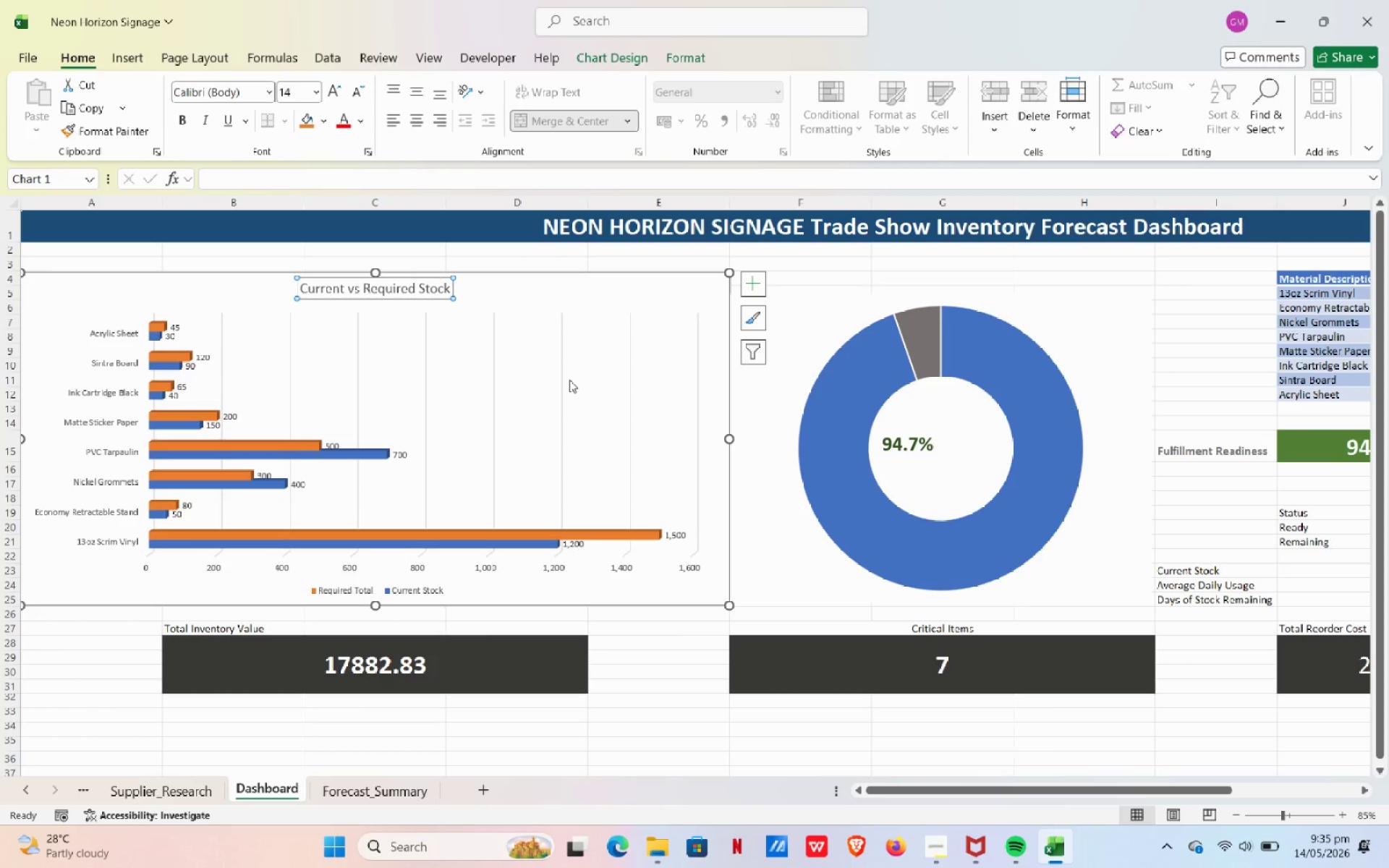 
mouse_move([574, 388])
 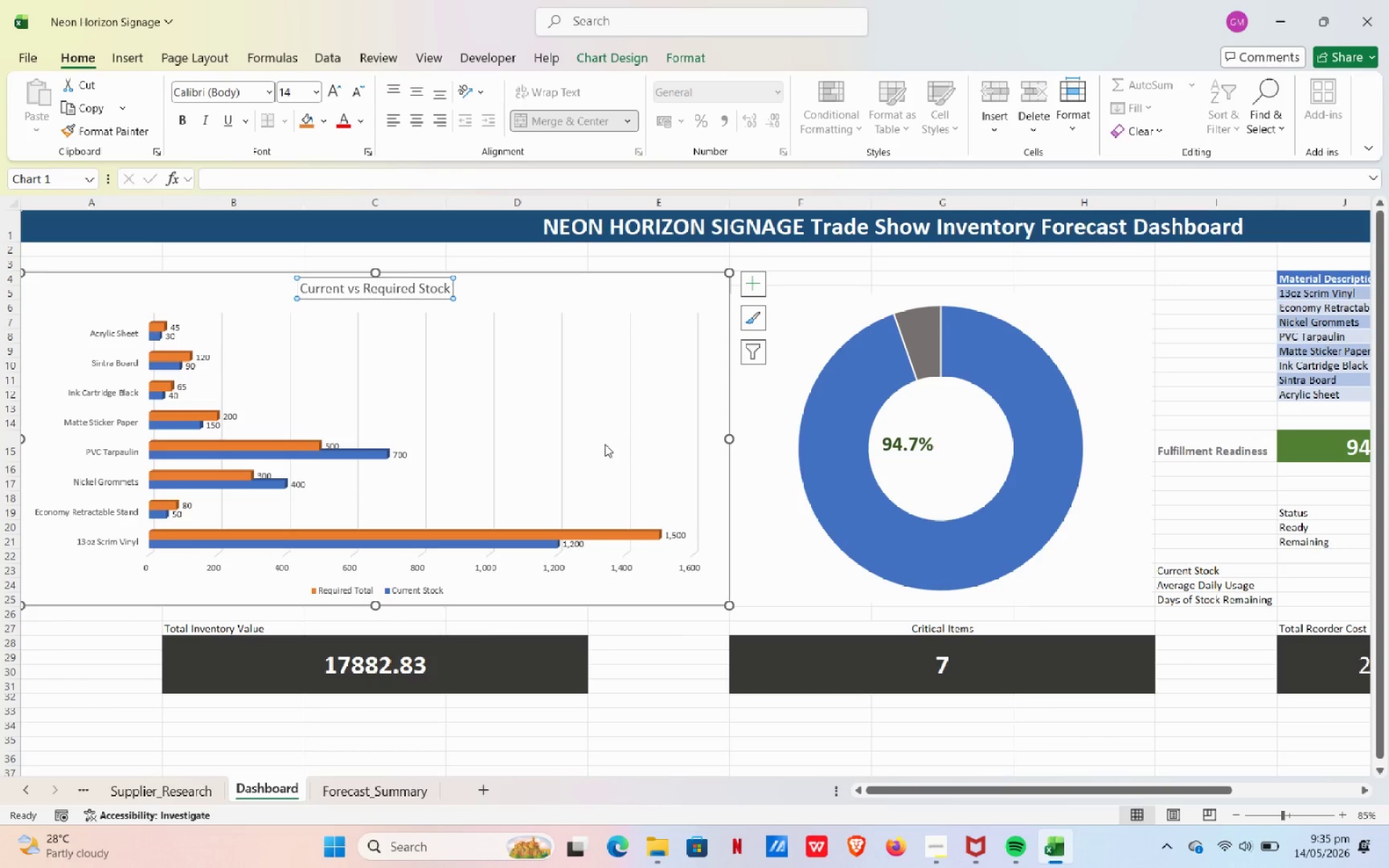 
mouse_move([623, 454])
 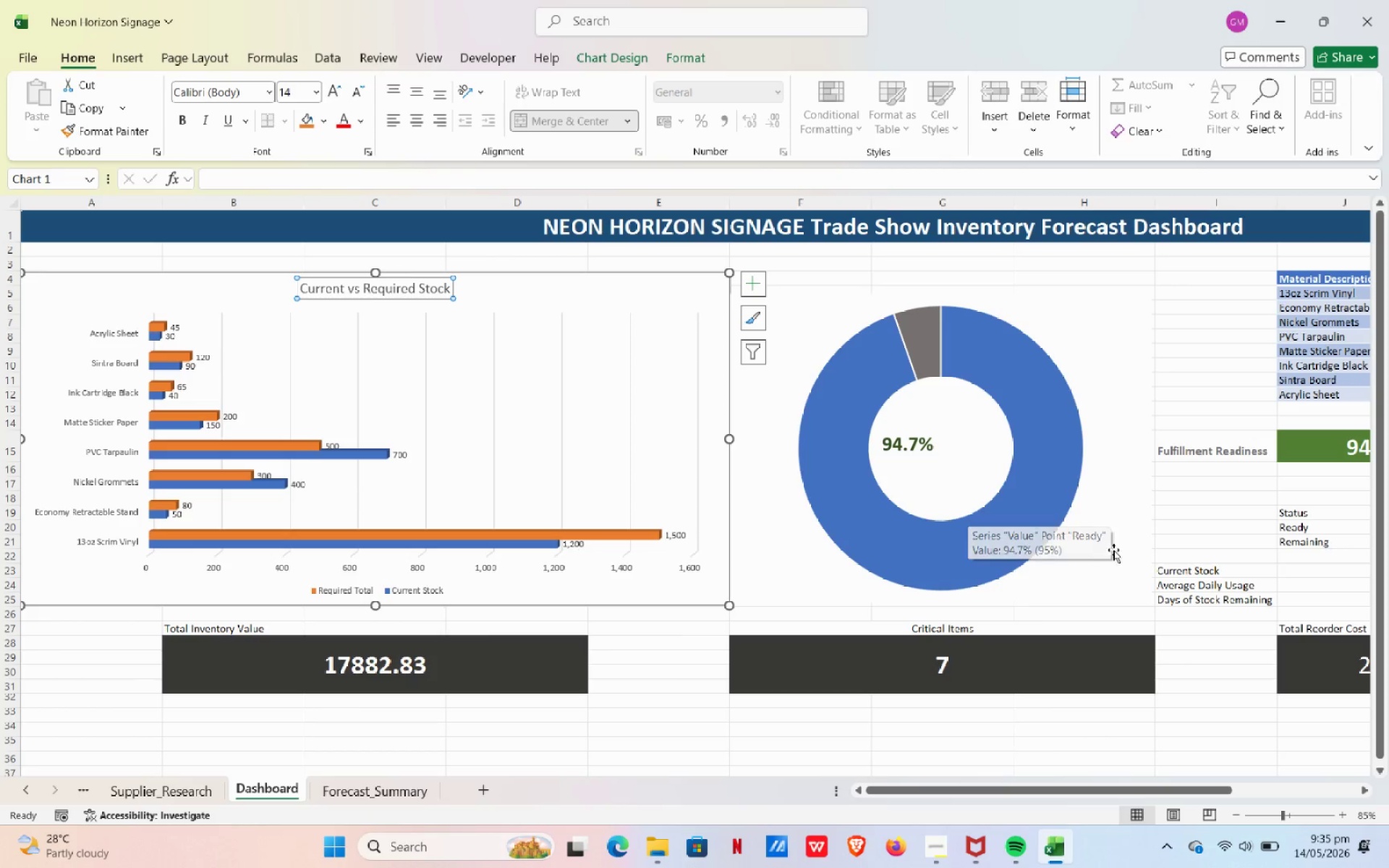 
left_click([927, 447])
 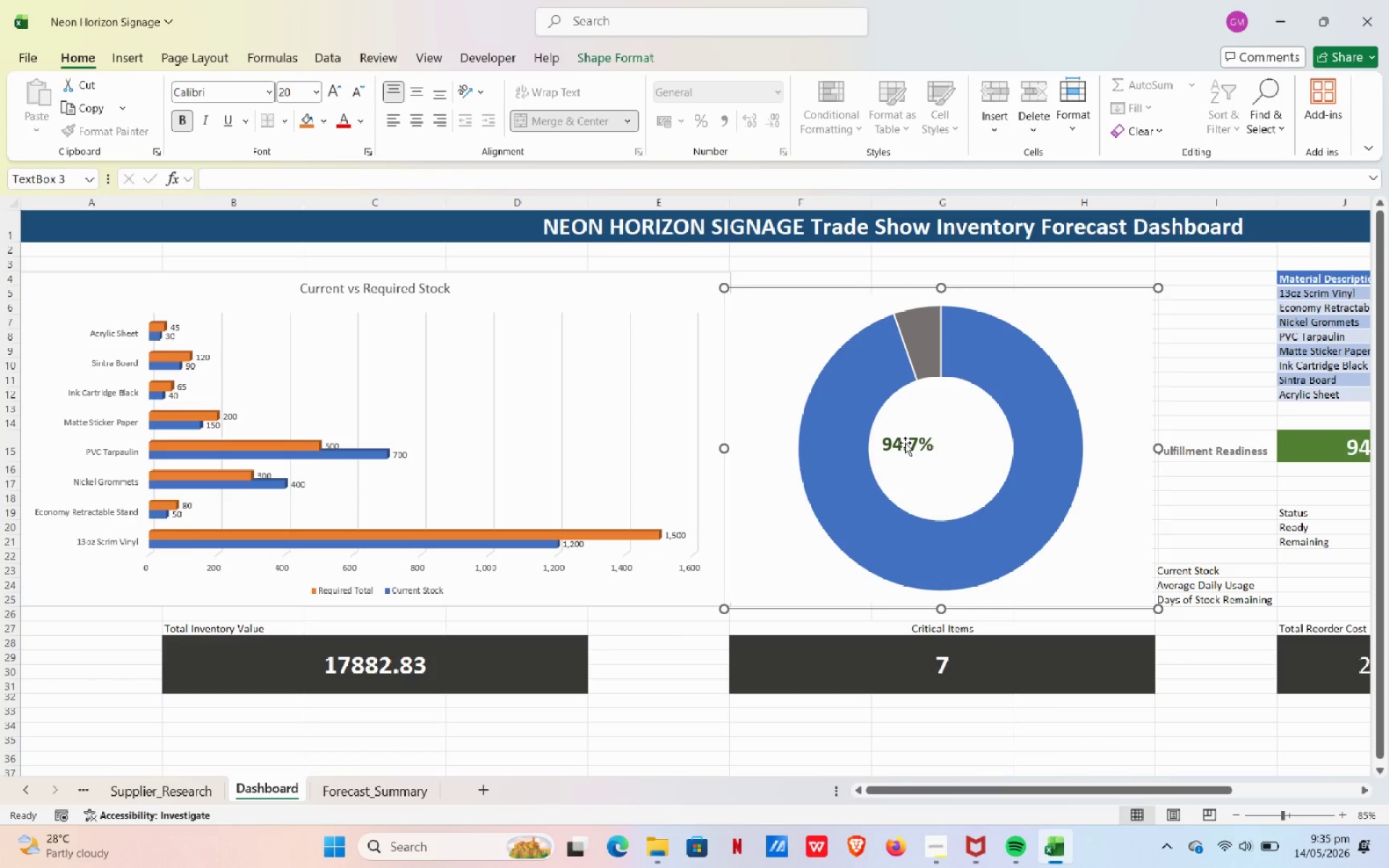 
double_click([905, 443])
 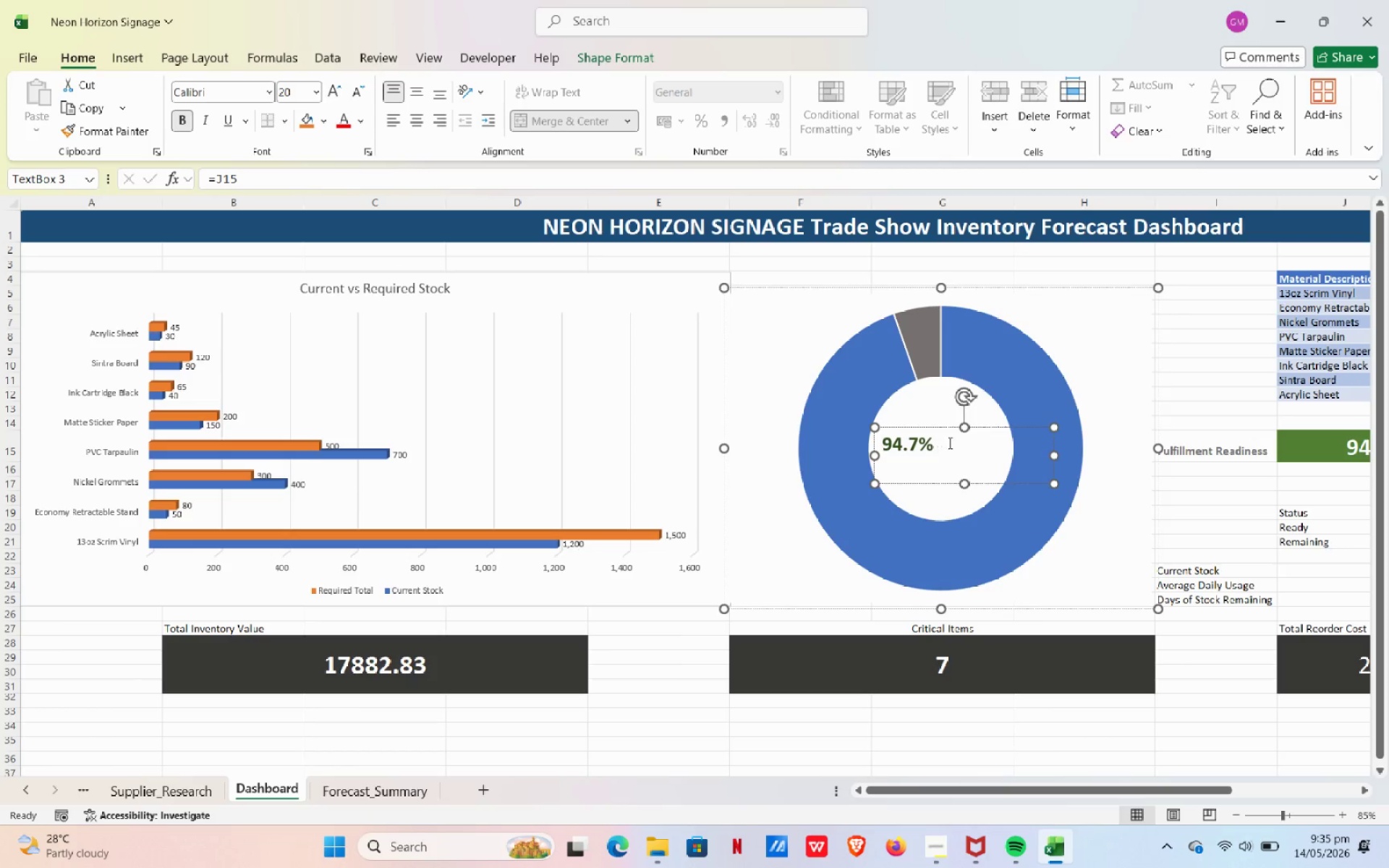 
left_click([954, 441])
 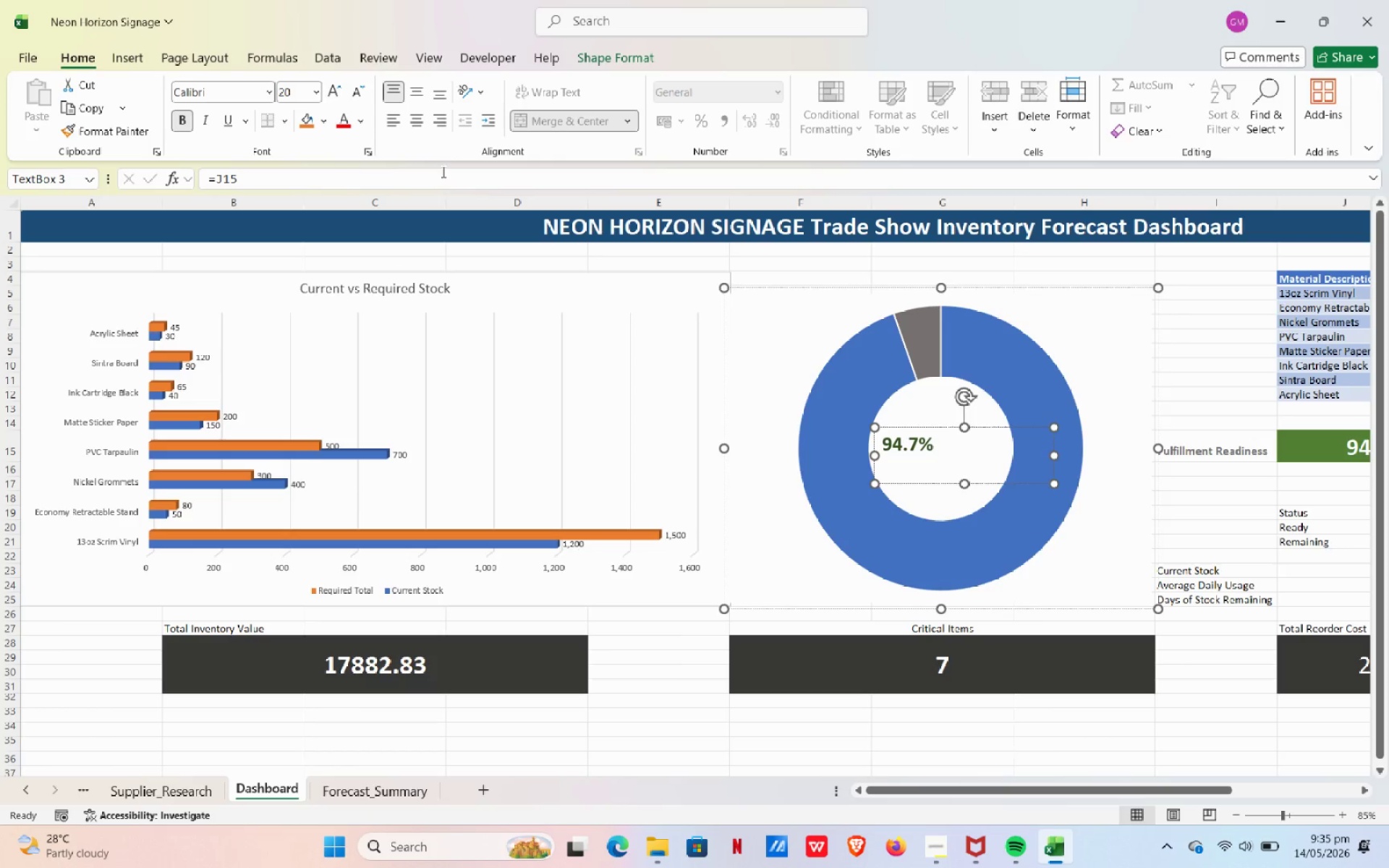 
left_click([413, 97])
 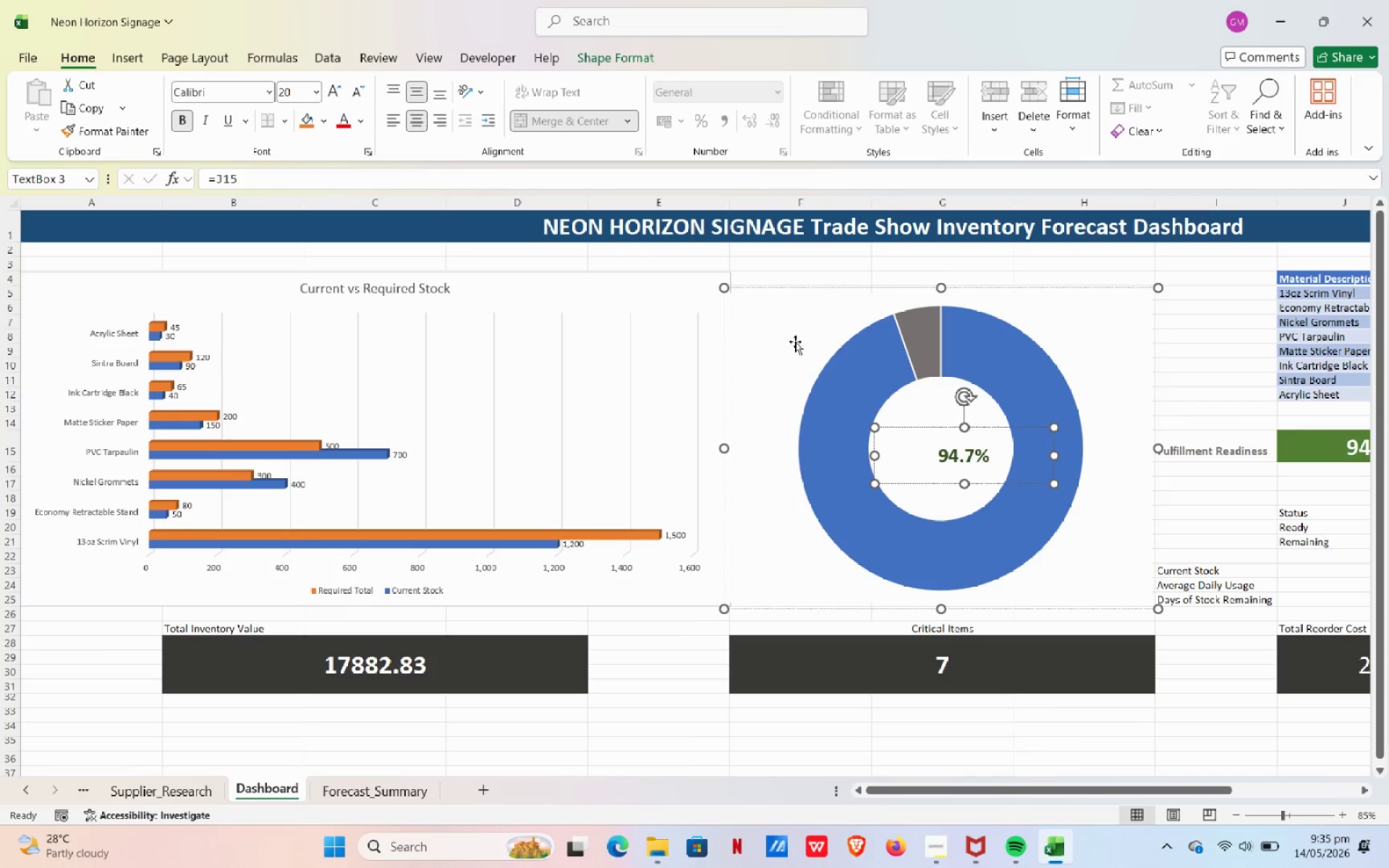 
left_click([1003, 453])
 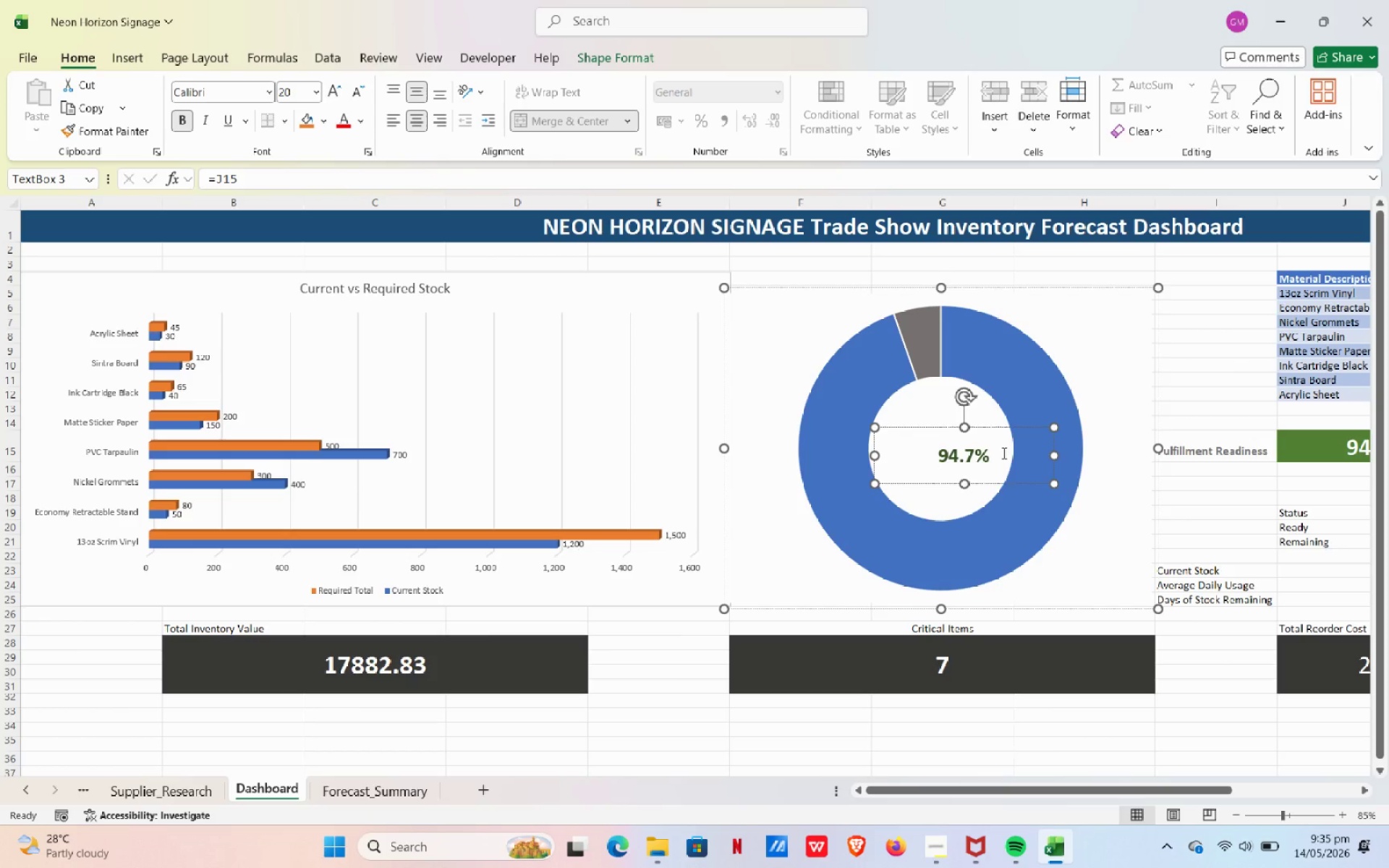 
left_click([1003, 451])
 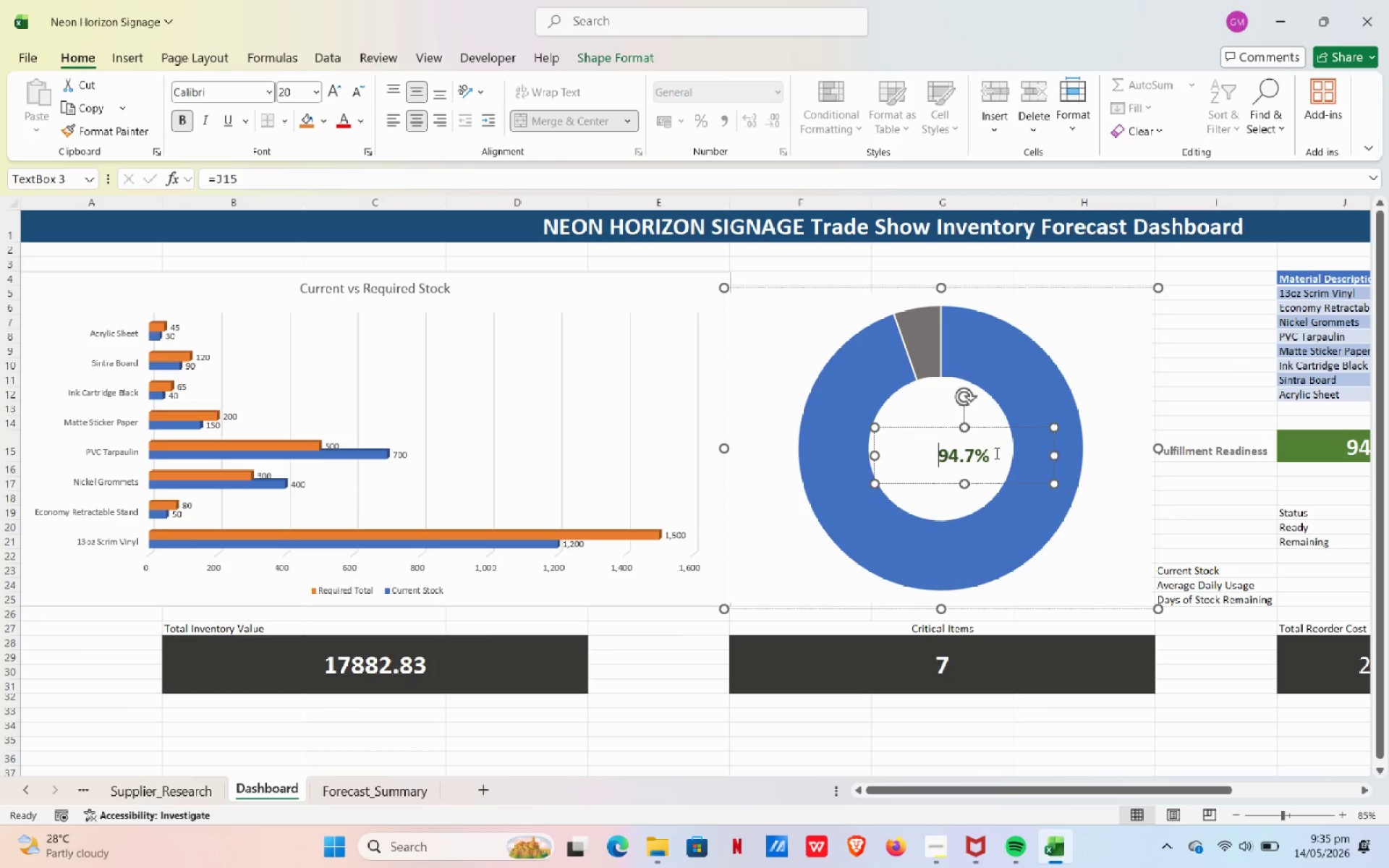 
double_click([995, 453])
 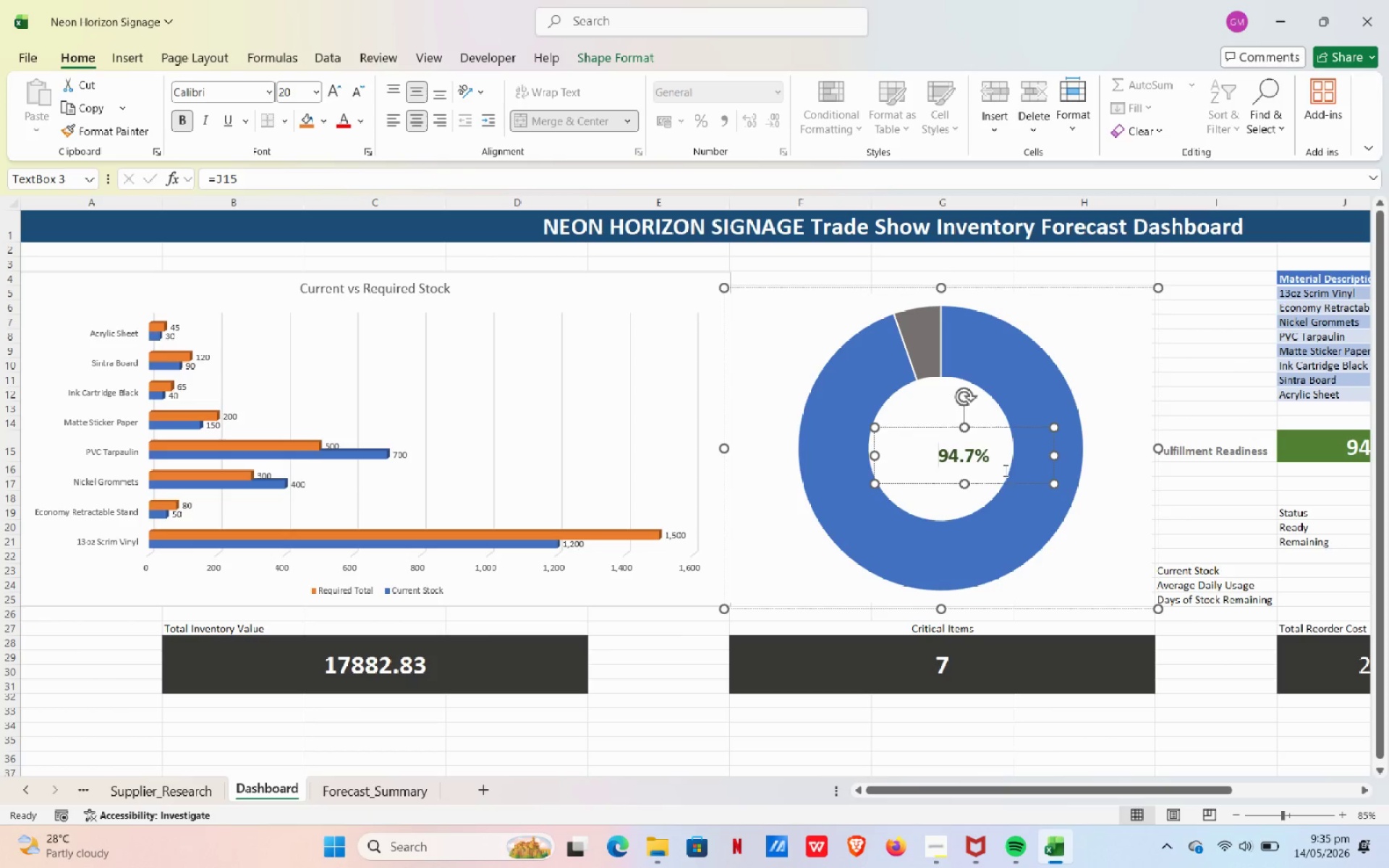 
key(ArrowRight)
 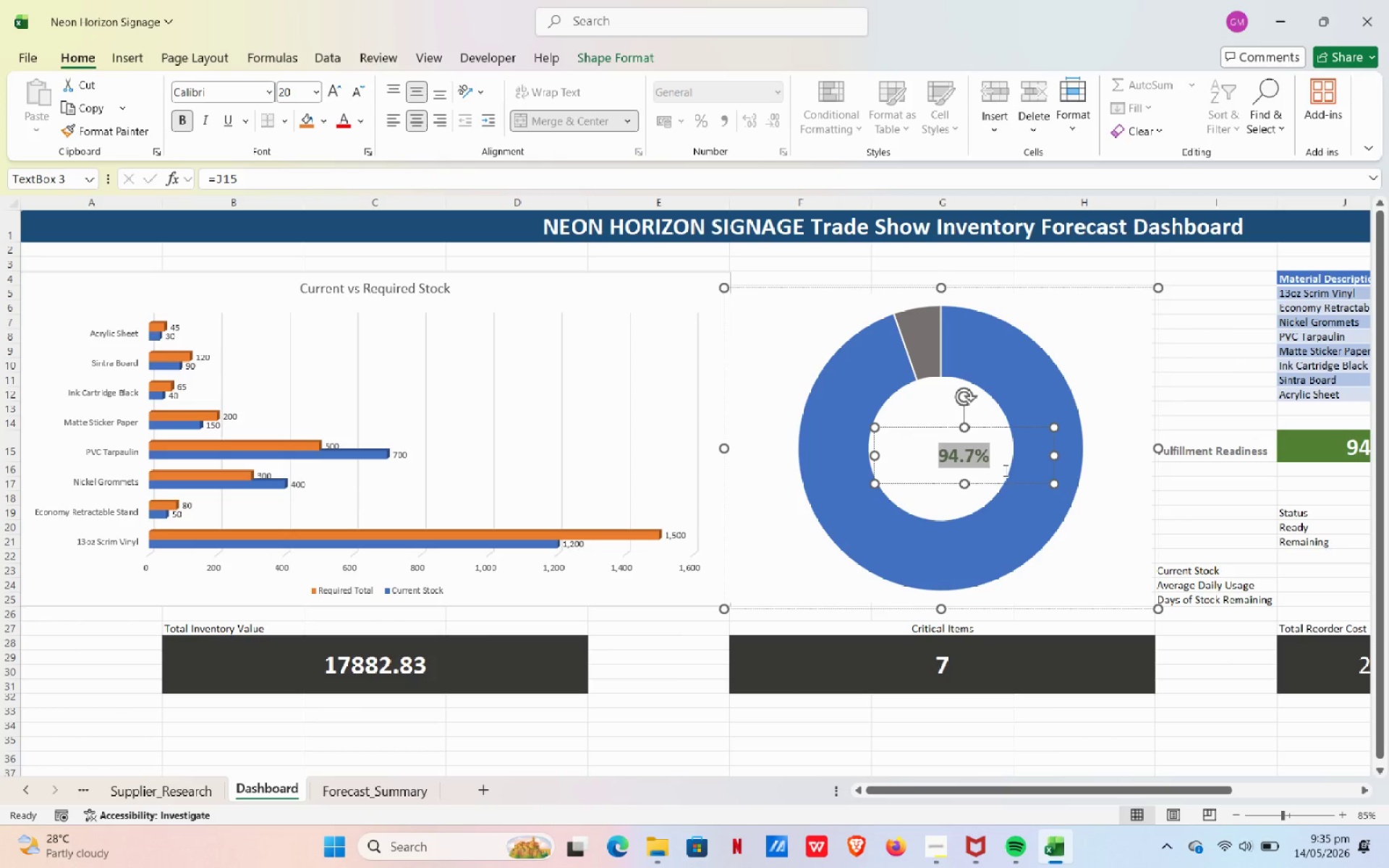 
key(ArrowRight)
 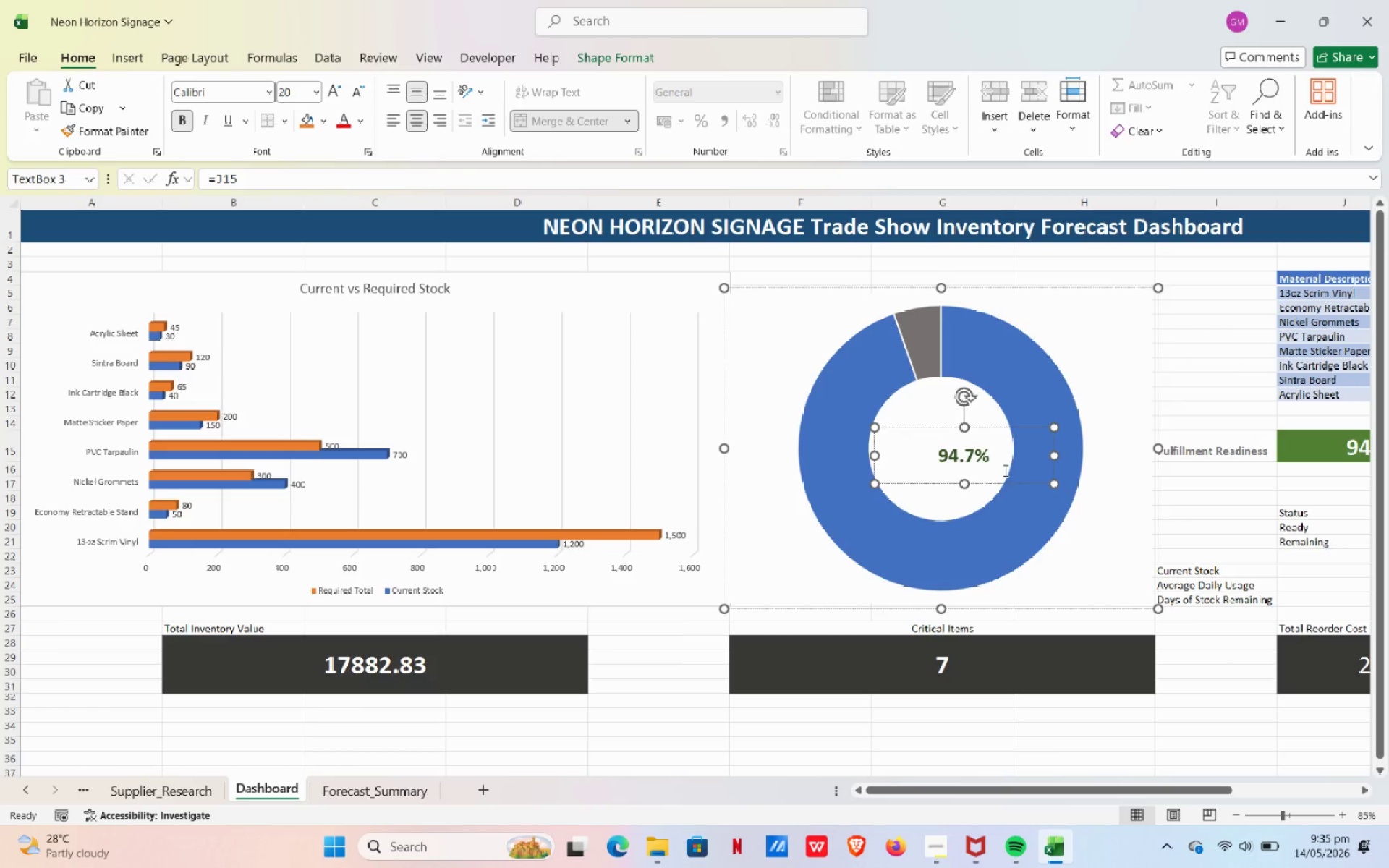 
key(Space)
 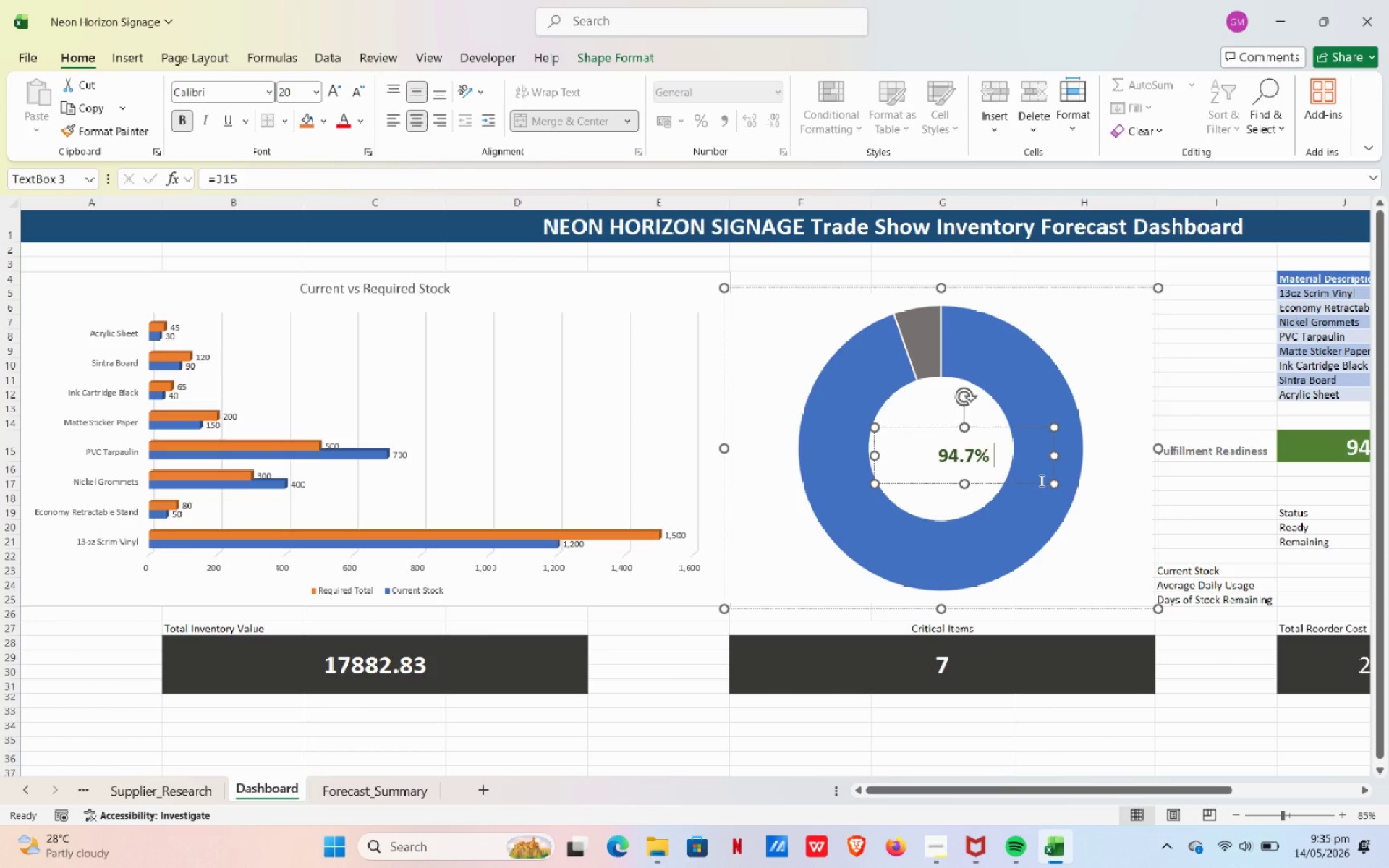 
wait(6.95)
 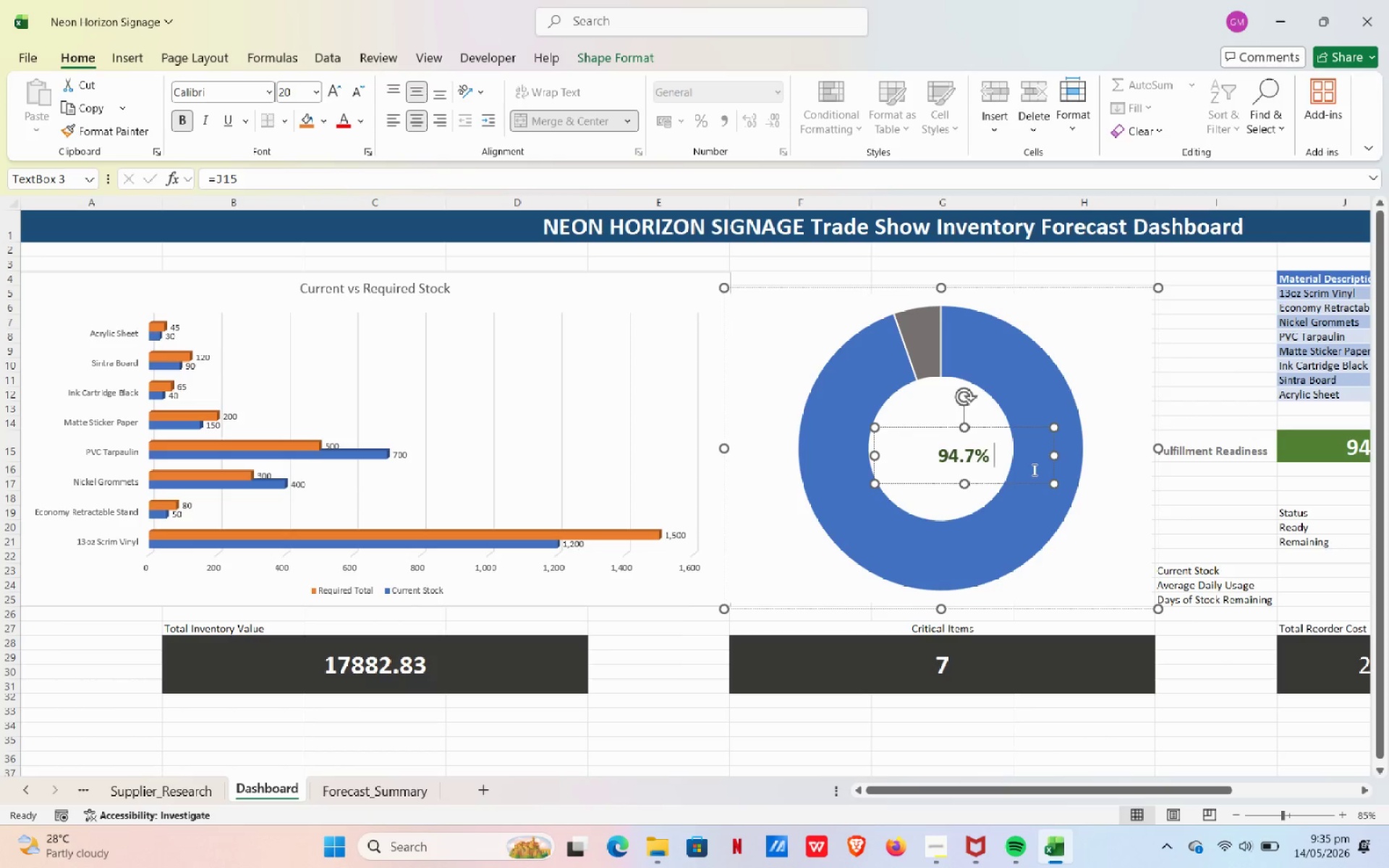 
mouse_move([1061, 493])
 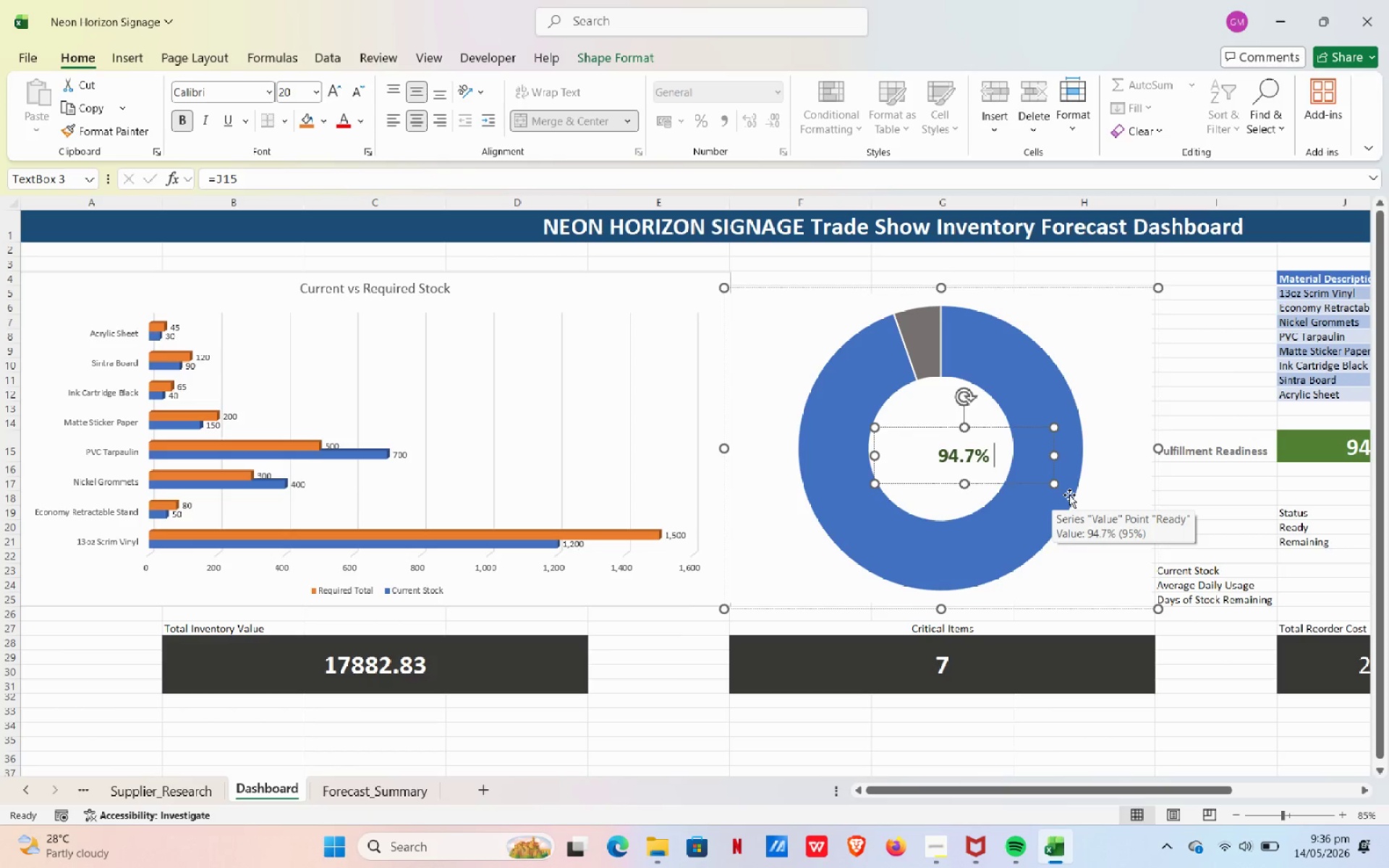 
wait(13.33)
 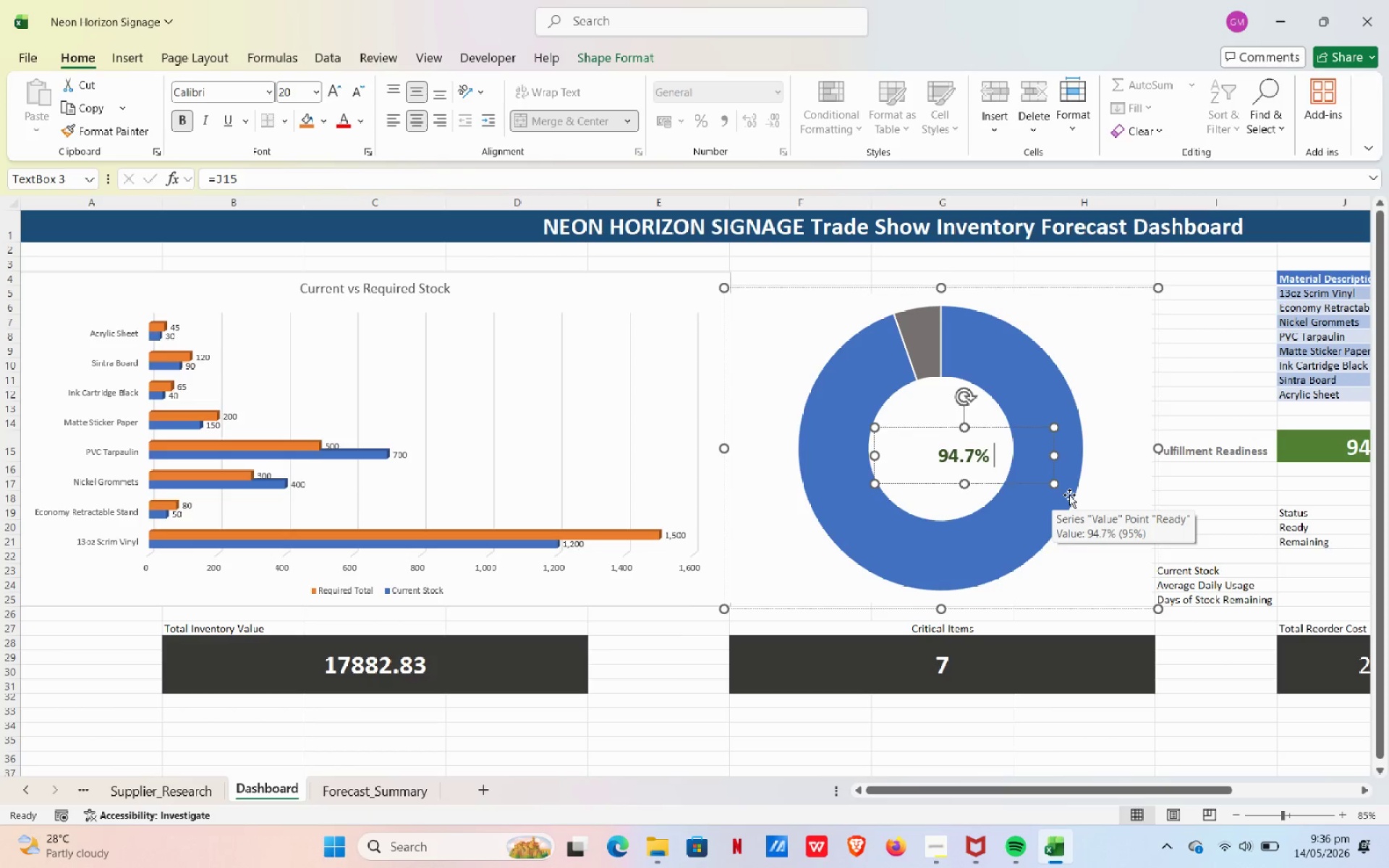 
left_click([787, 312])
 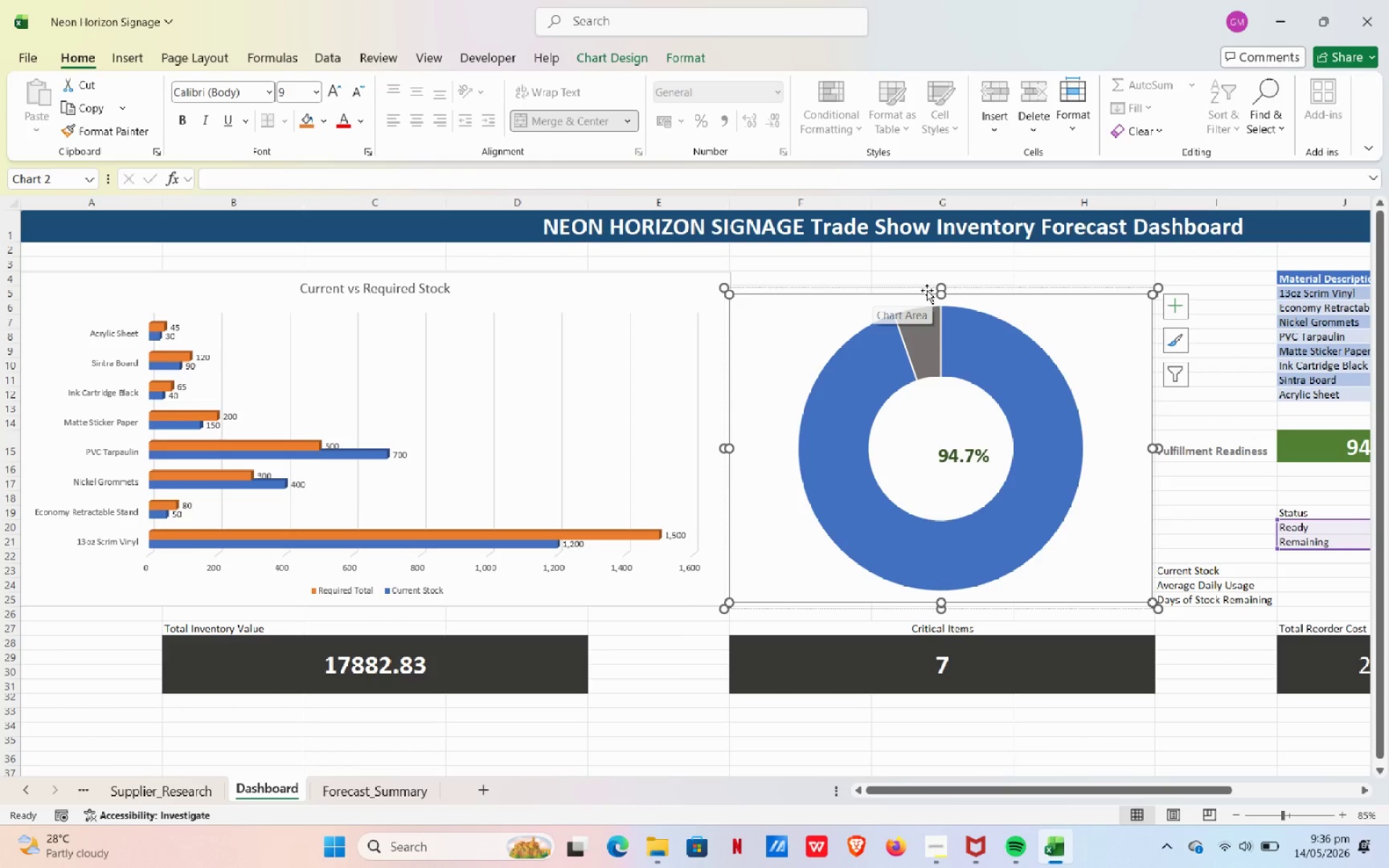 
left_click_drag(start_coordinate=[1027, 303], to_coordinate=[1016, 279])
 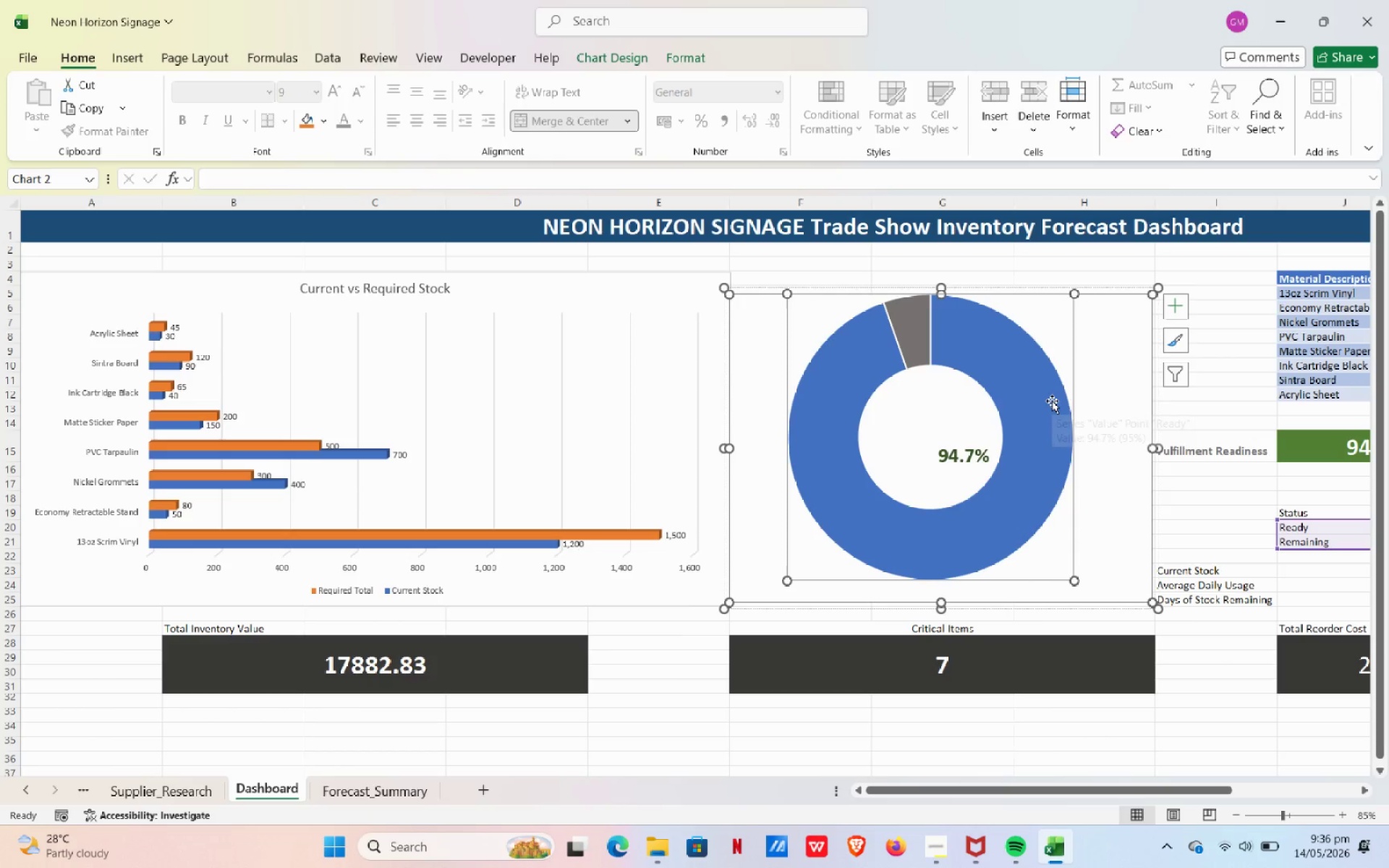 
key(Control+ControlLeft)
 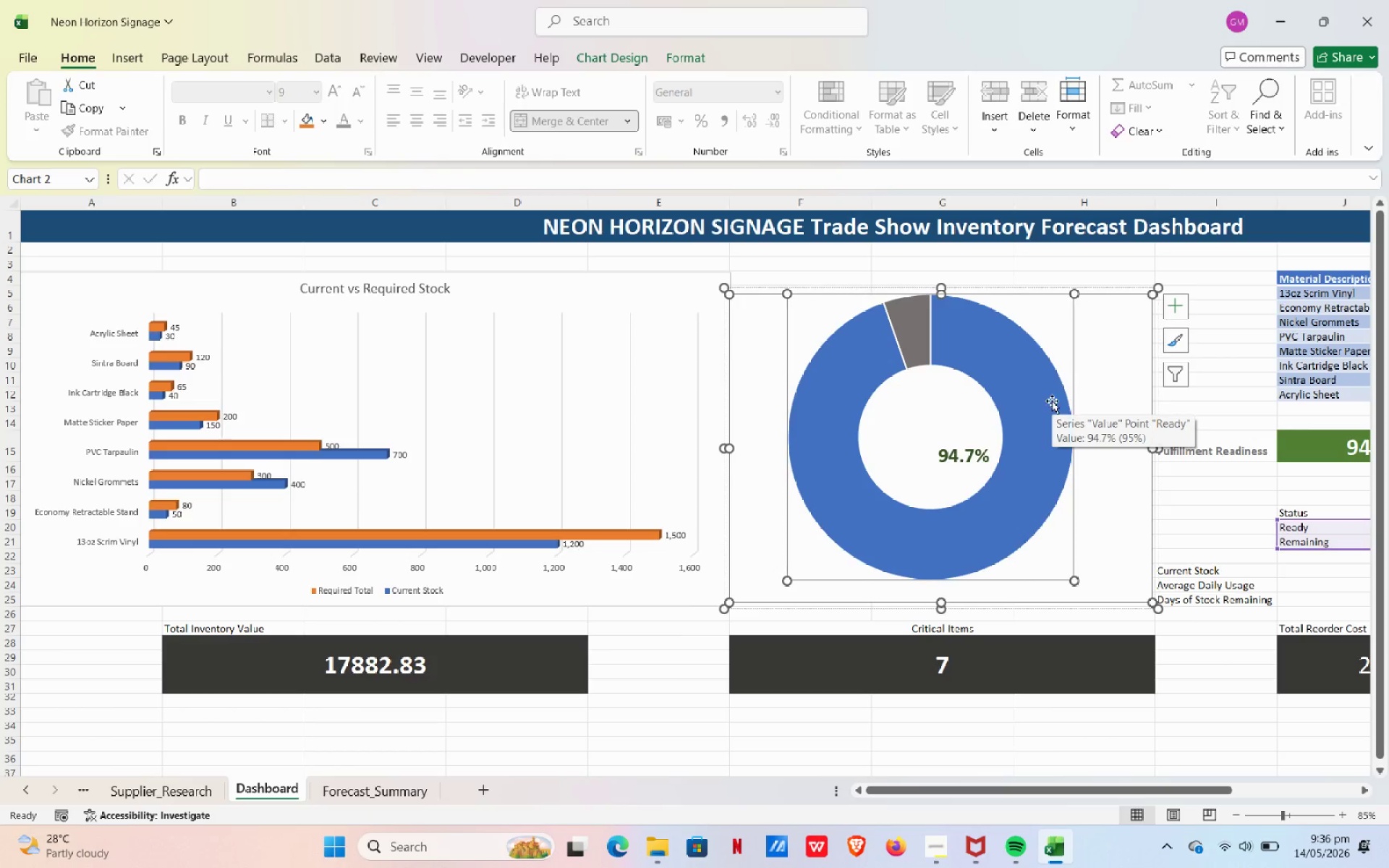 
key(Control+Z)
 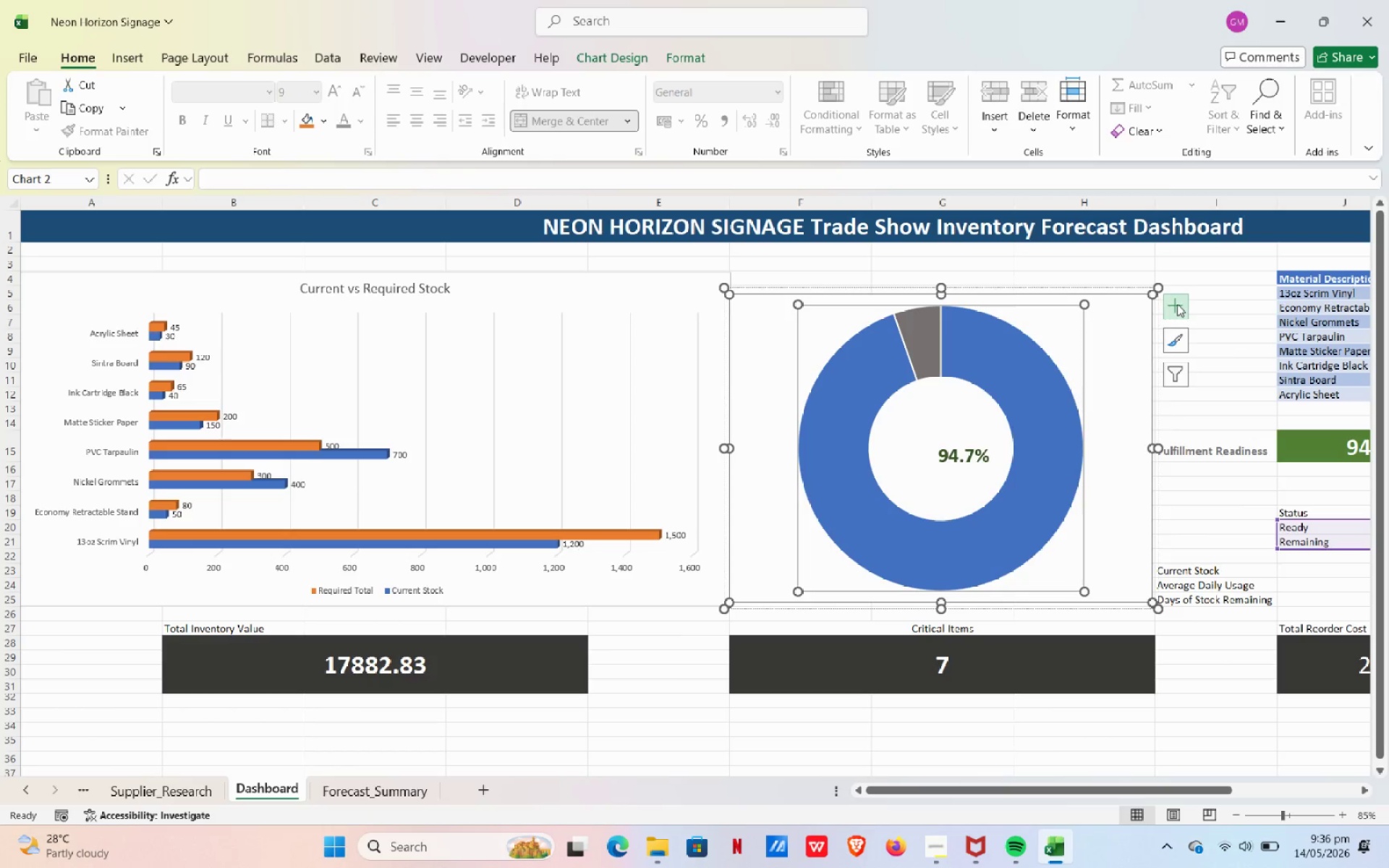 
left_click([1177, 305])
 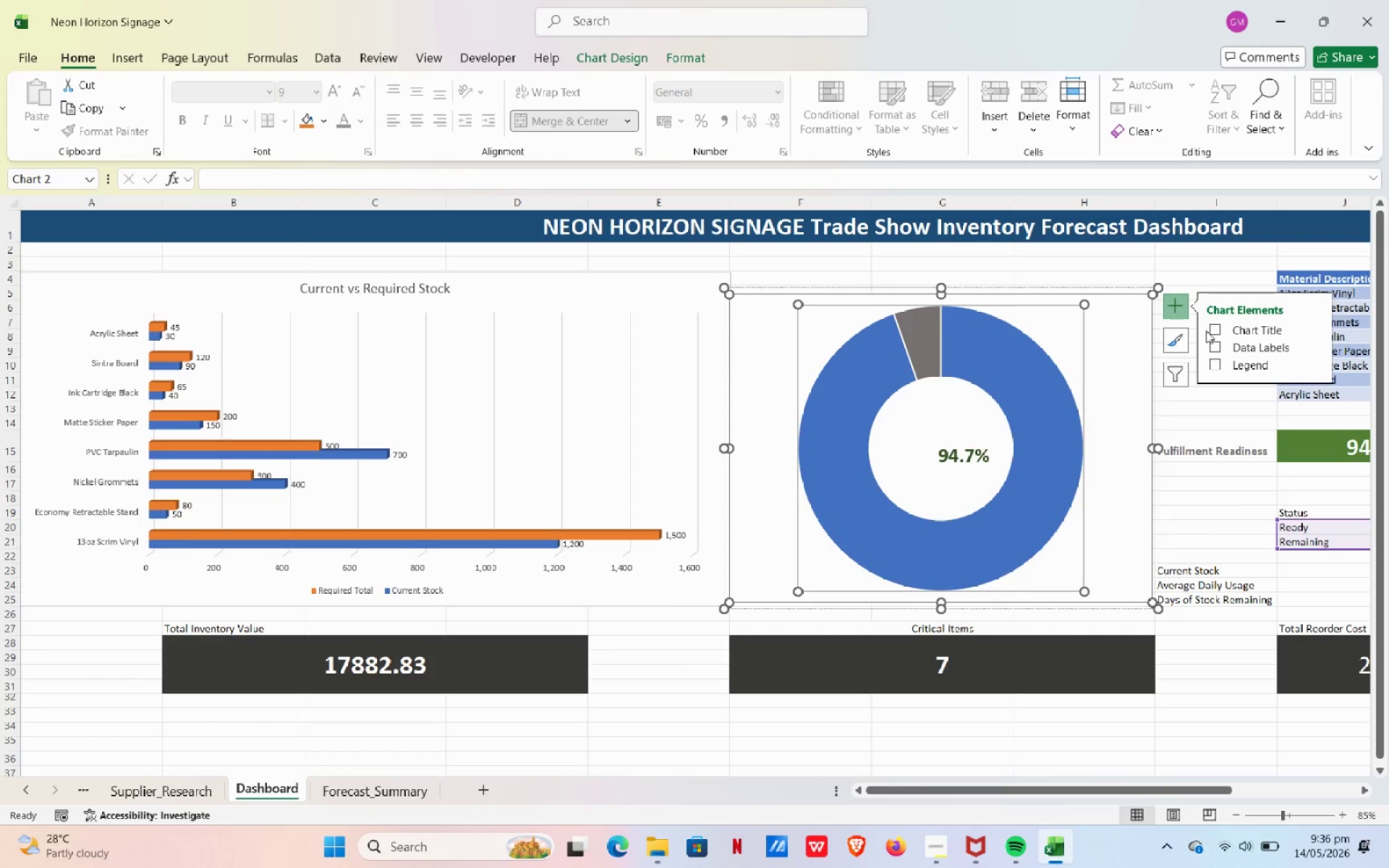 
left_click([1212, 331])
 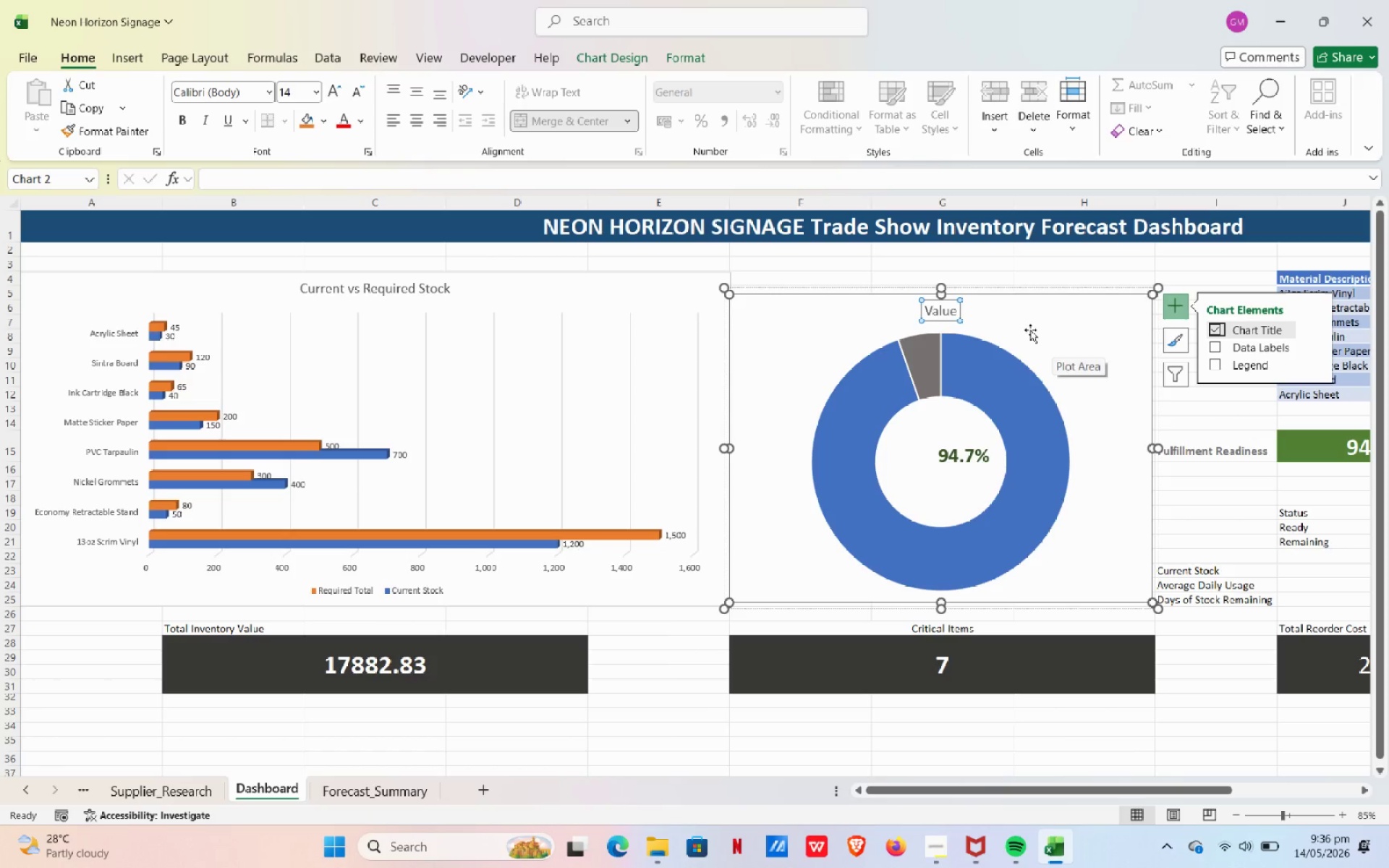 
double_click([946, 310])
 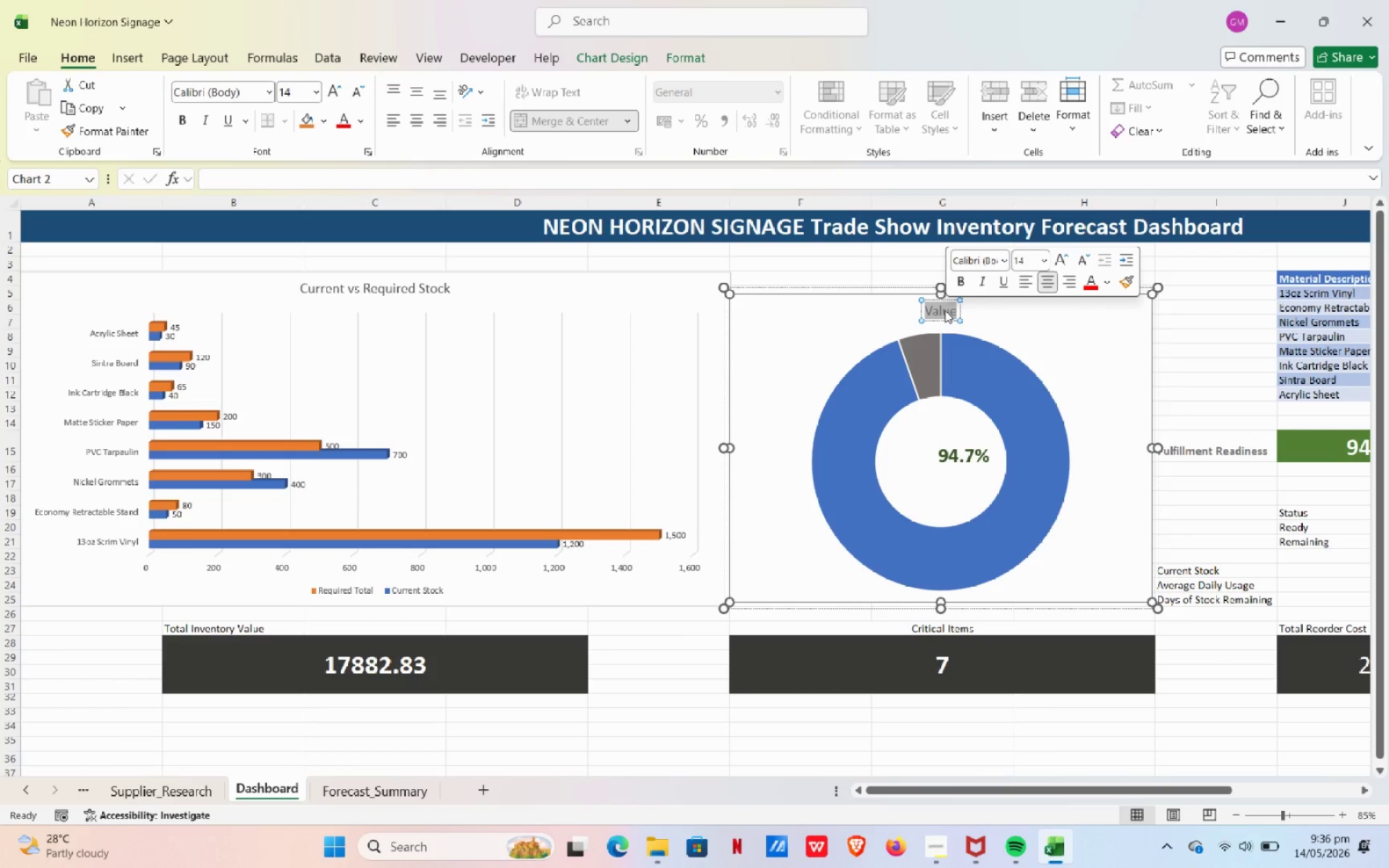 
type(FULL)
key(Backspace)
type(FILL,)
key(Backspace)
type(MENT READINESS)
 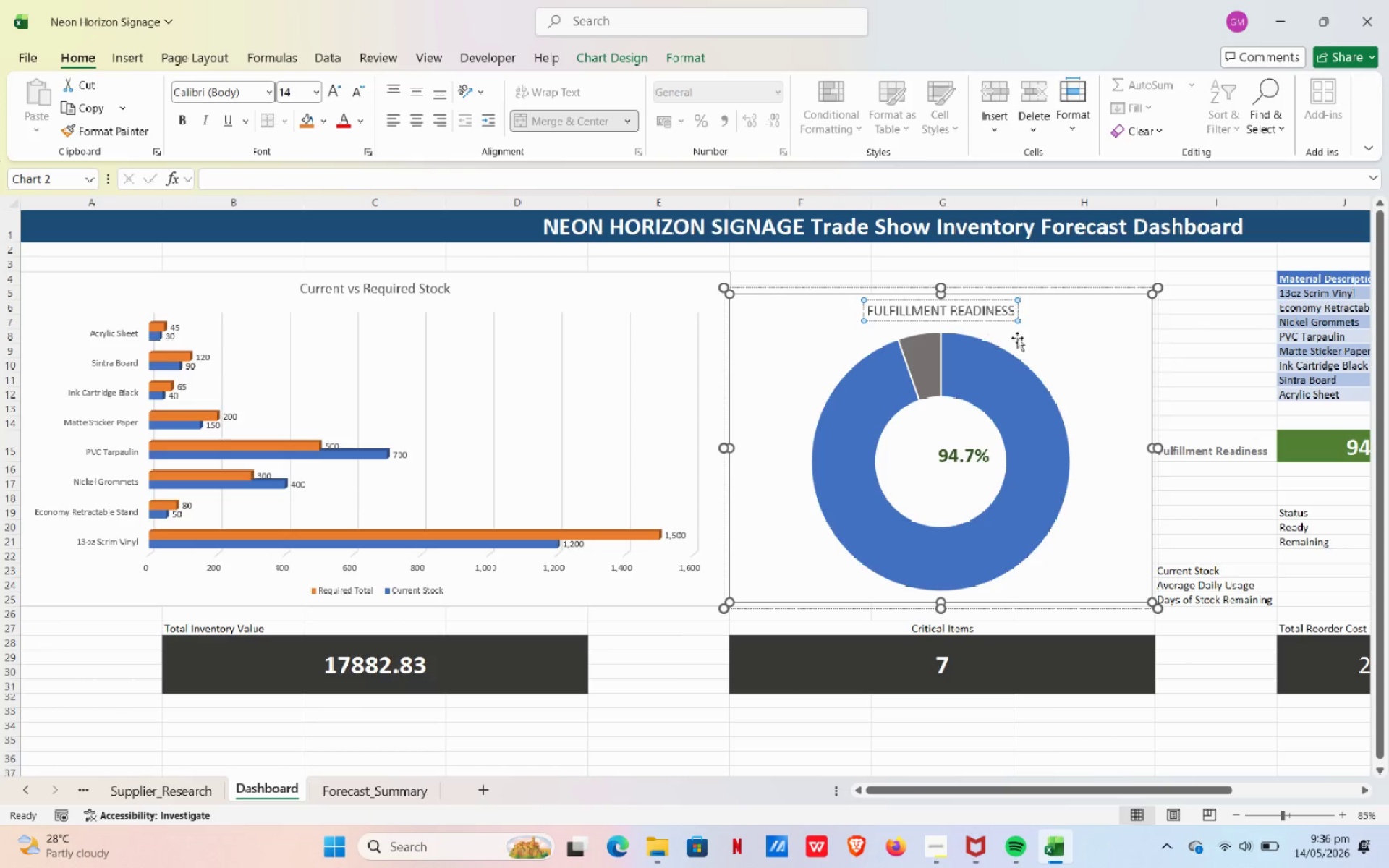 
left_click([1058, 355])
 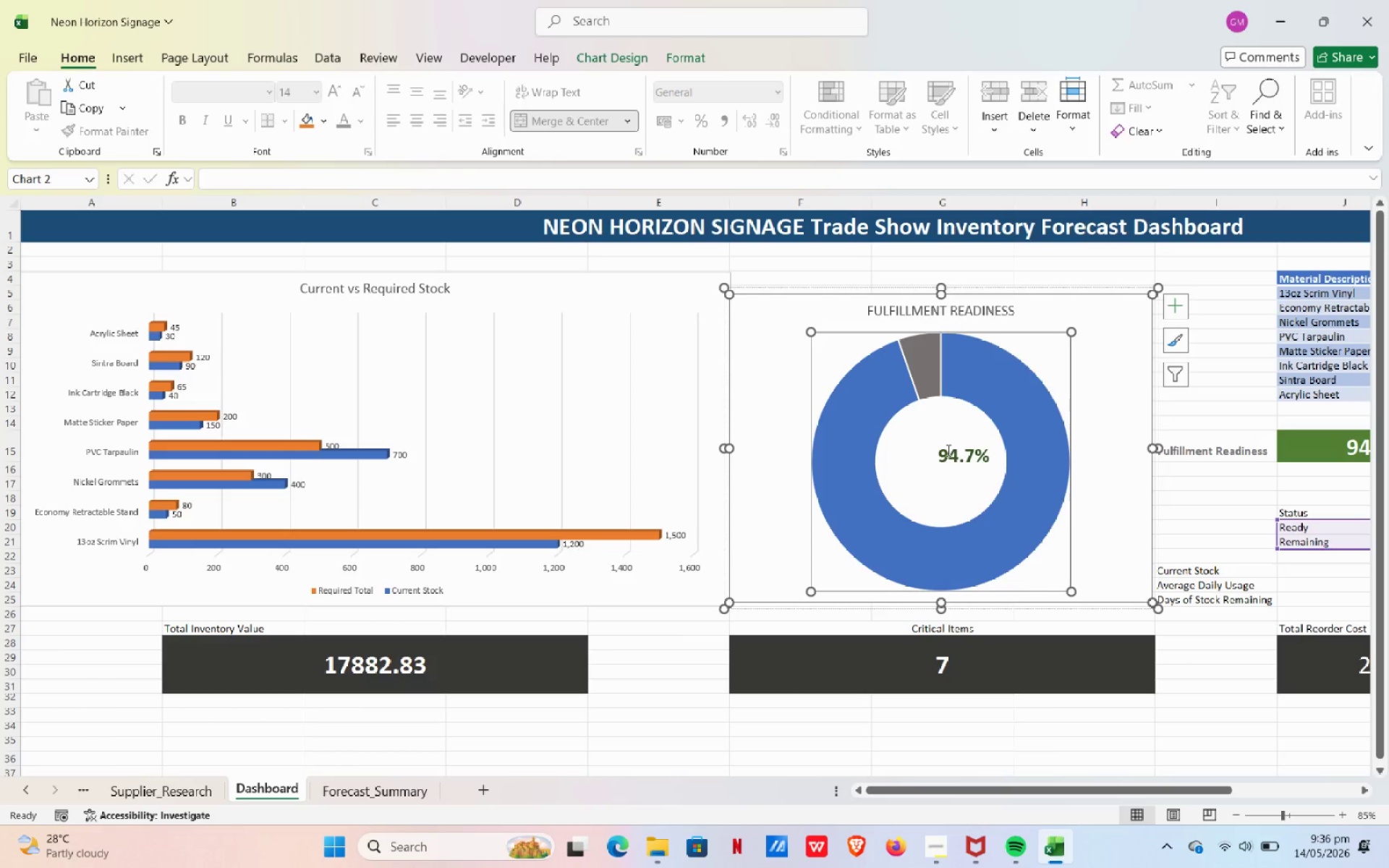 
left_click([941, 454])
 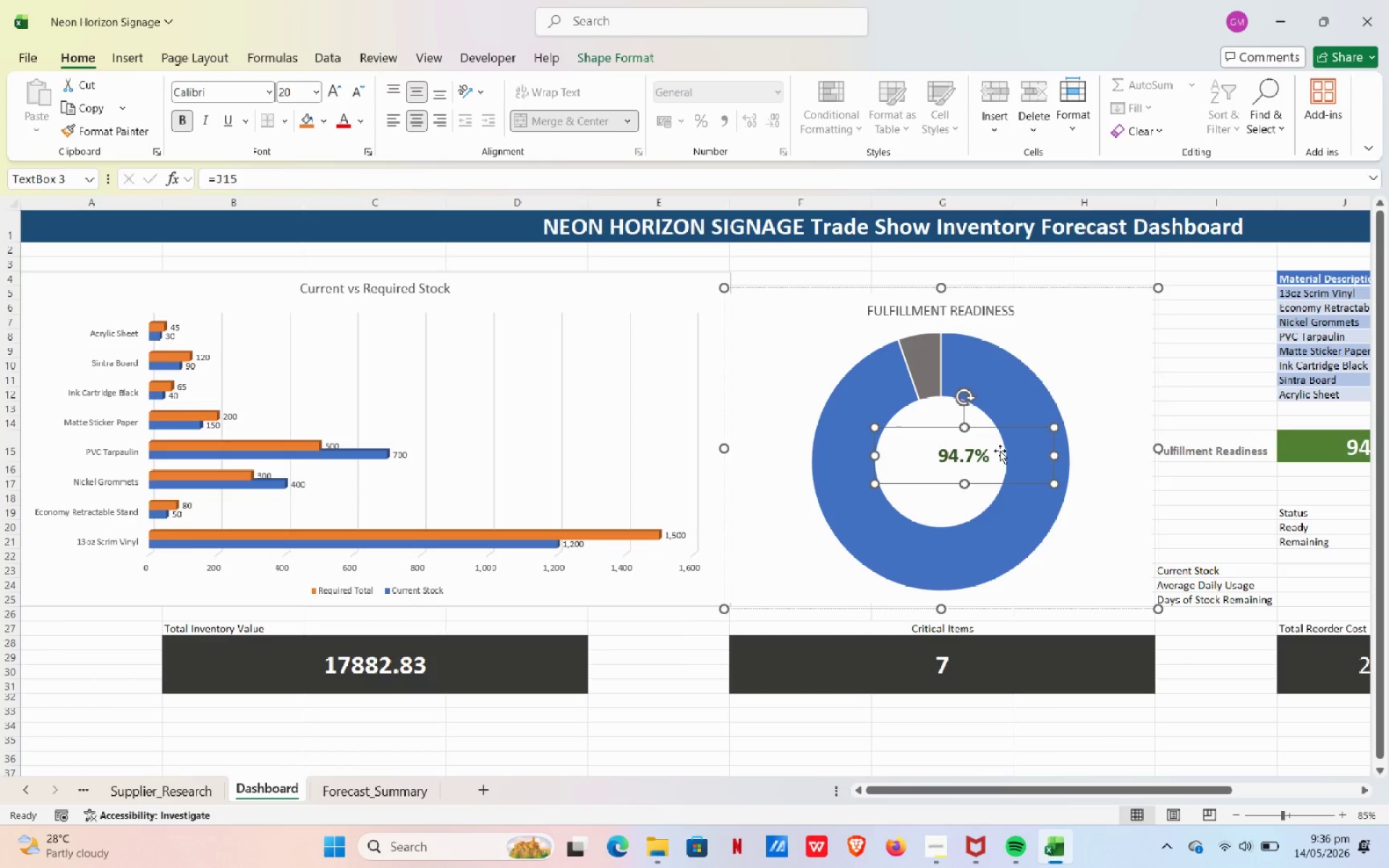 
left_click([1001, 451])
 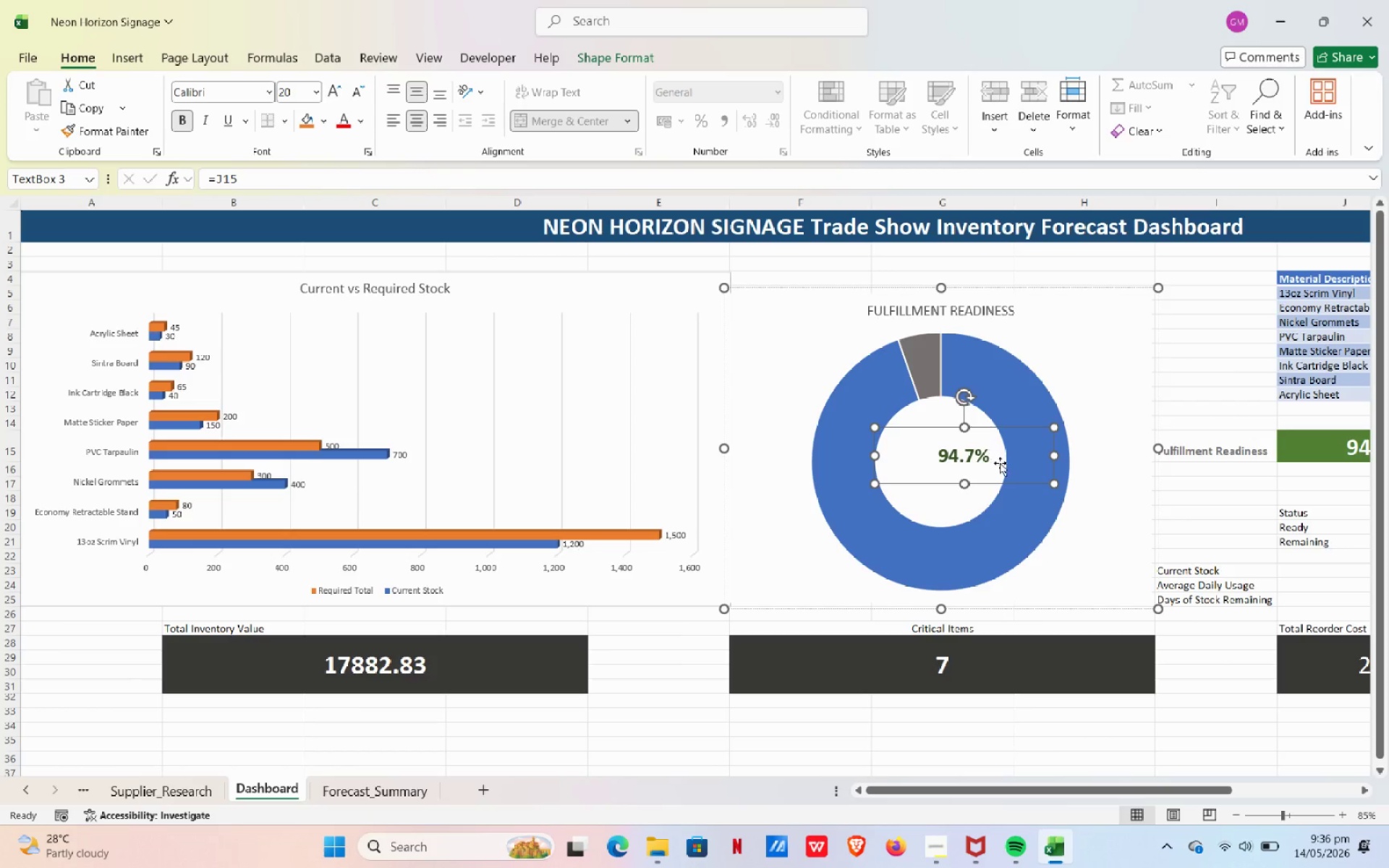 
double_click([1001, 454])
 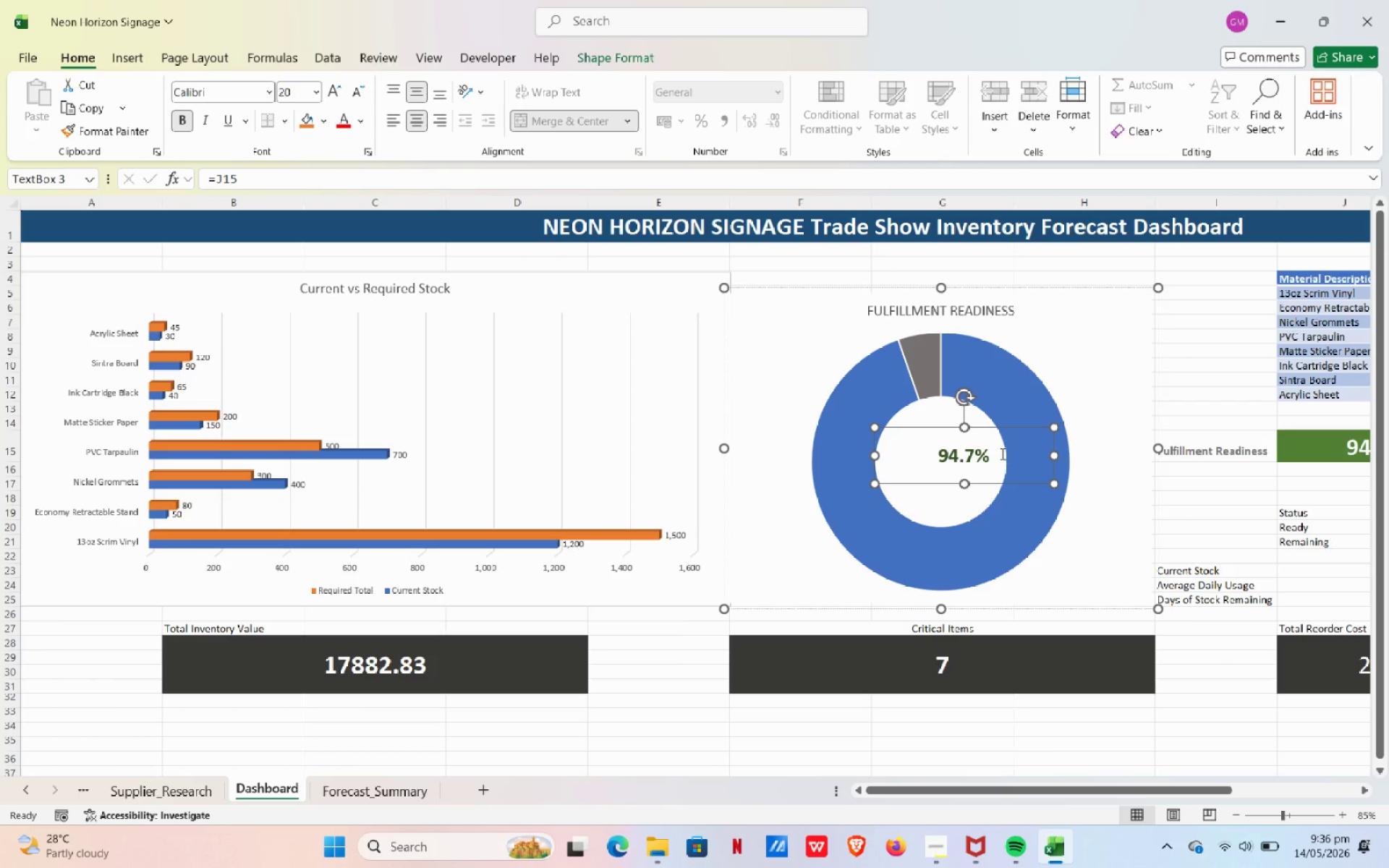 
triple_click([1001, 454])
 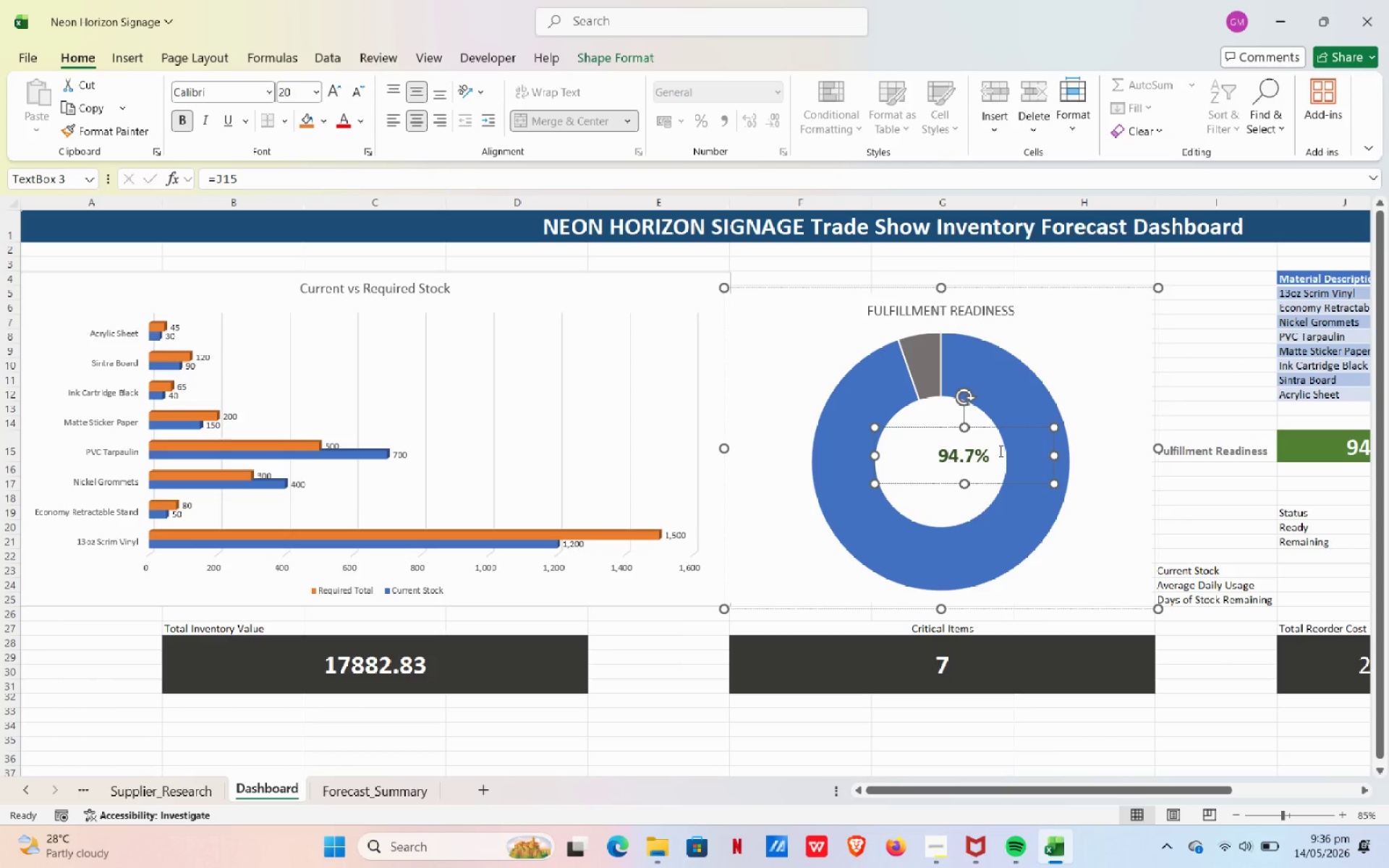 
key(Enter)
 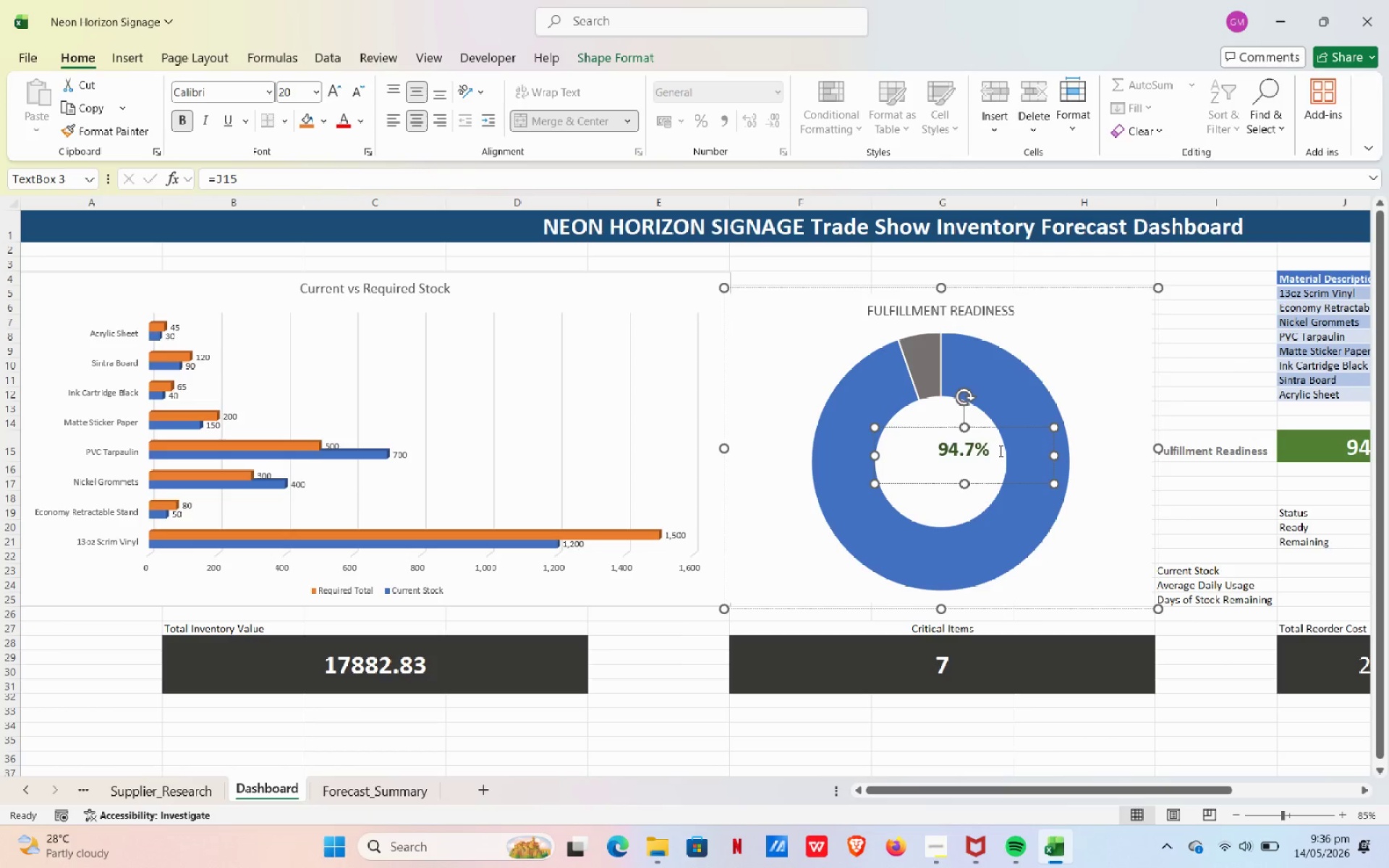 
type(READY)
 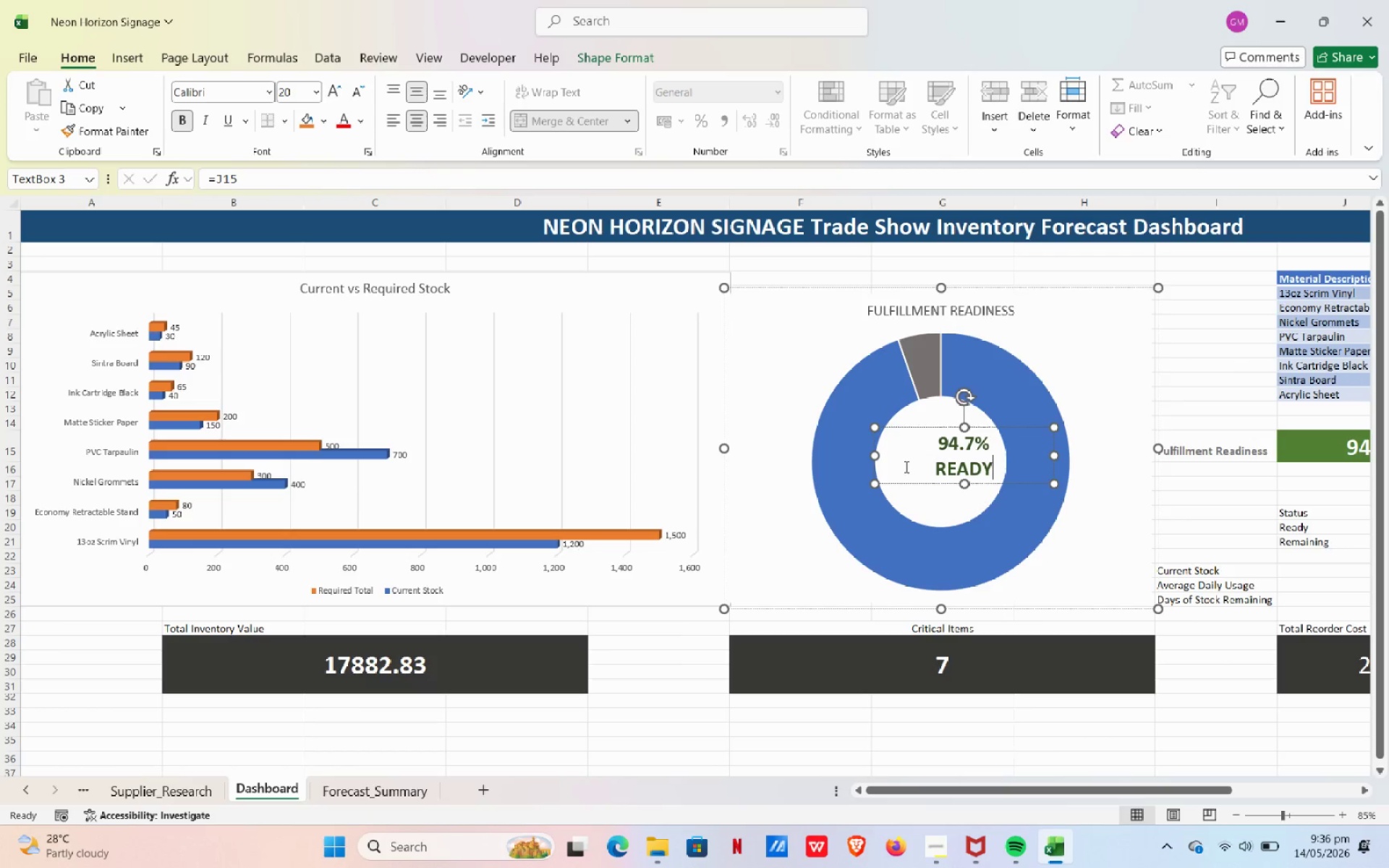 
left_click_drag(start_coordinate=[930, 446], to_coordinate=[985, 469])
 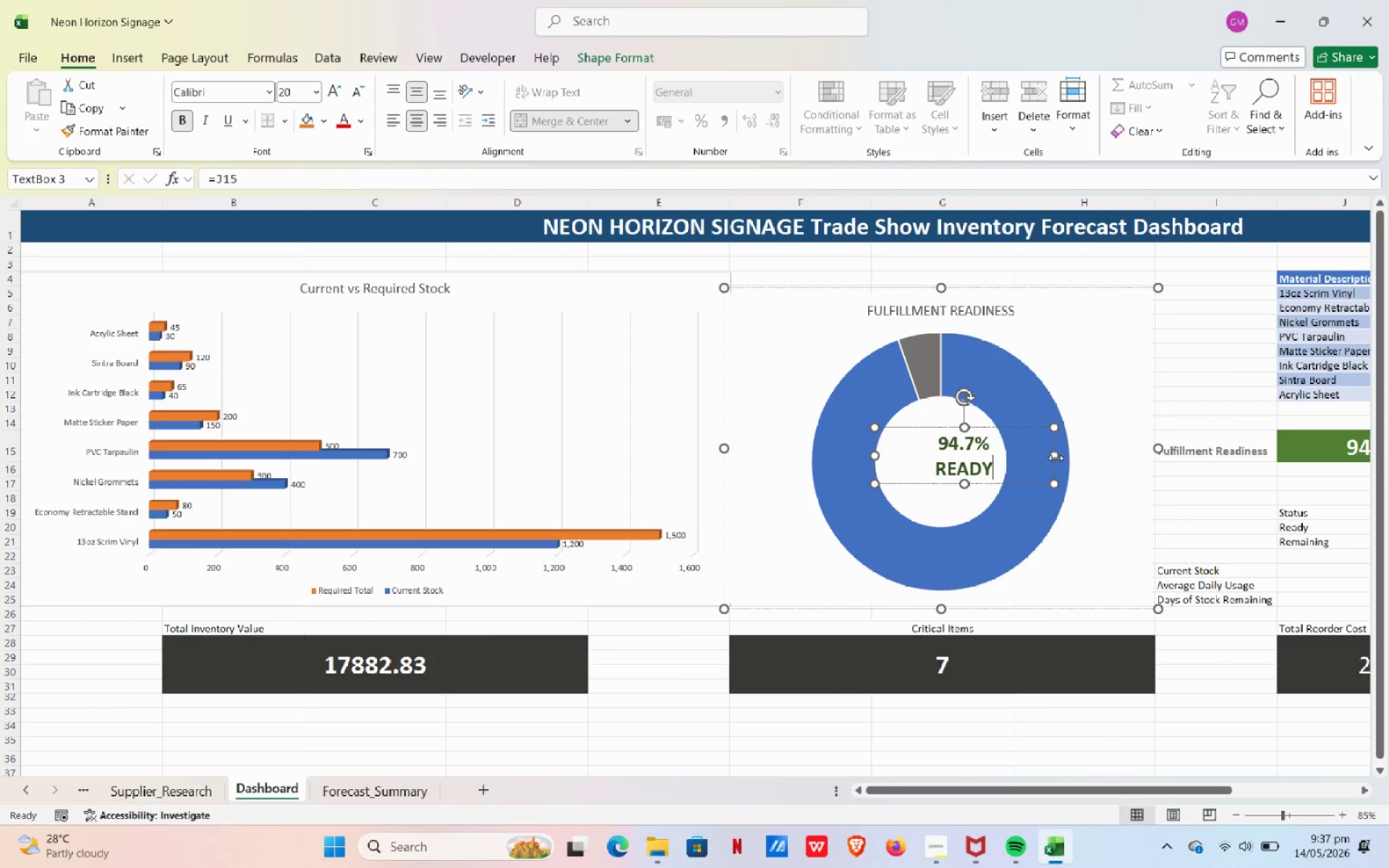 
left_click_drag(start_coordinate=[1055, 456], to_coordinate=[1004, 467])
 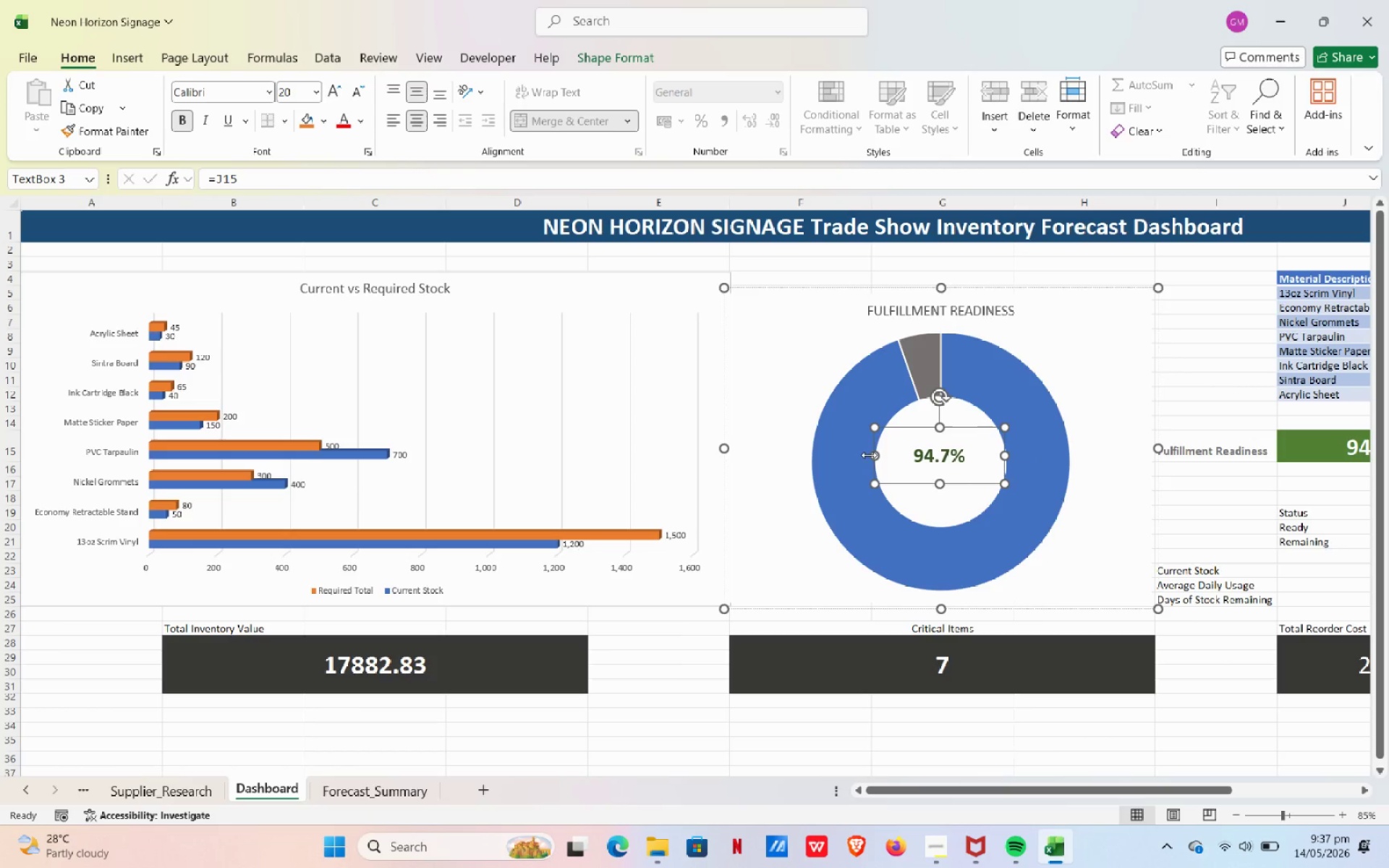 
left_click_drag(start_coordinate=[869, 454], to_coordinate=[883, 454])
 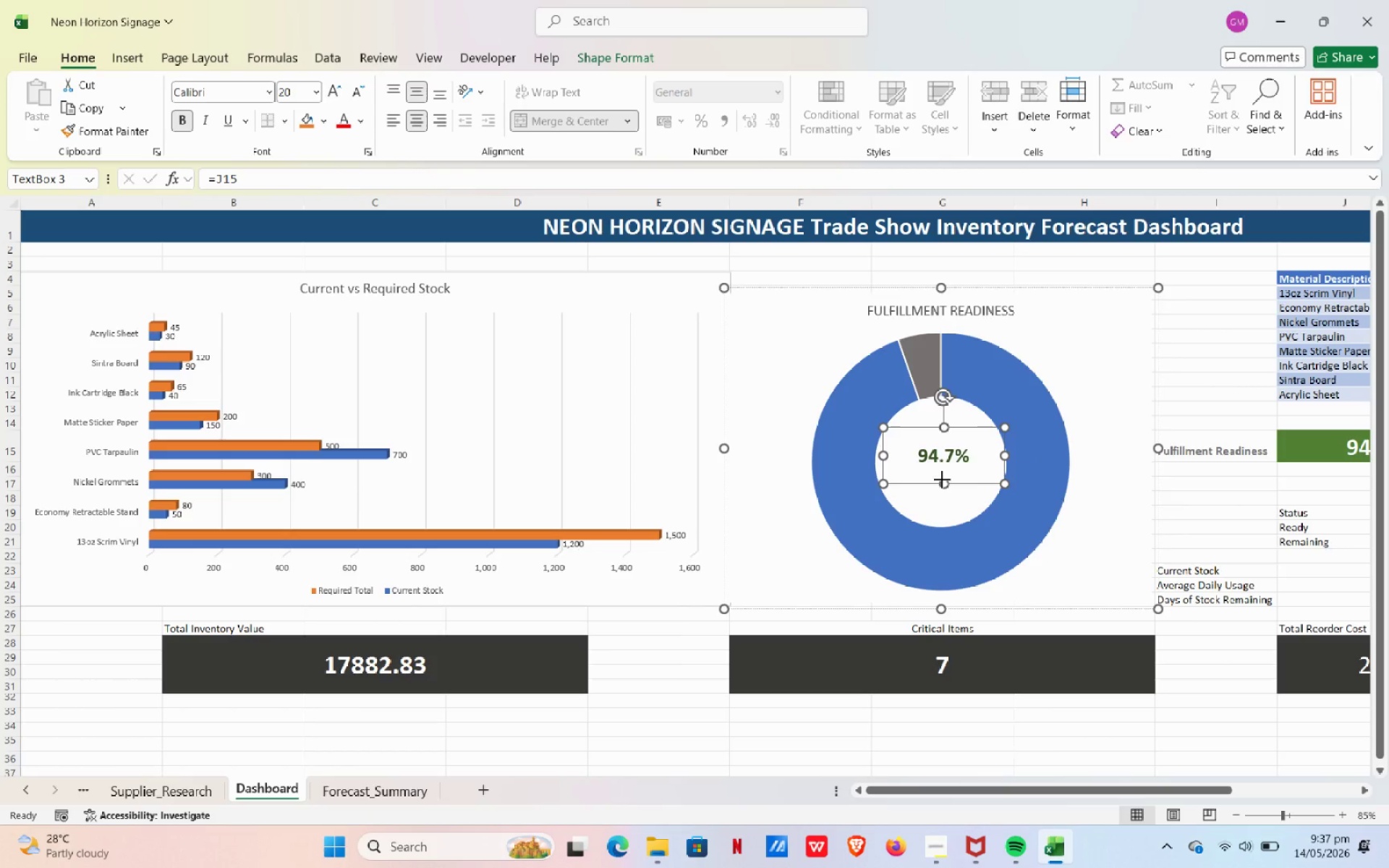 
left_click_drag(start_coordinate=[942, 480], to_coordinate=[938, 515])
 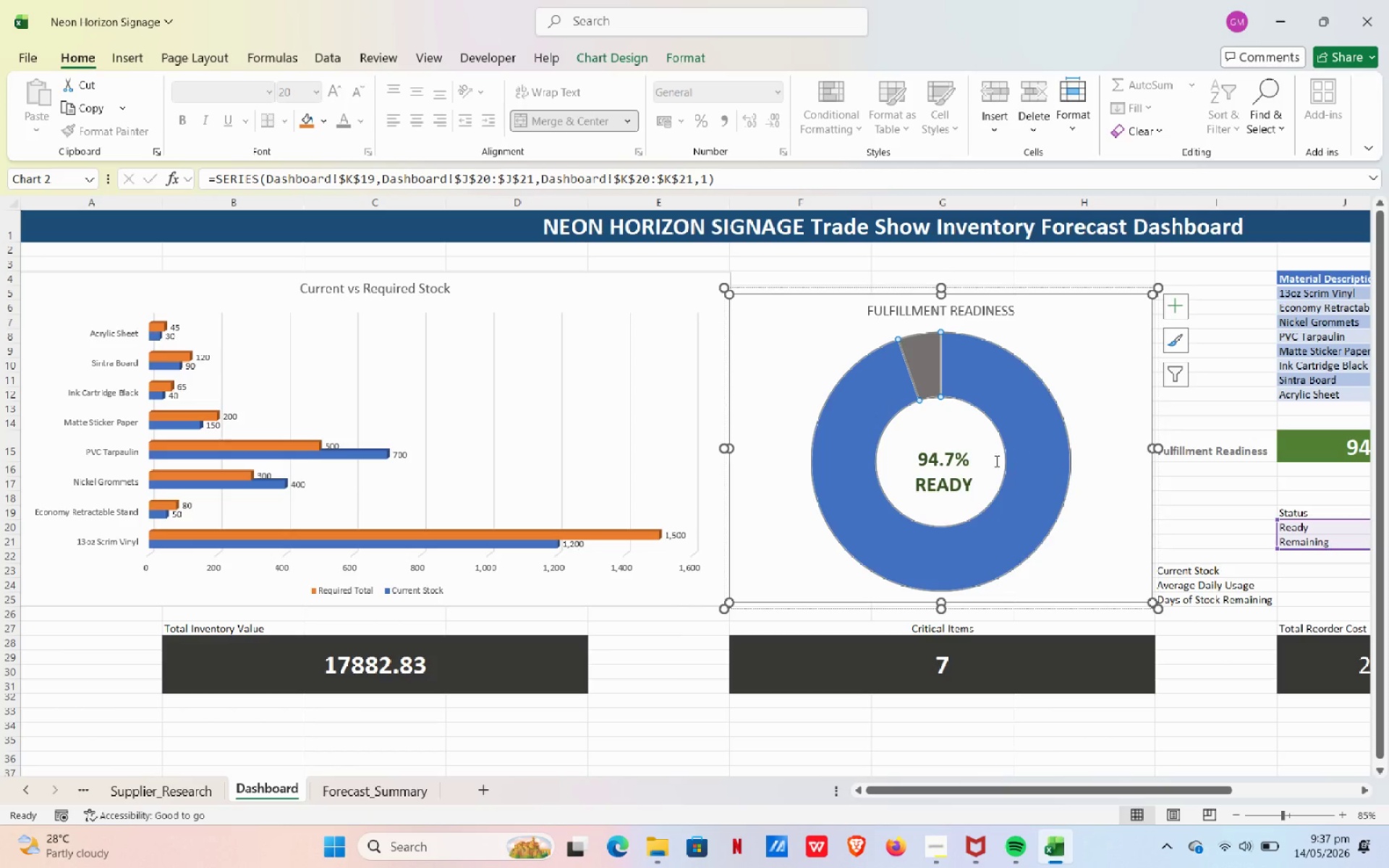 
left_click([933, 463])
 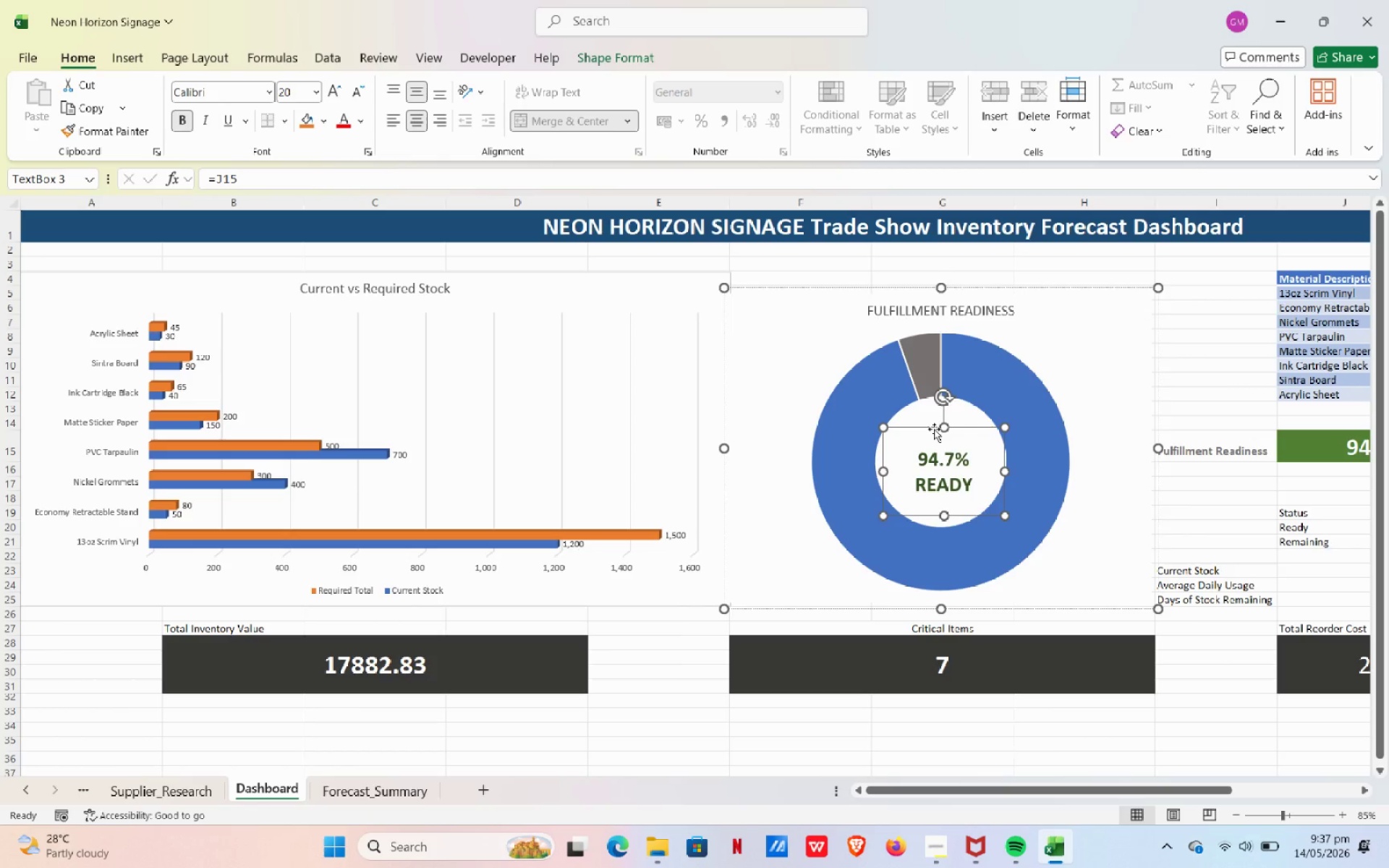 
left_click_drag(start_coordinate=[934, 429], to_coordinate=[938, 420])
 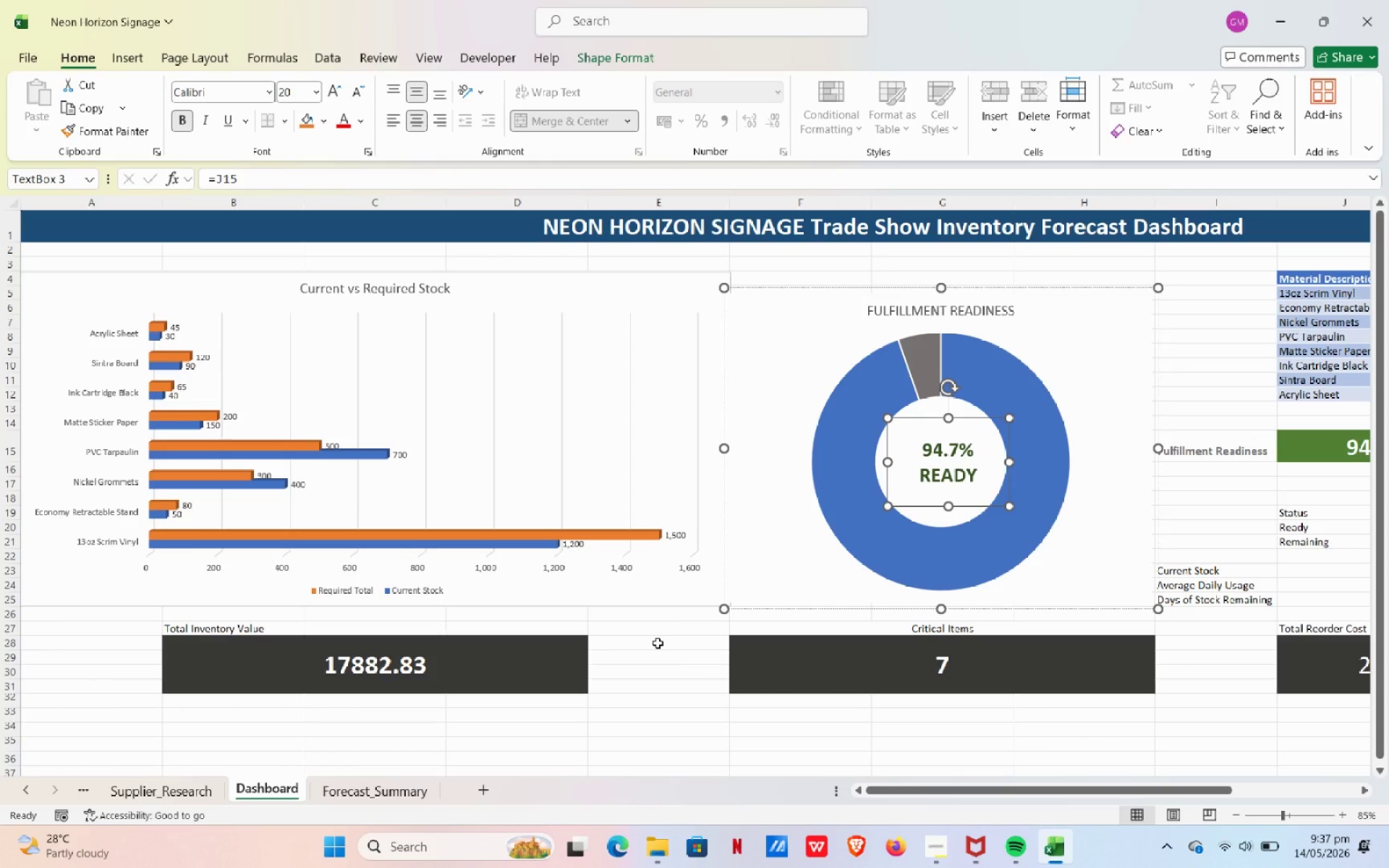 
left_click([766, 542])
 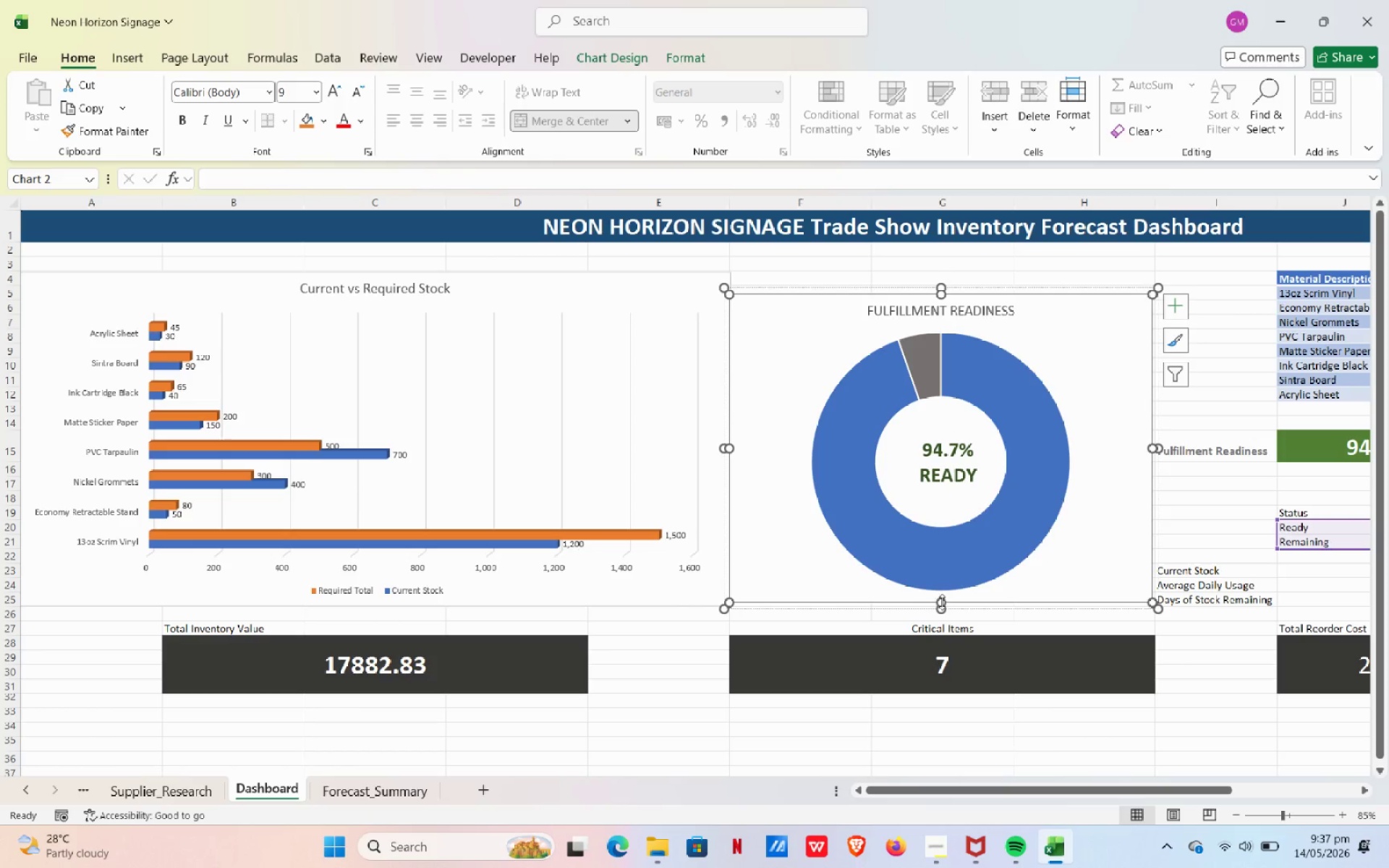 
left_click_drag(start_coordinate=[942, 602], to_coordinate=[942, 618])
 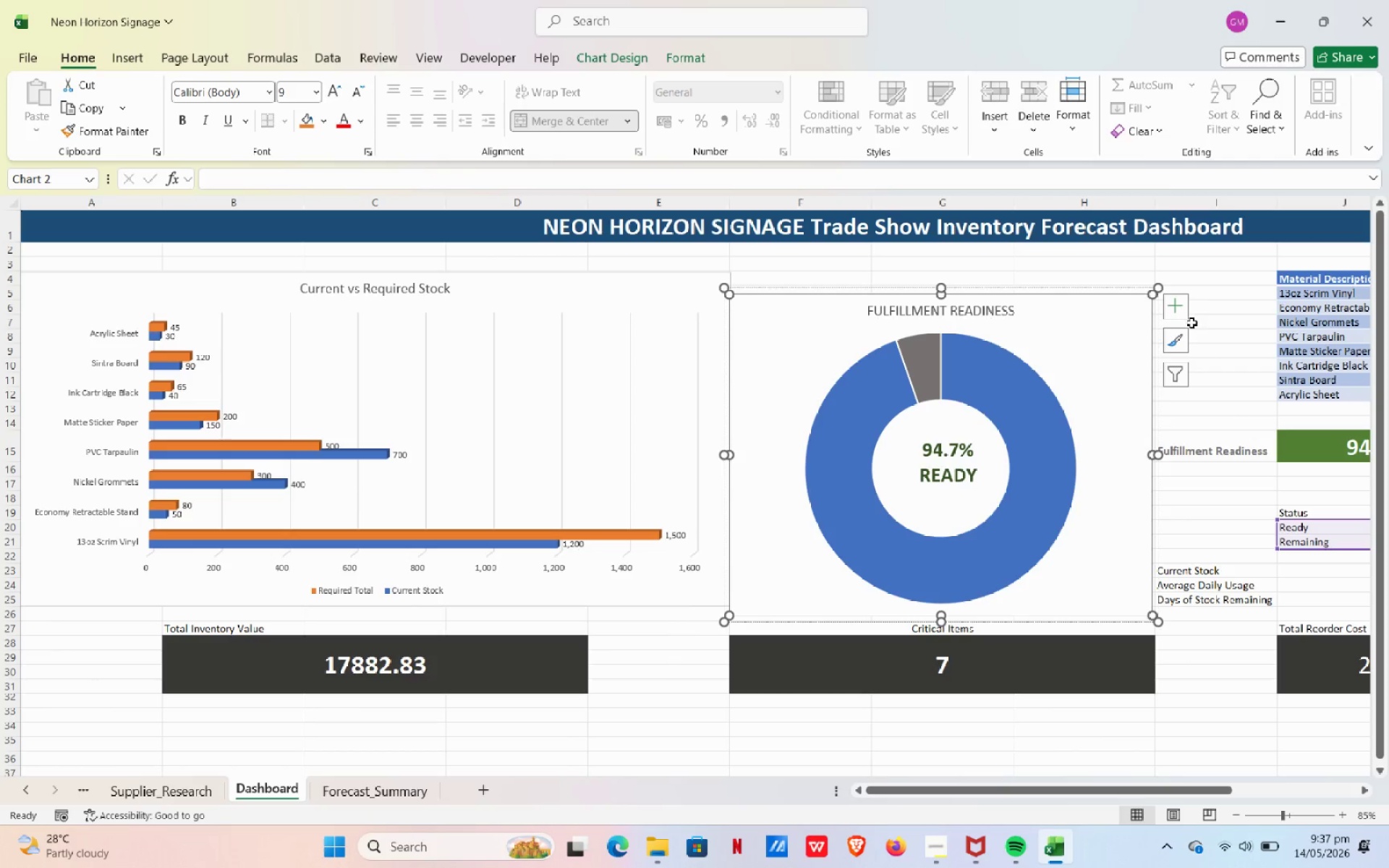 
left_click([1176, 310])
 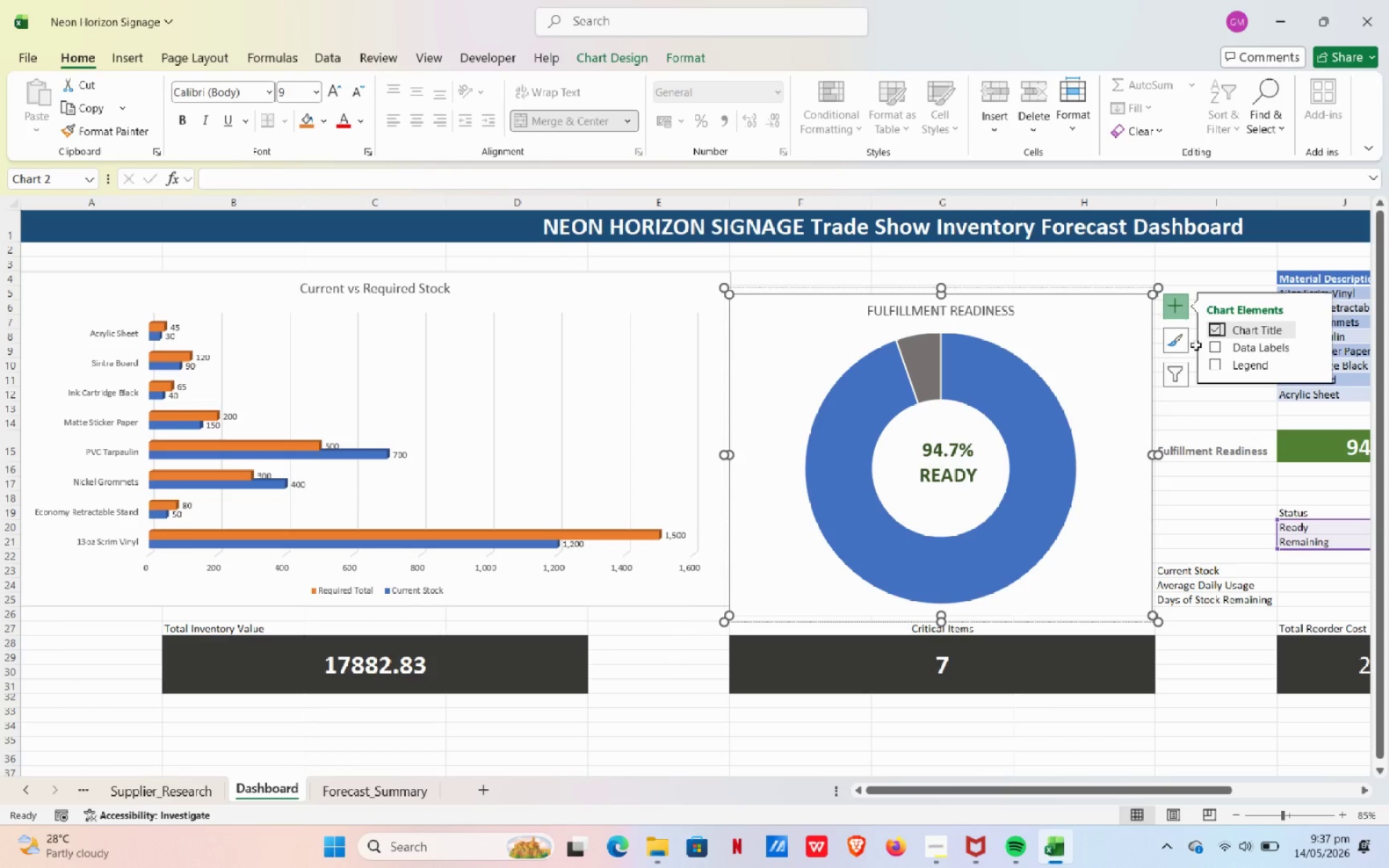 
left_click([1220, 346])
 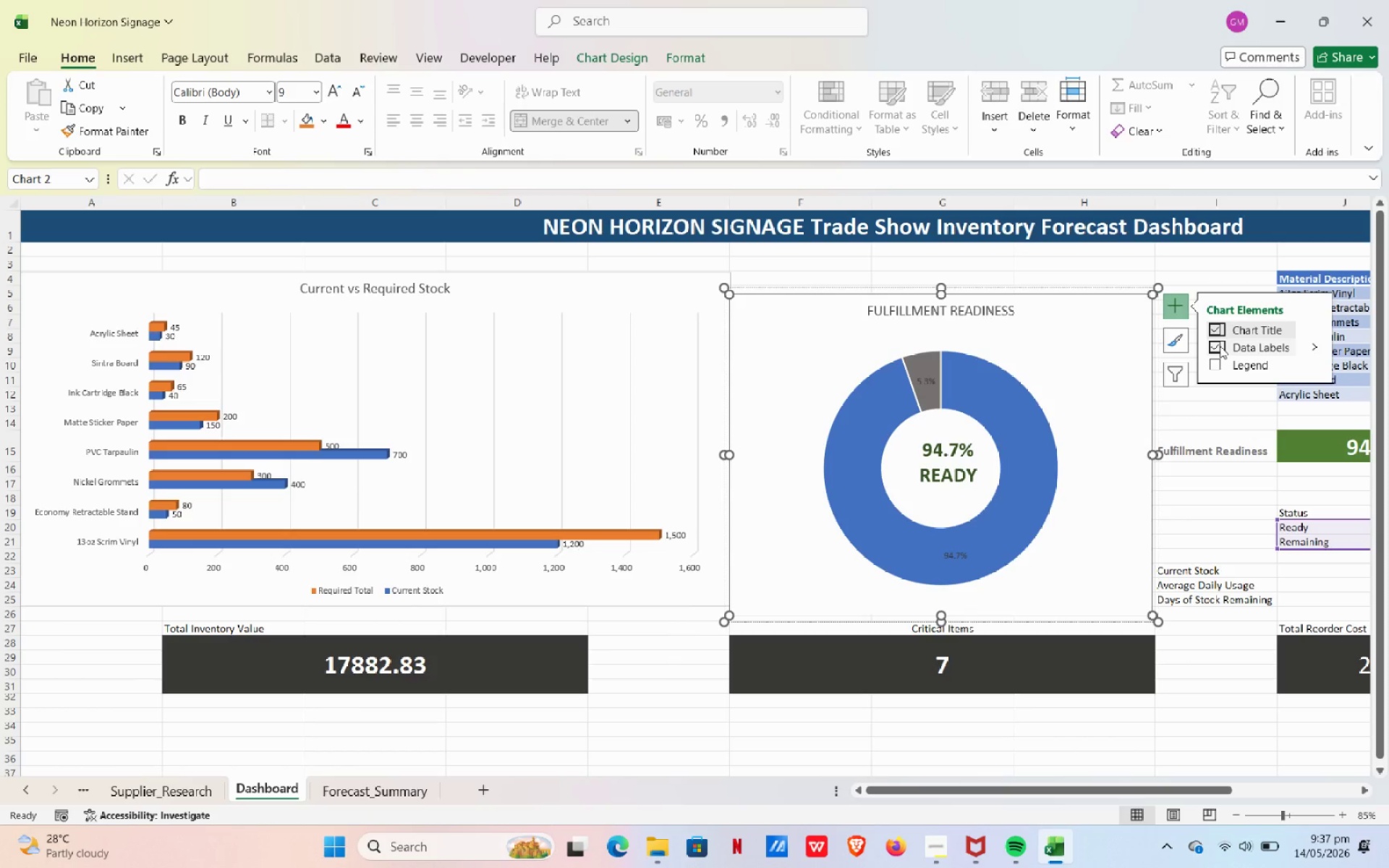 
left_click([1220, 346])
 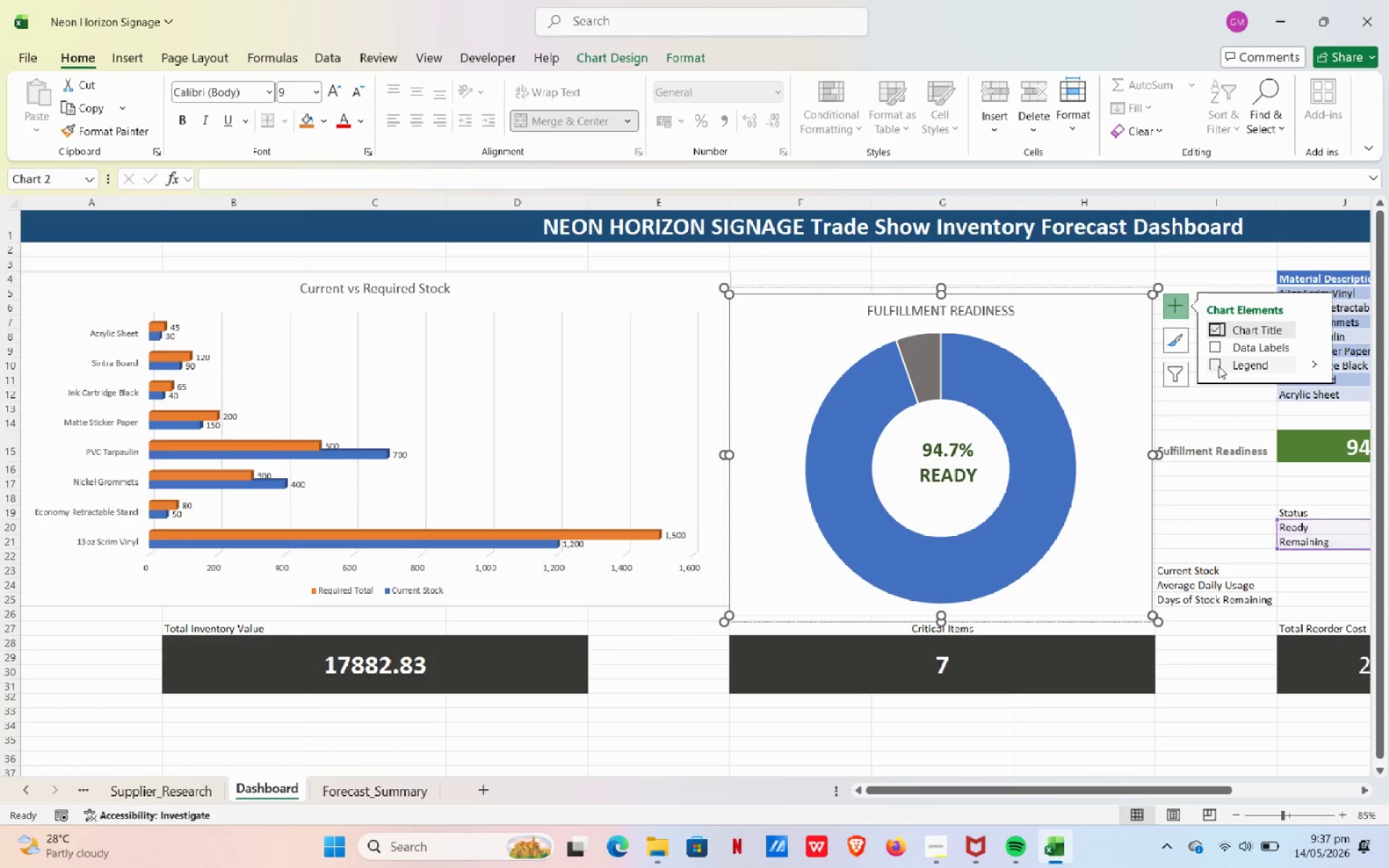 
left_click([1218, 366])
 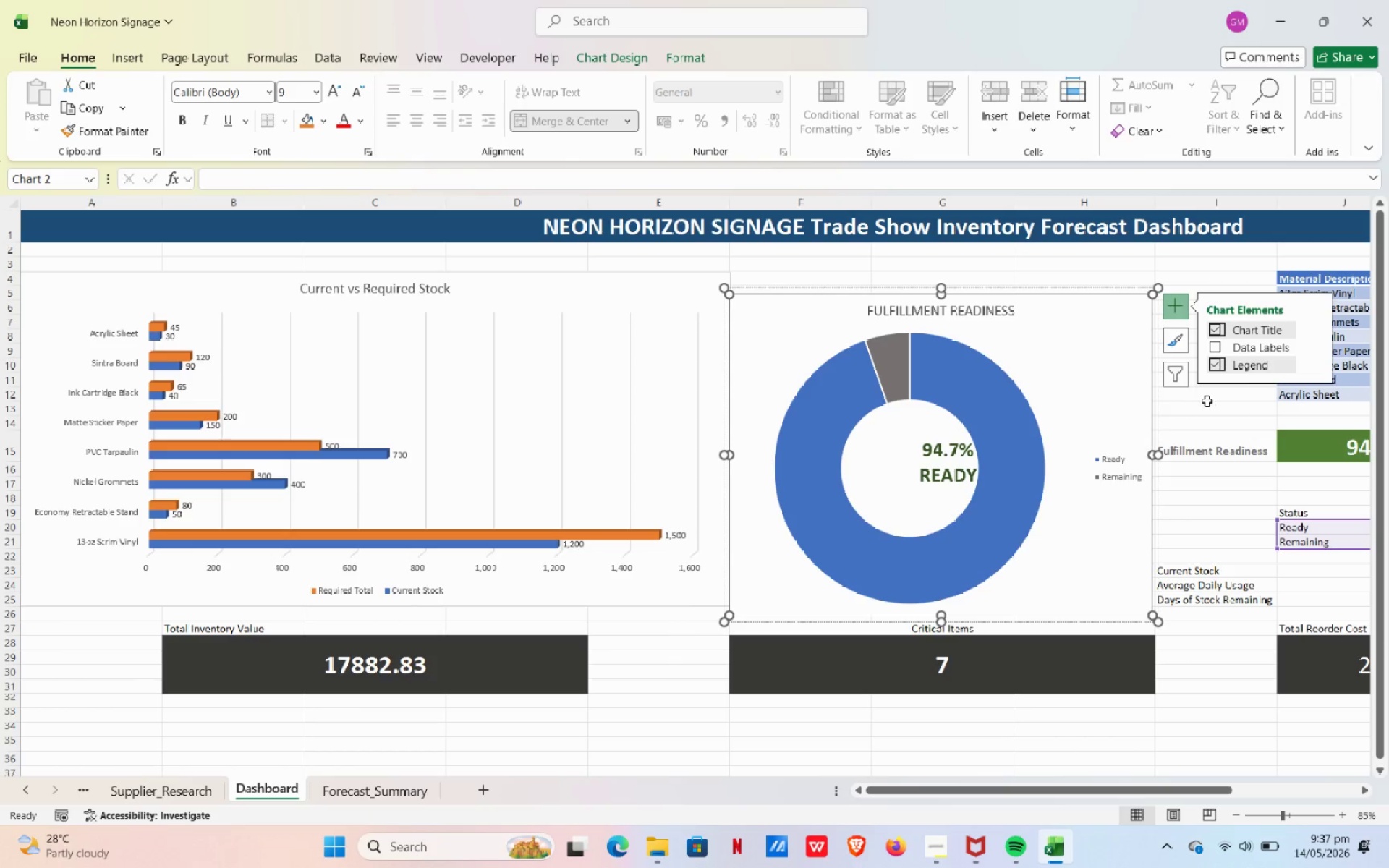 
left_click([1307, 367])
 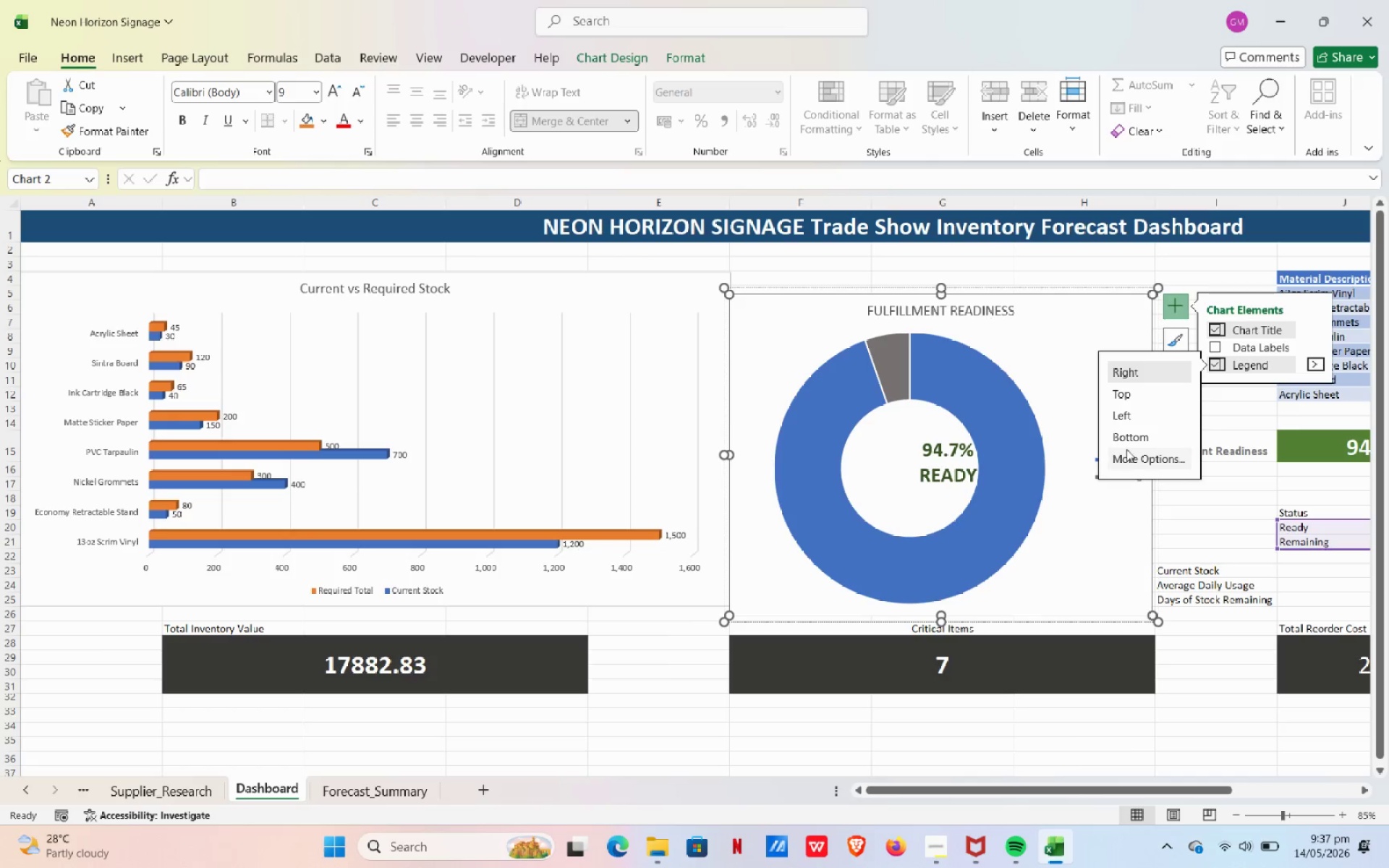 
left_click([1127, 435])
 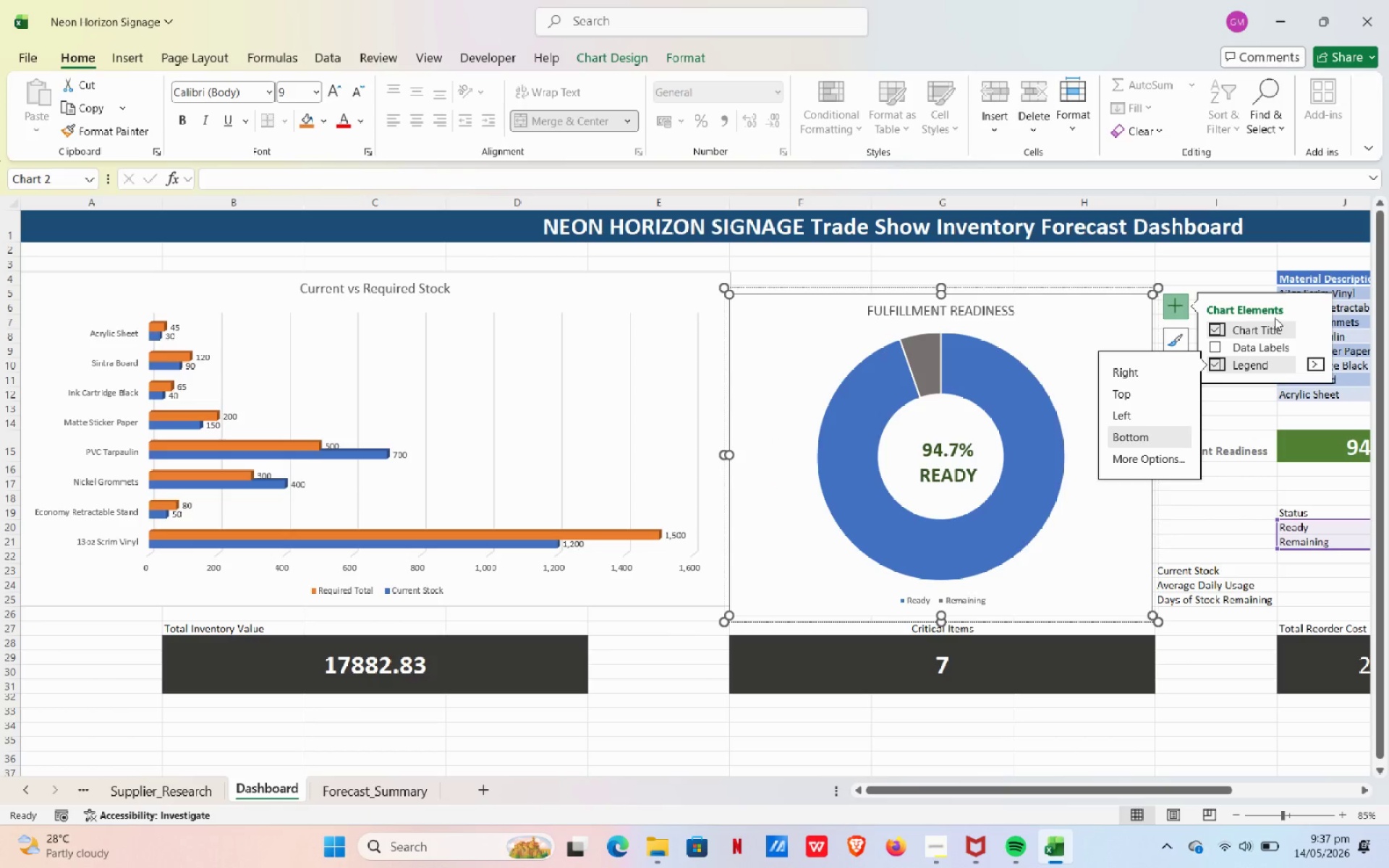 
wait(6.42)
 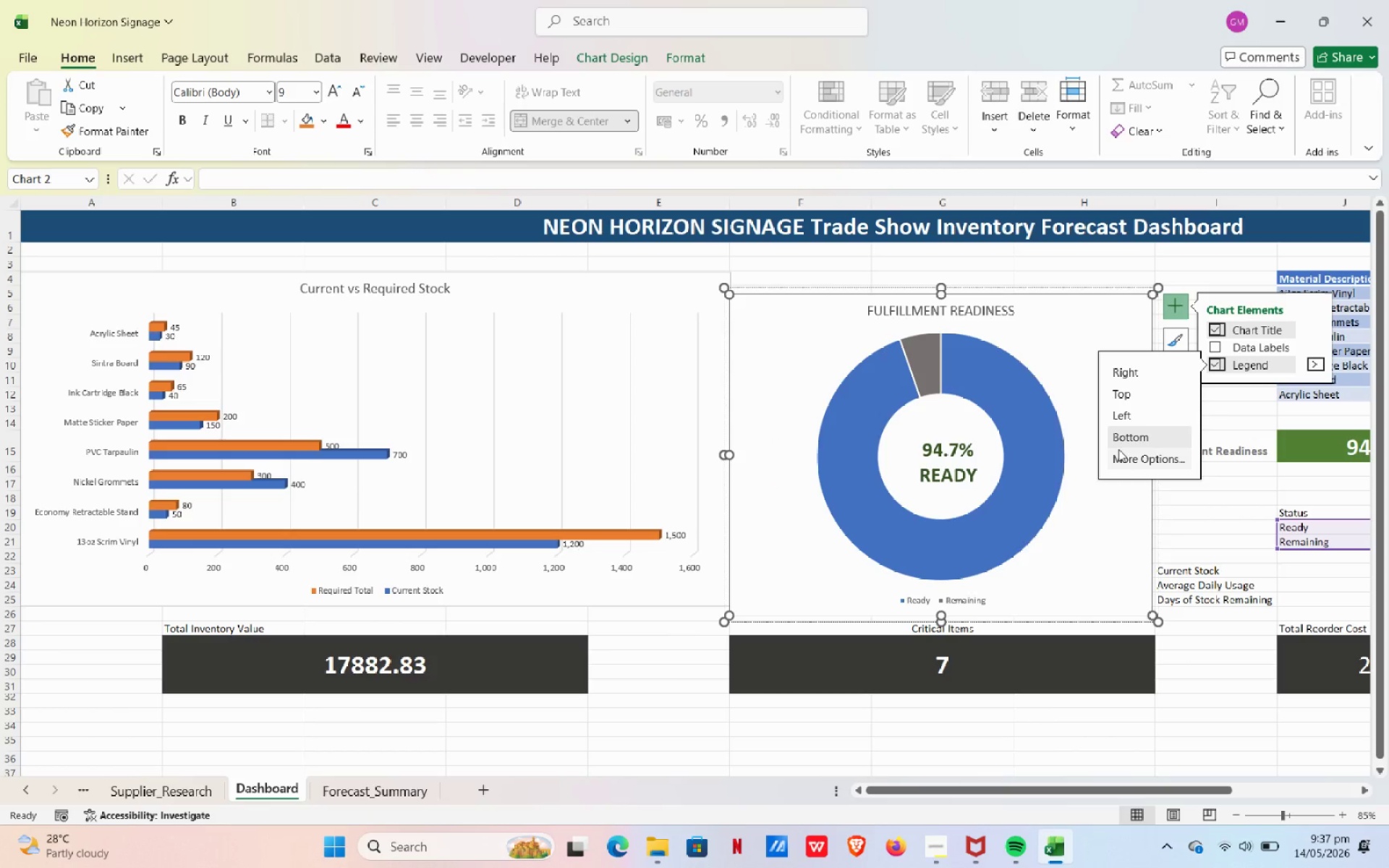 
left_click([1312, 345])
 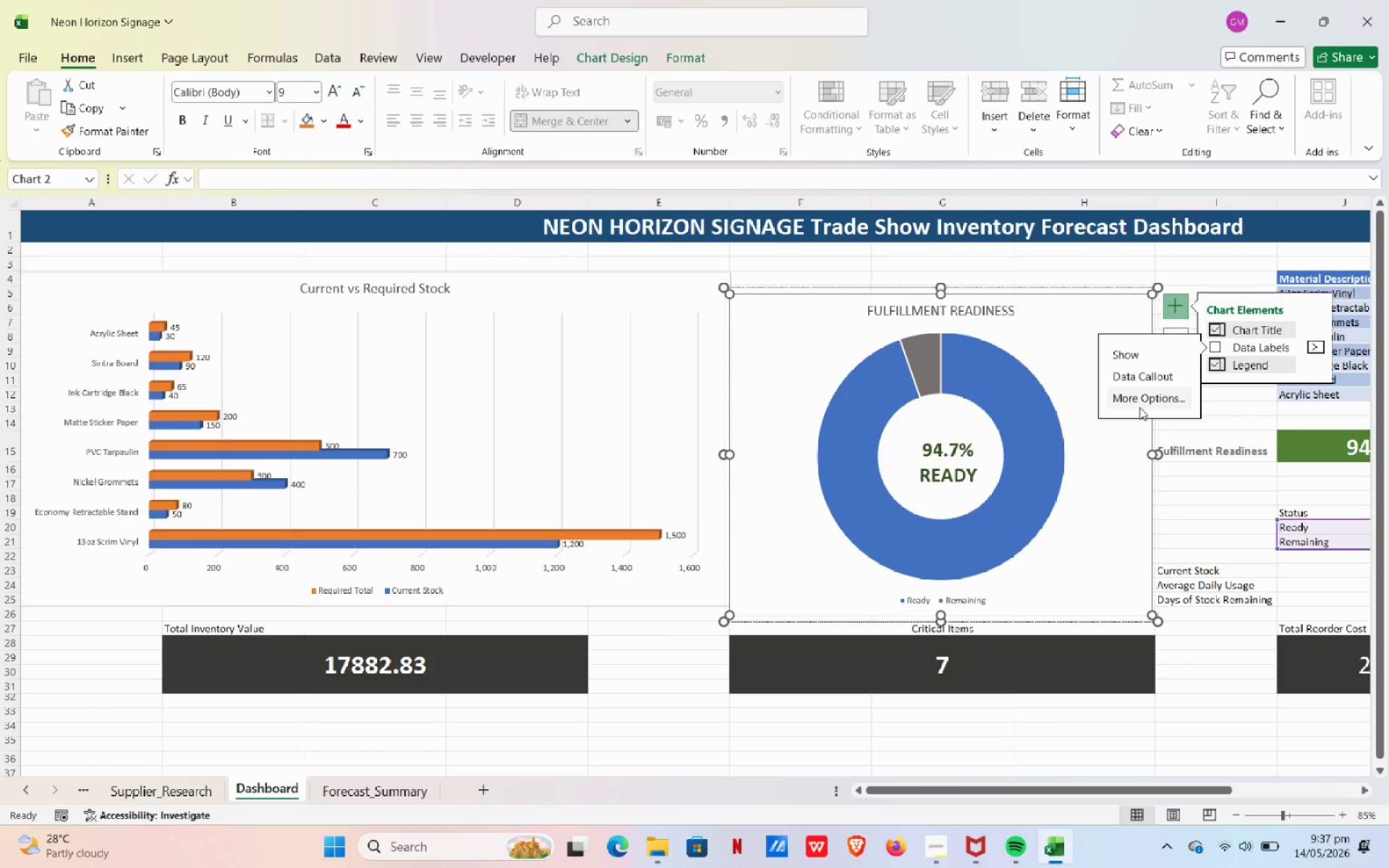 
wait(7.55)
 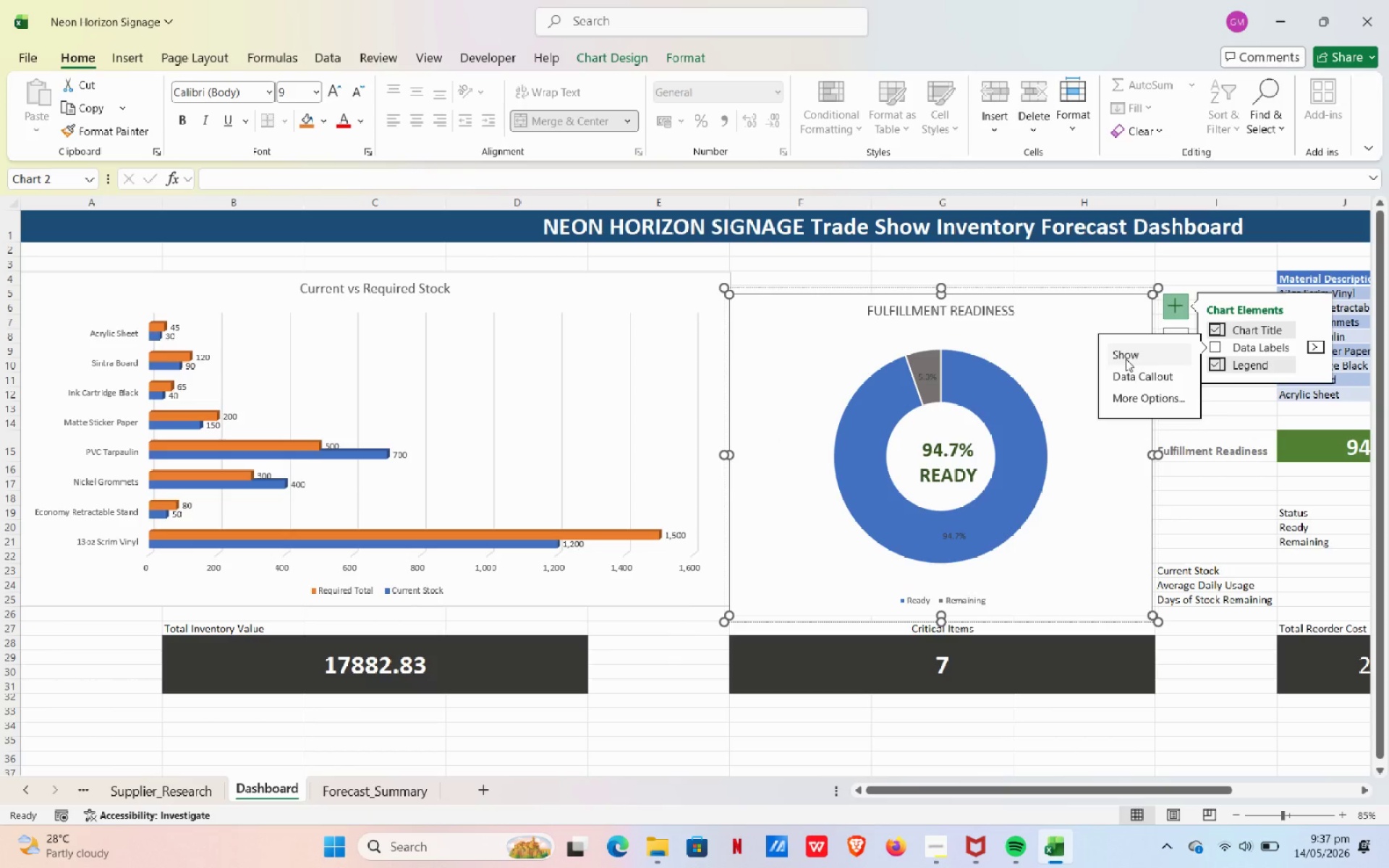 
left_click([1046, 340])
 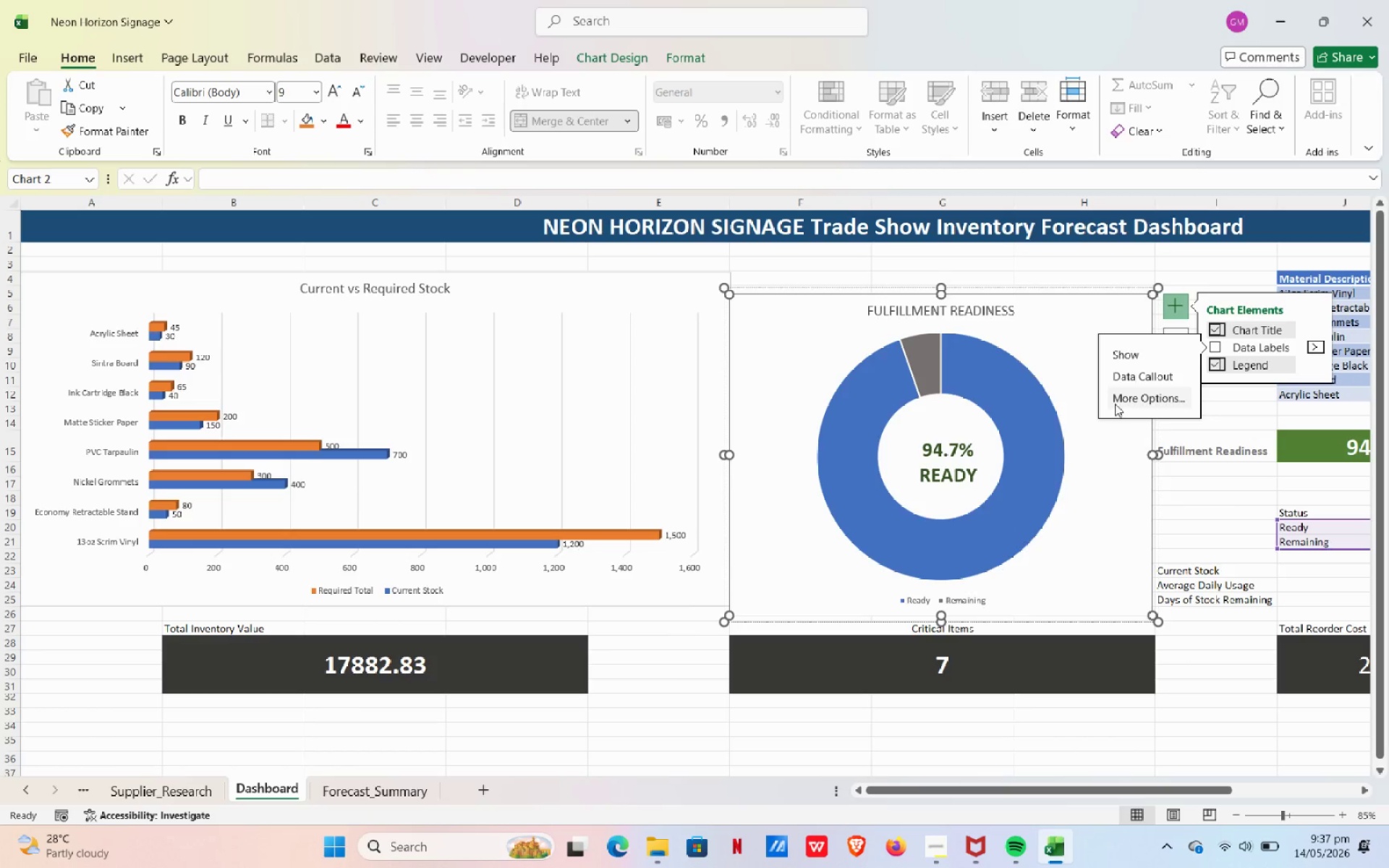 
wait(8.56)
 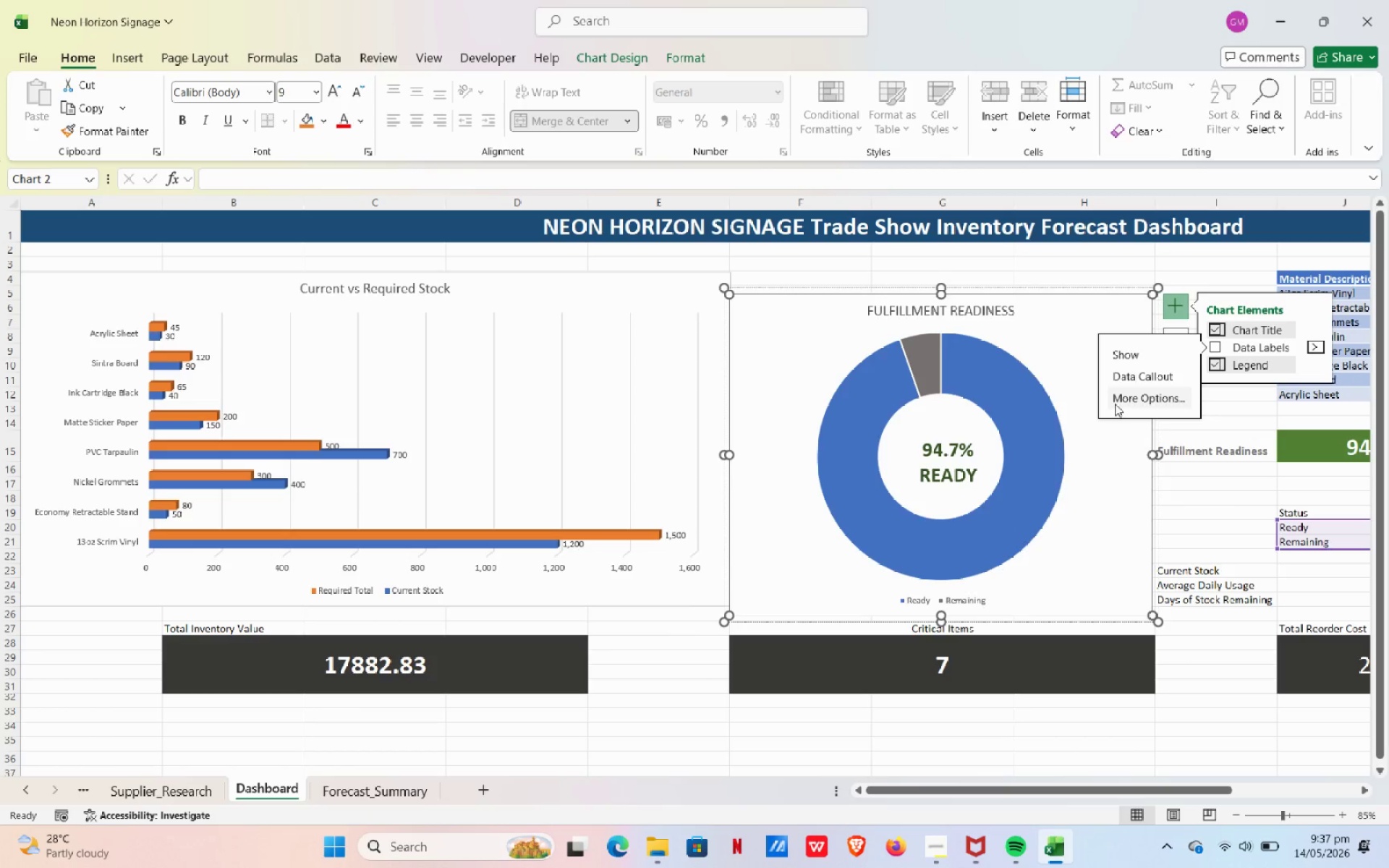 
left_click([1317, 367])
 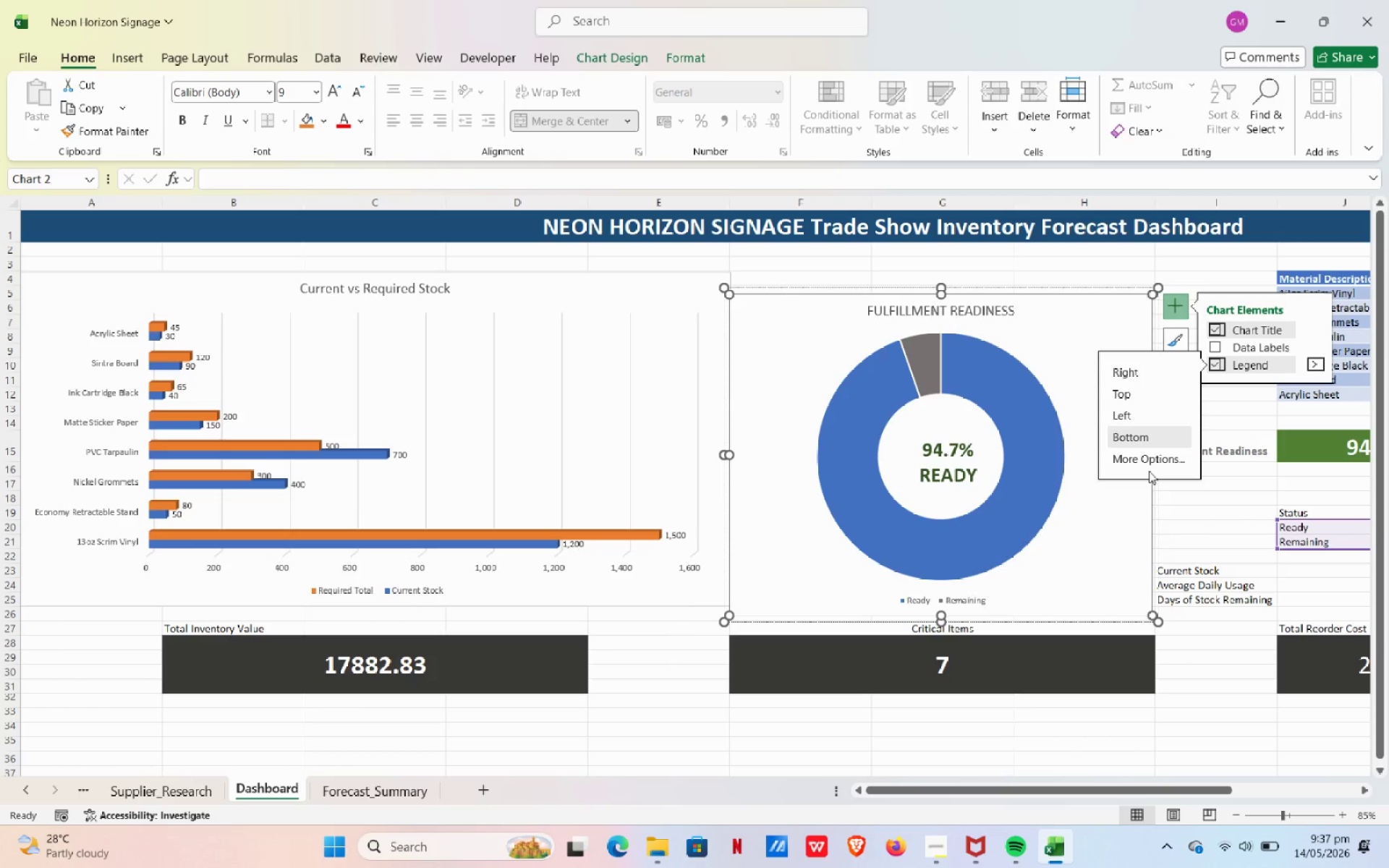 
left_click([1147, 461])
 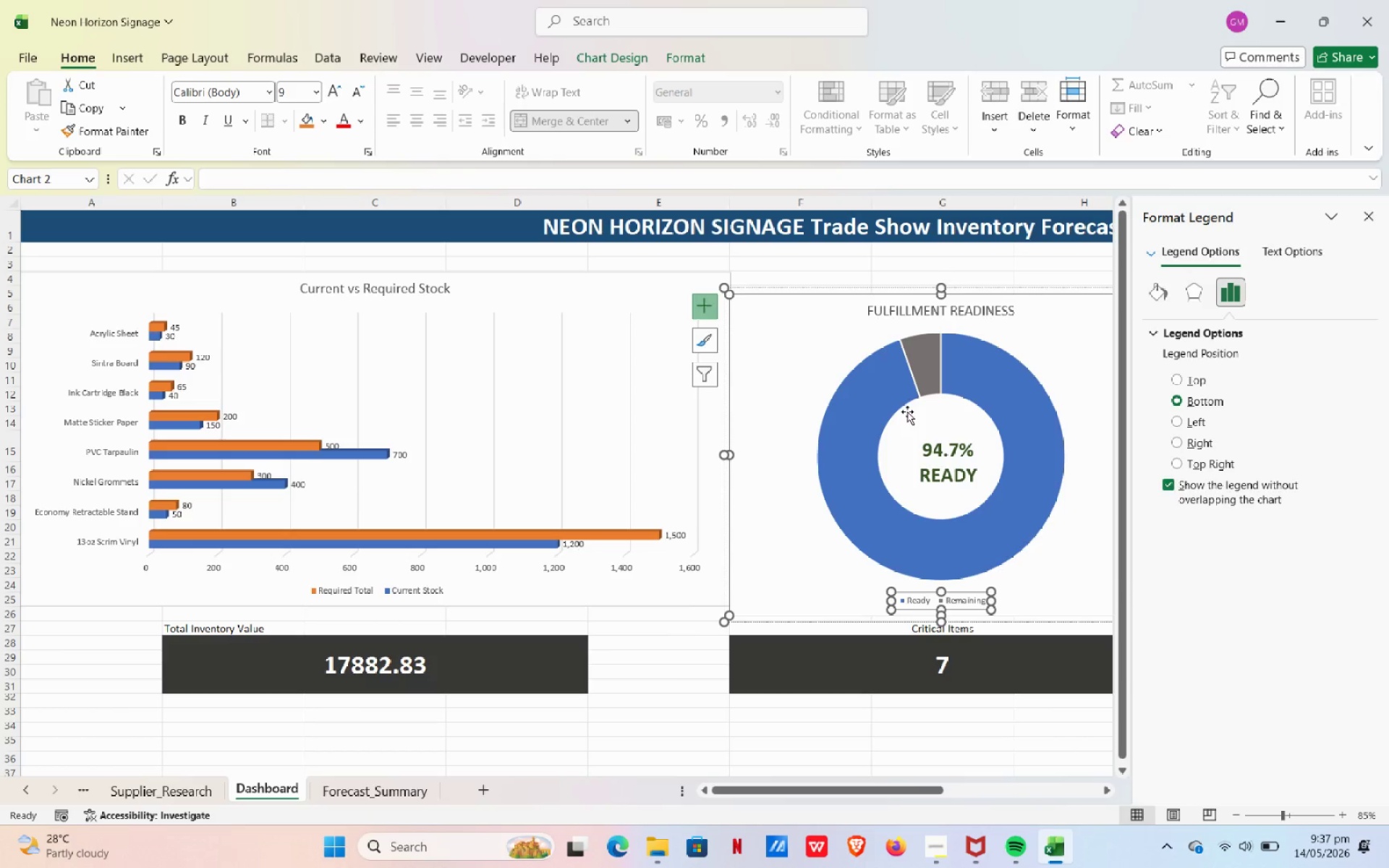 
wait(5.16)
 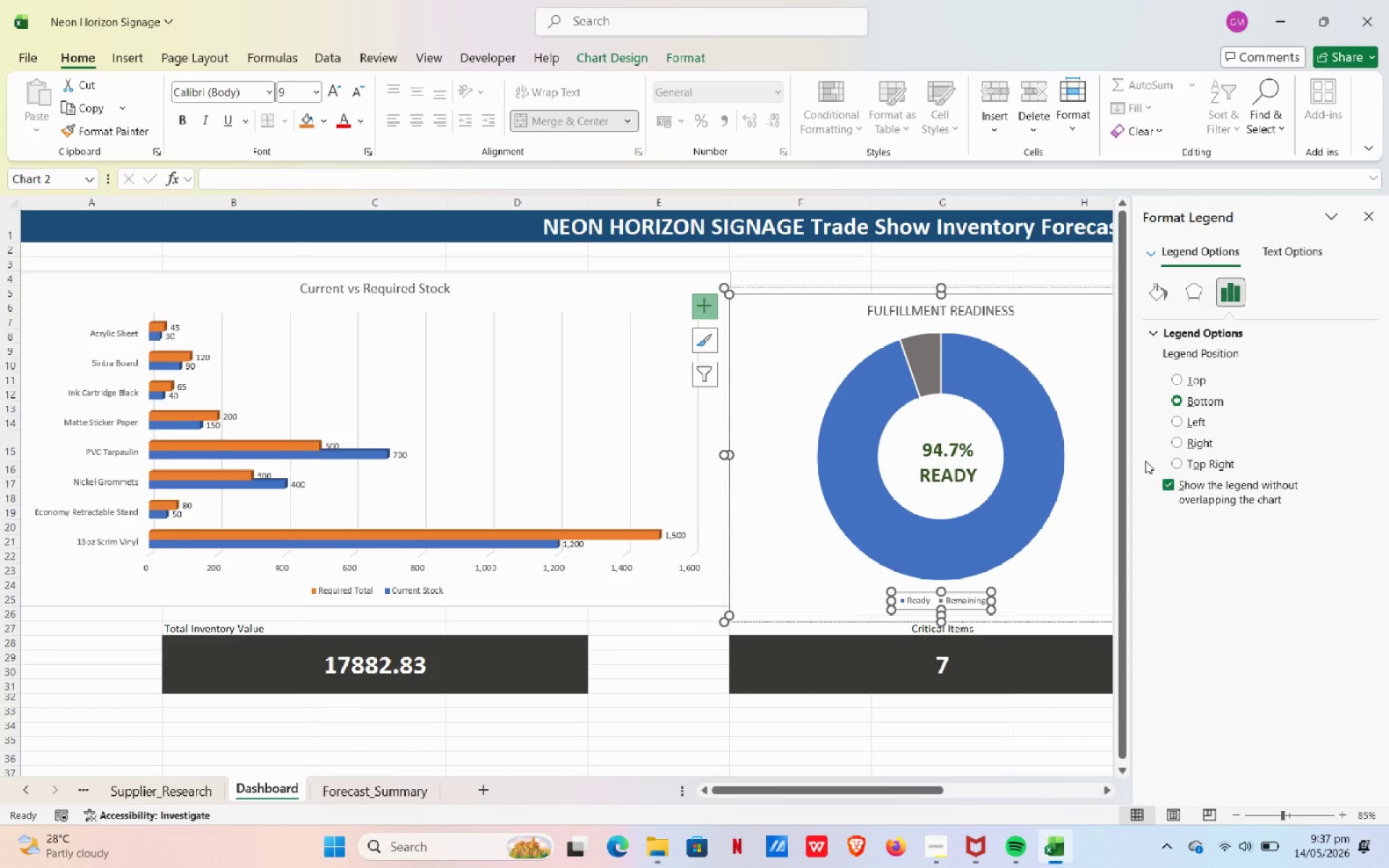 
left_click([789, 498])
 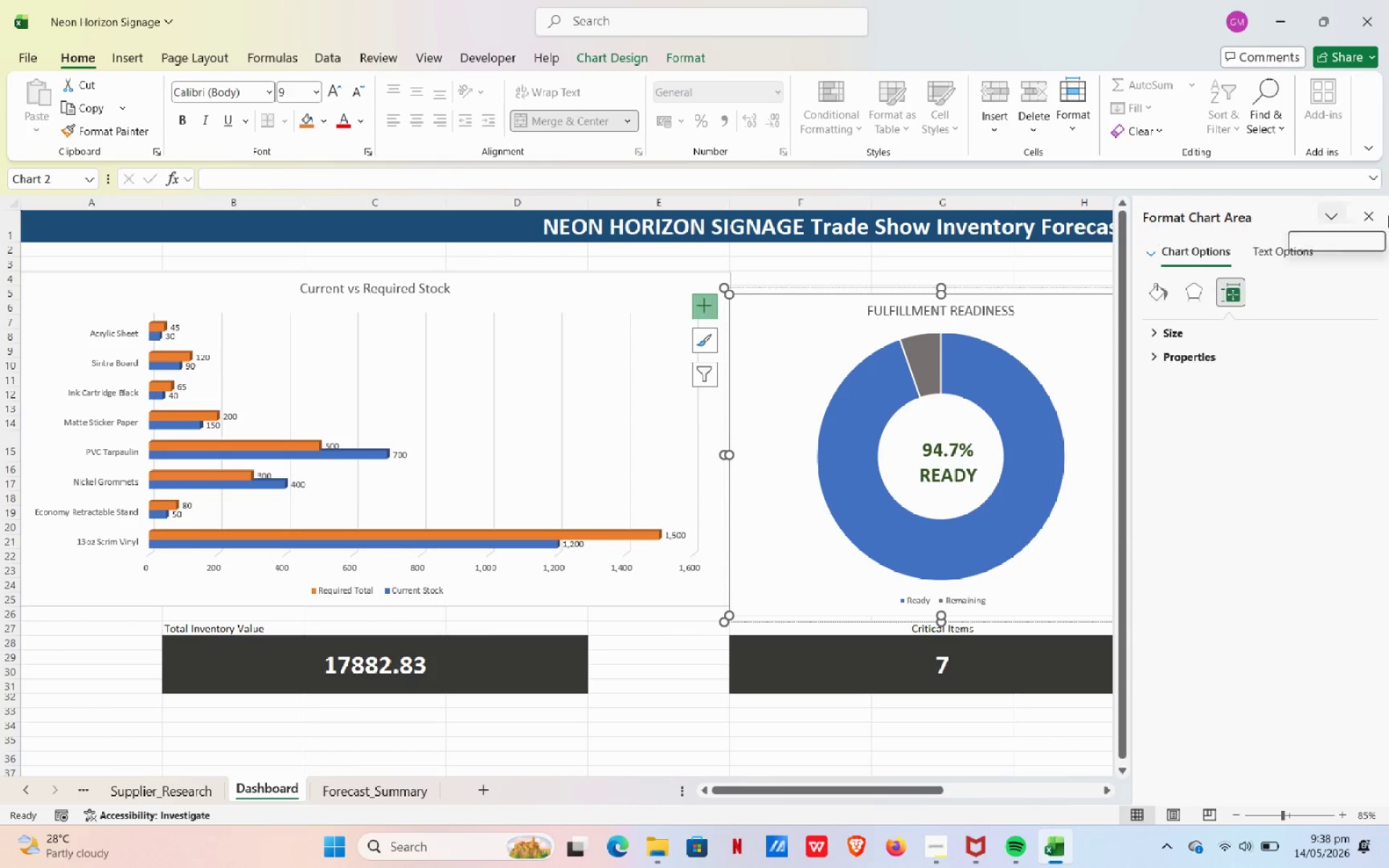 
left_click([1380, 218])
 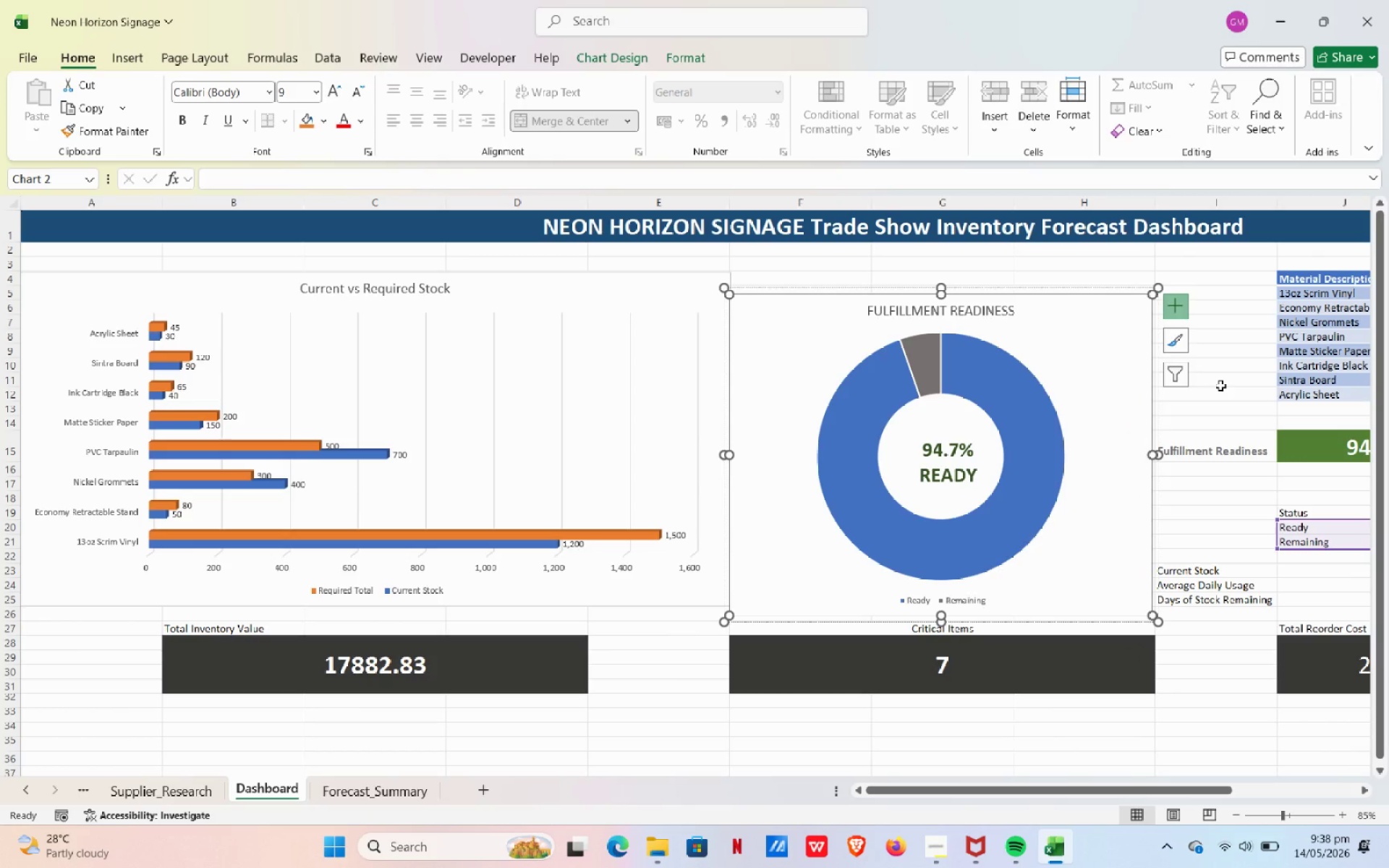 
wait(10.0)
 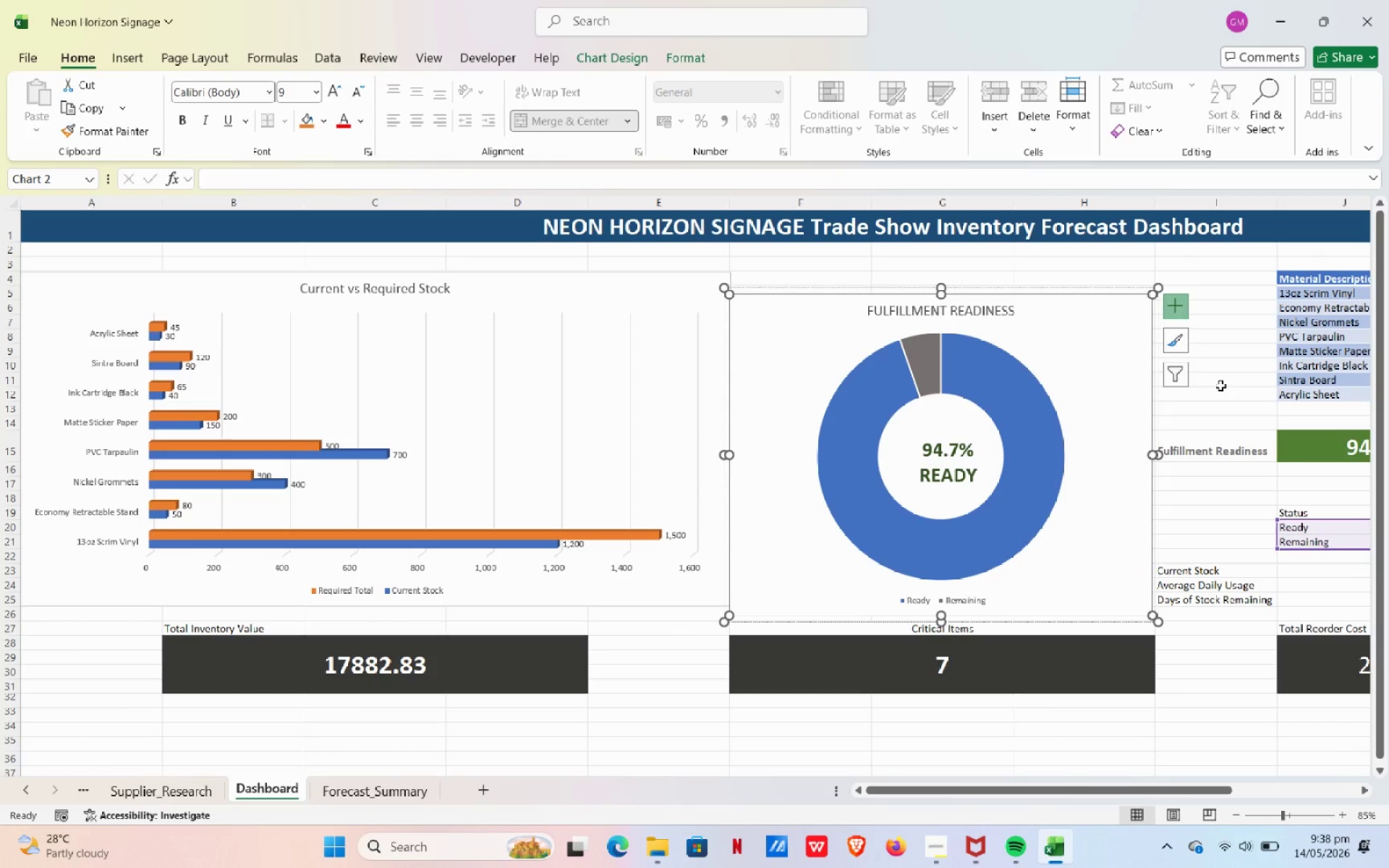 
left_click([797, 326])
 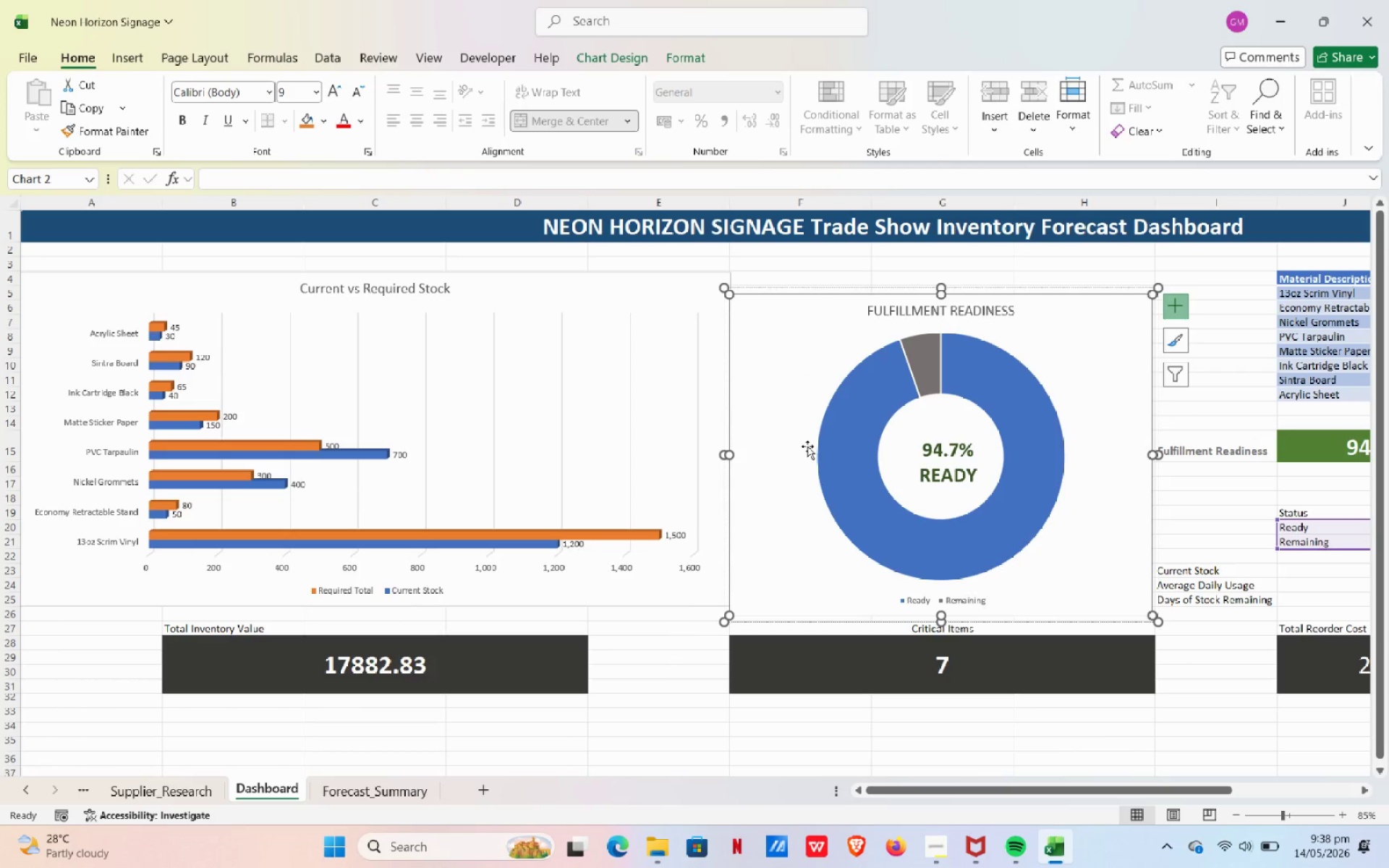 
scroll: coordinate [807, 426], scroll_direction: up, amount: 2.0
 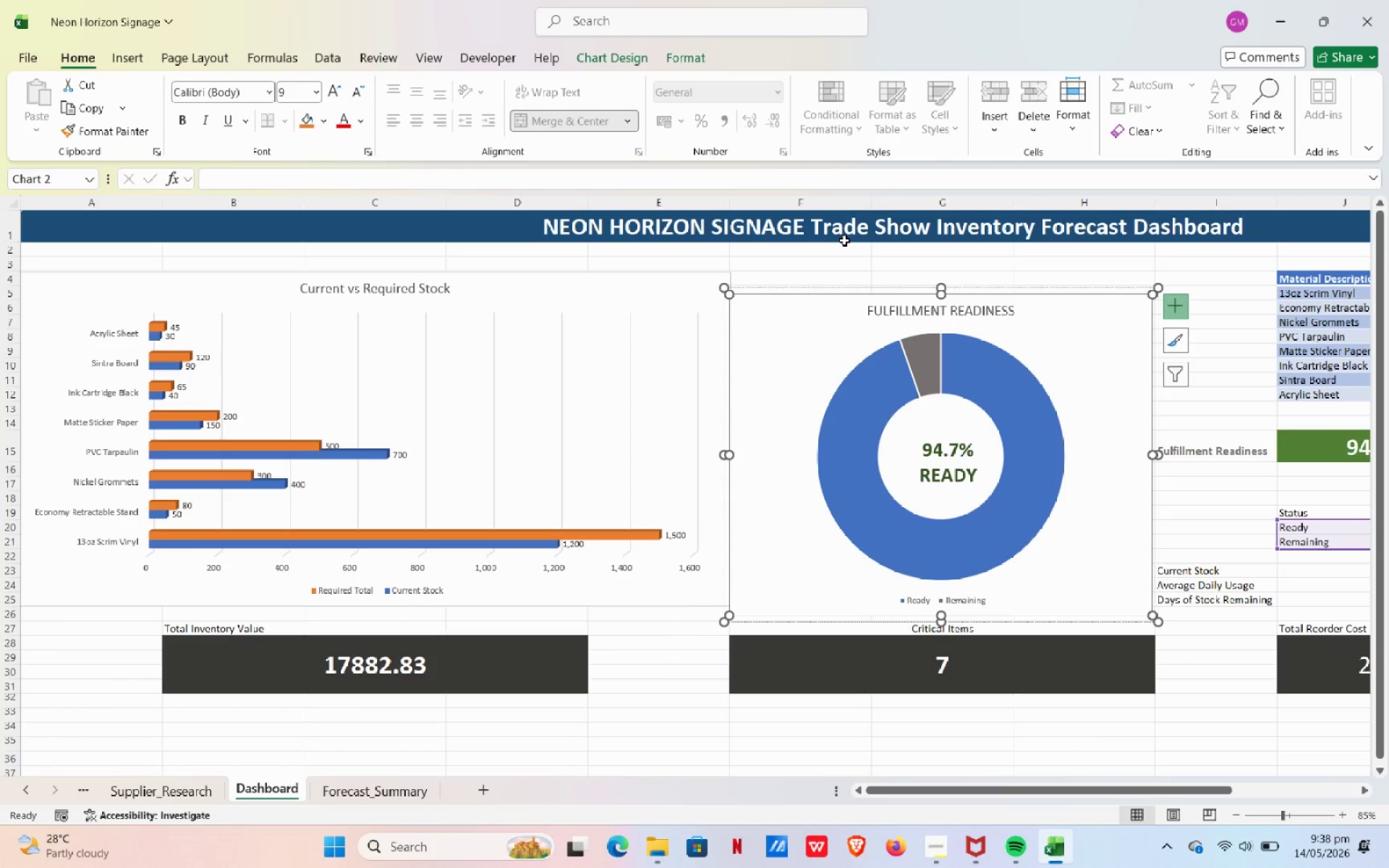 
left_click([839, 255])
 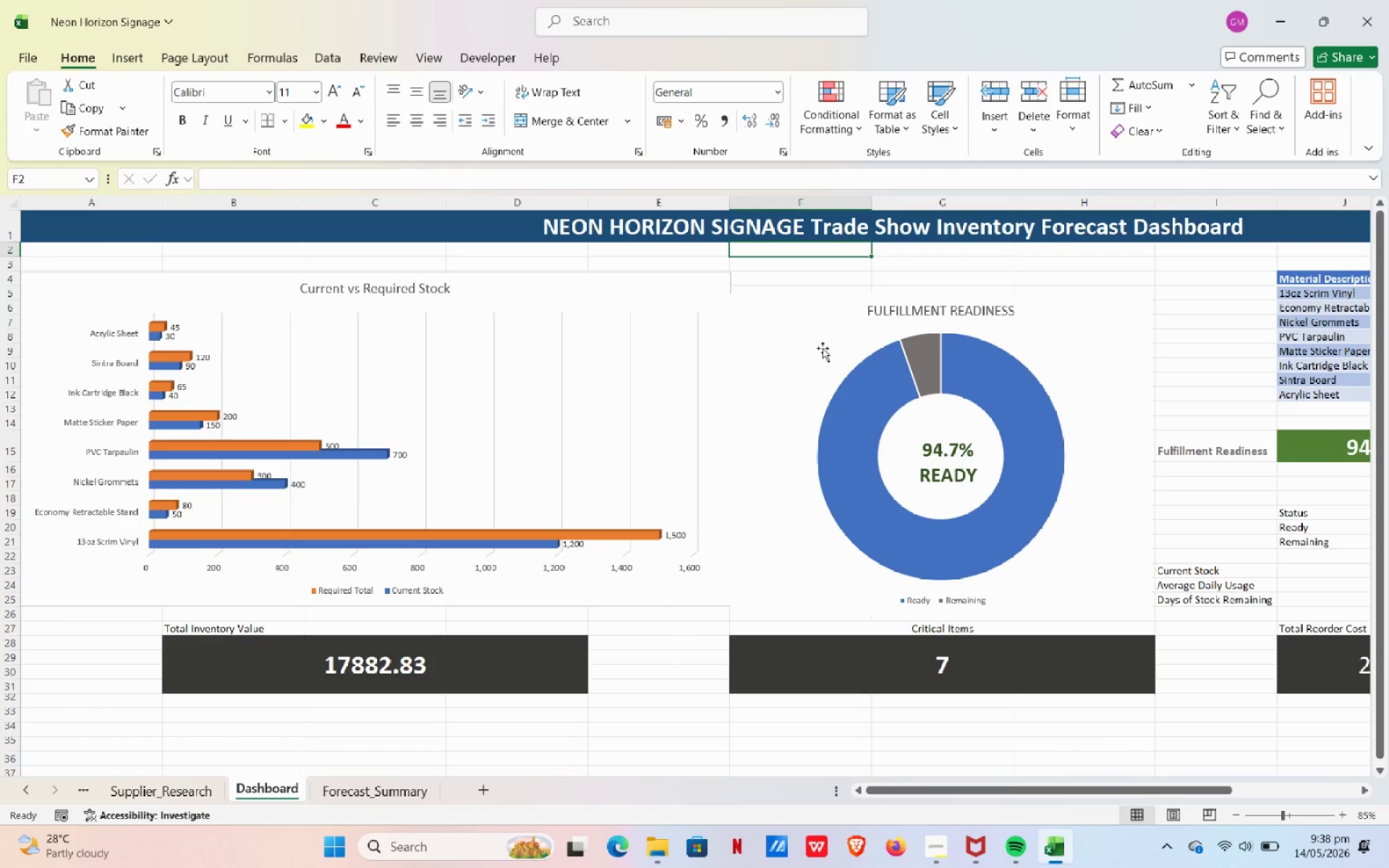 
left_click([816, 333])
 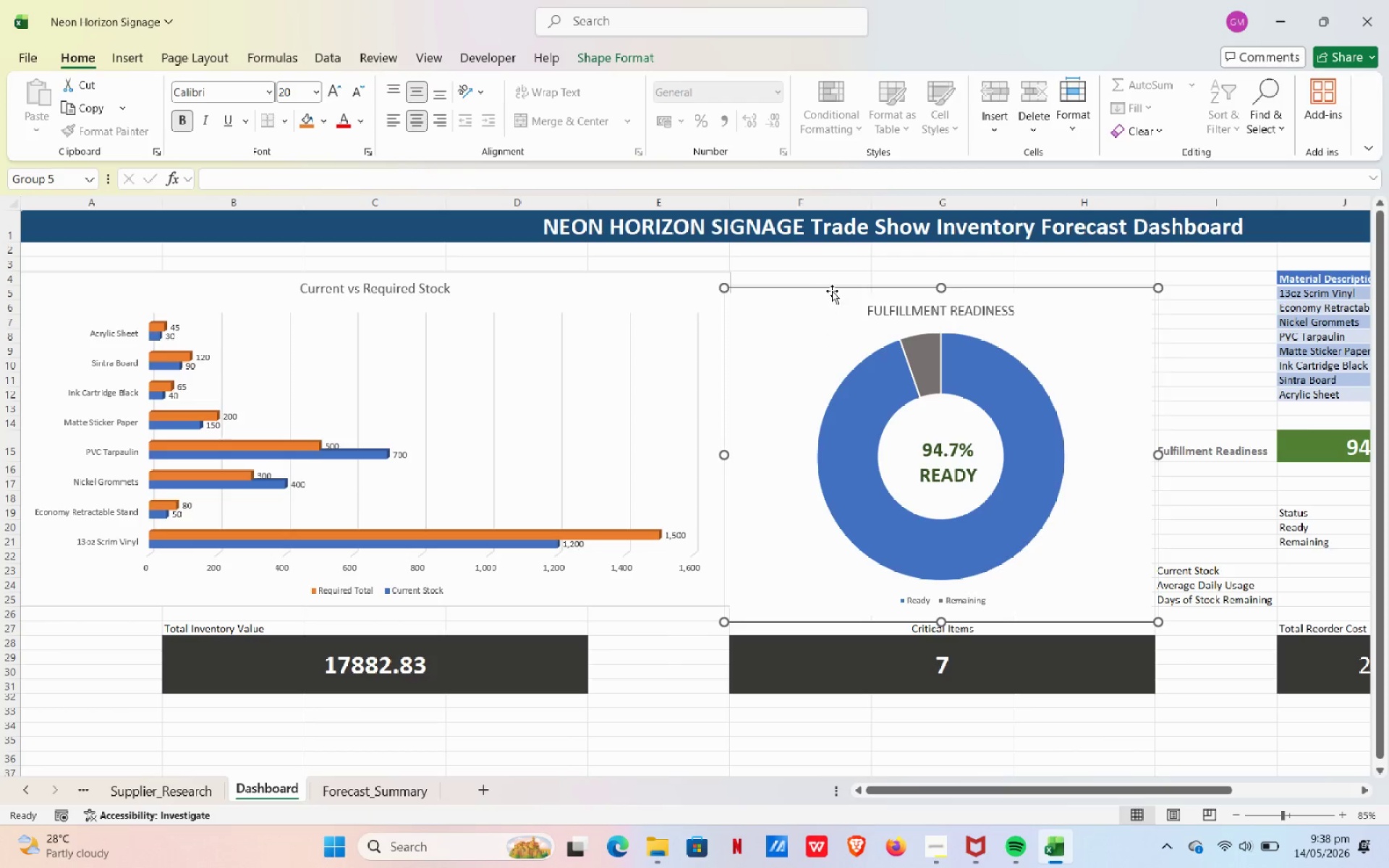 
left_click_drag(start_coordinate=[832, 291], to_coordinate=[833, 272])
 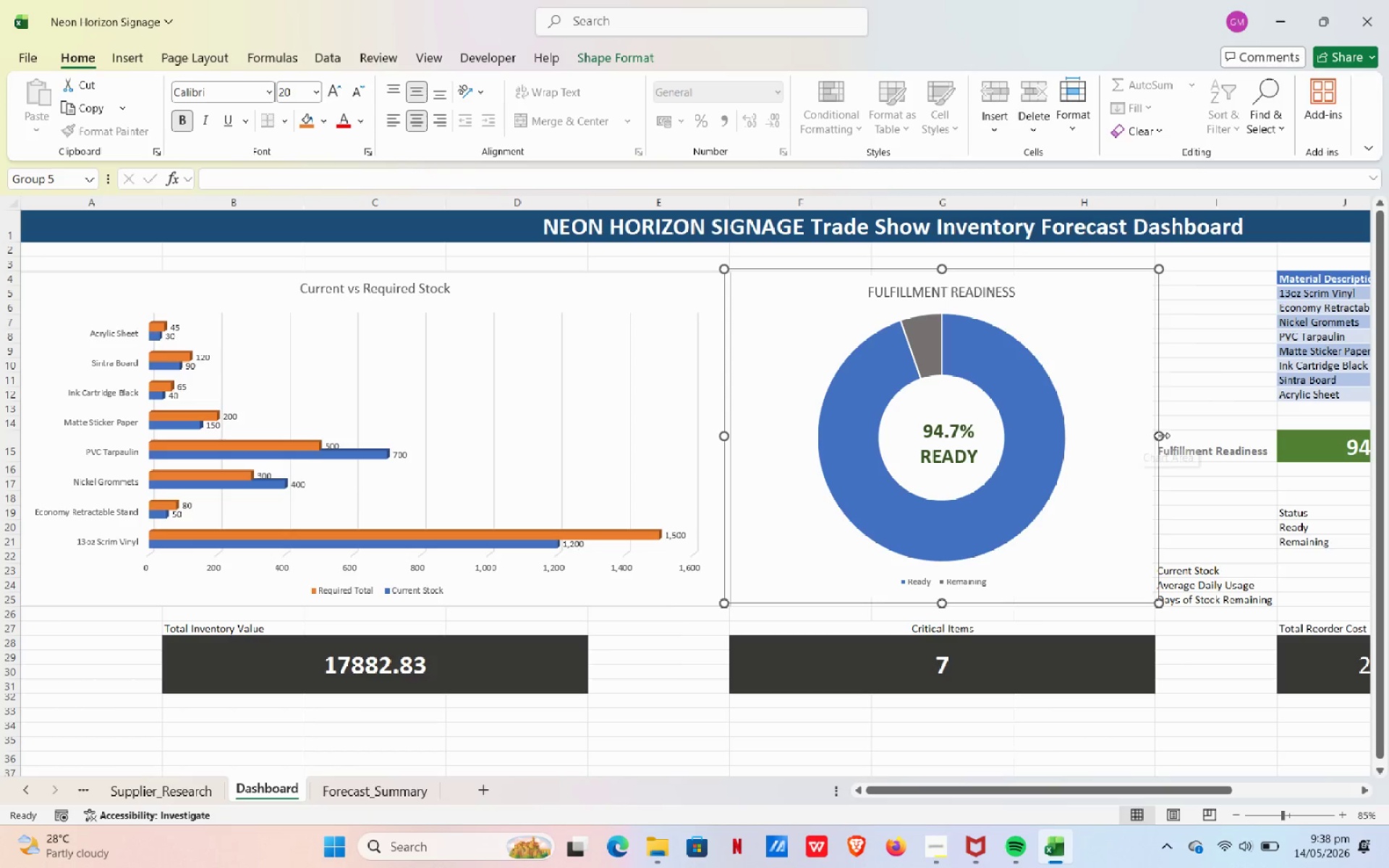 
left_click([1214, 395])
 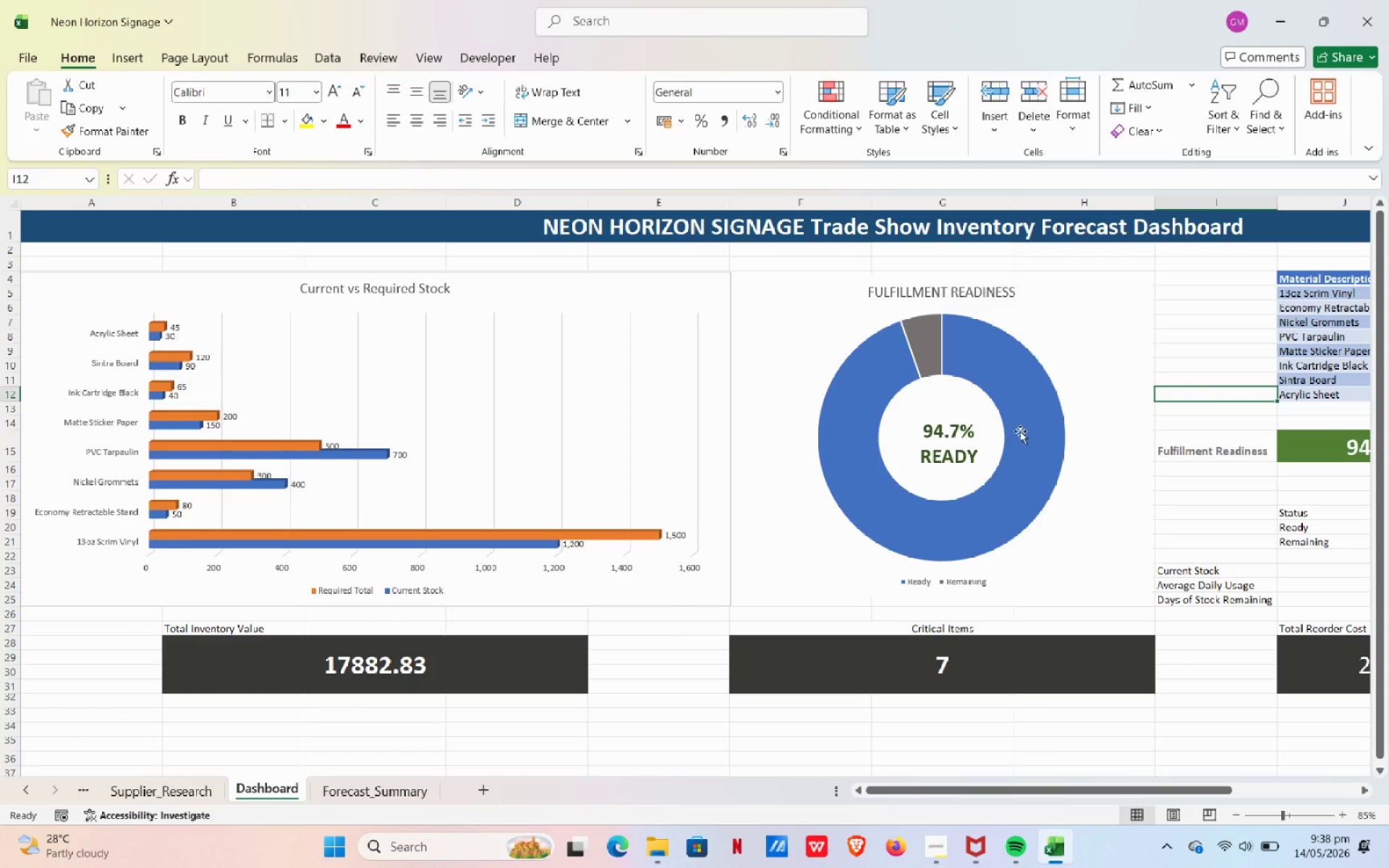 
left_click([1058, 425])
 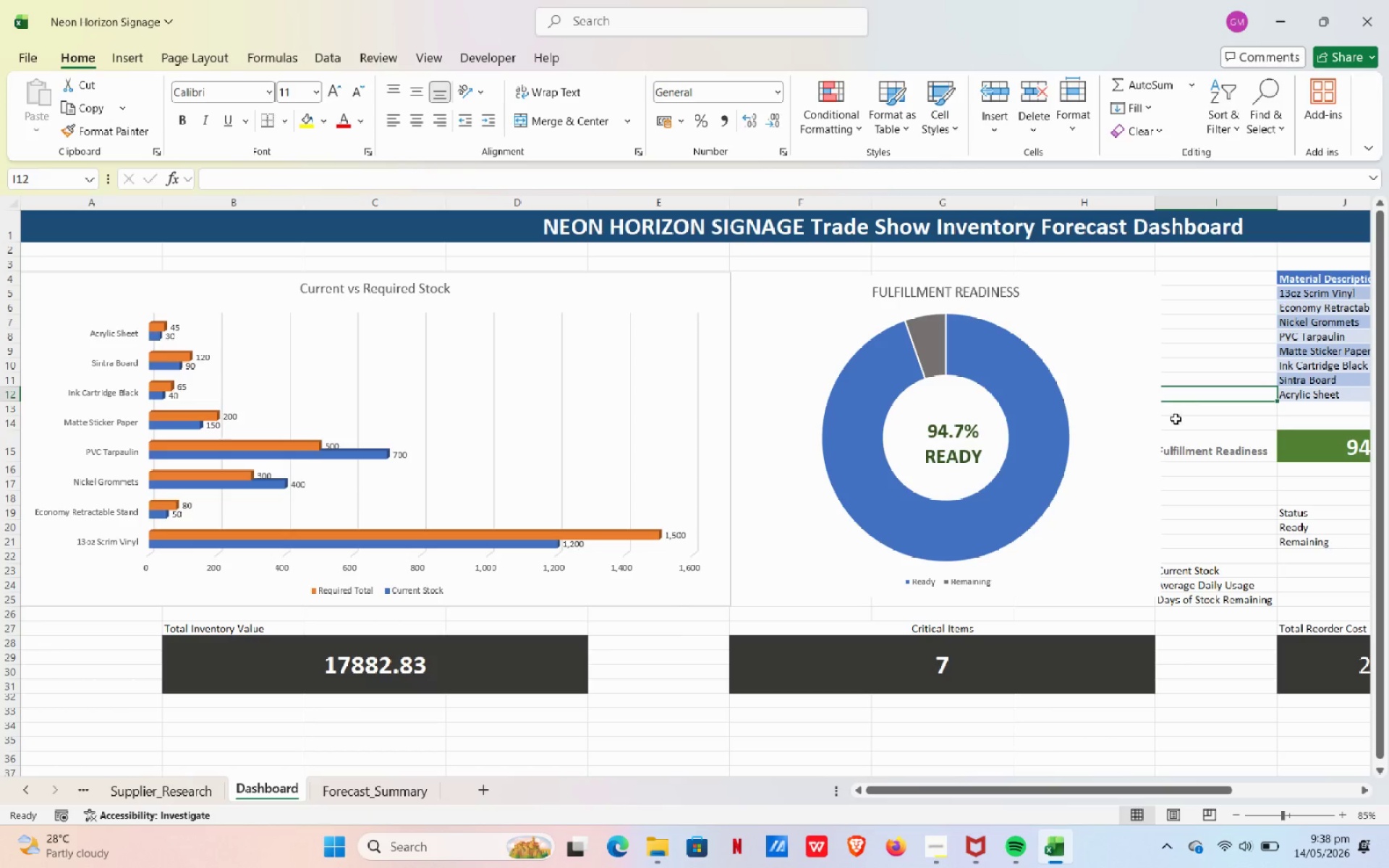 
wait(7.86)
 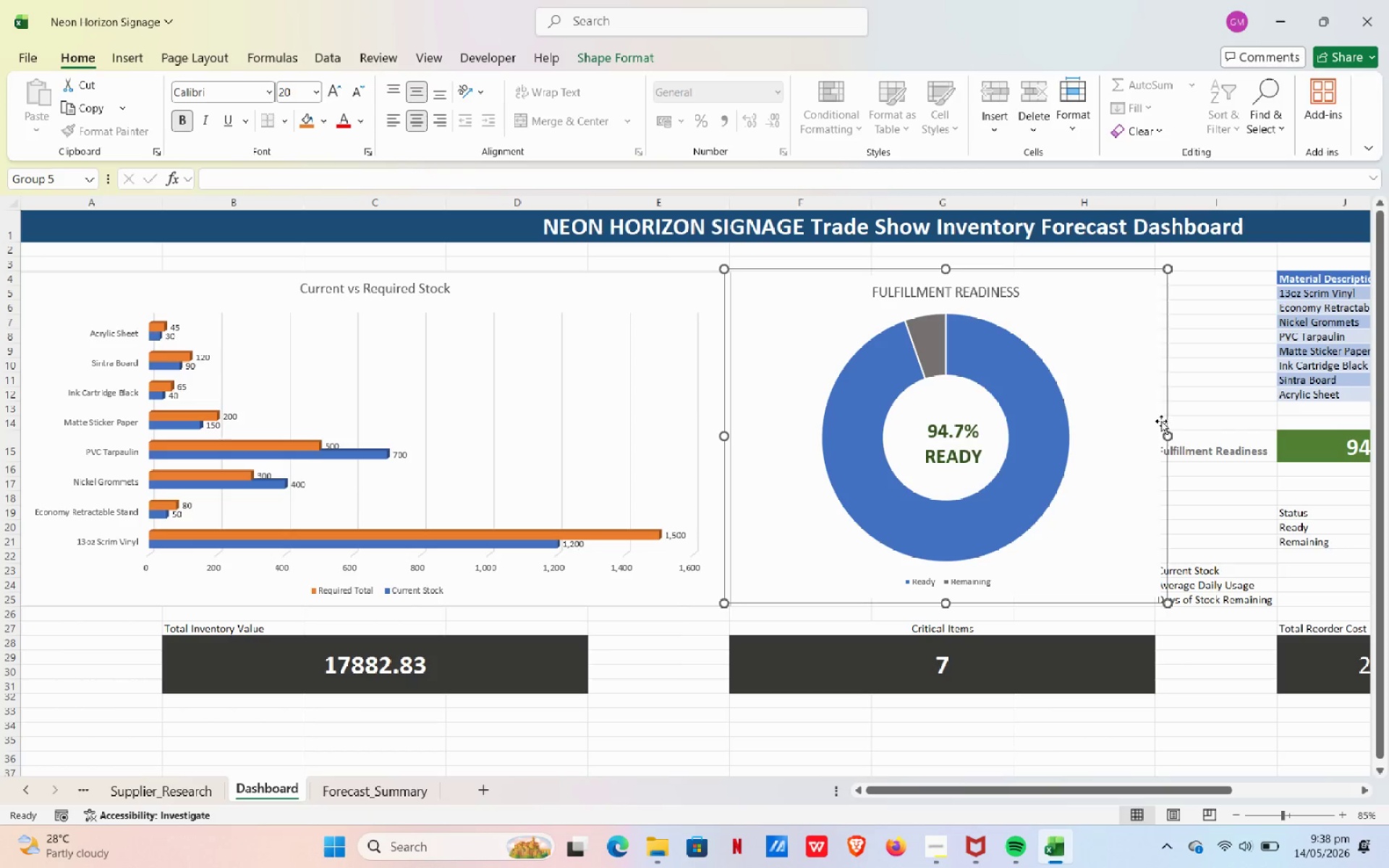 
left_click([1141, 334])
 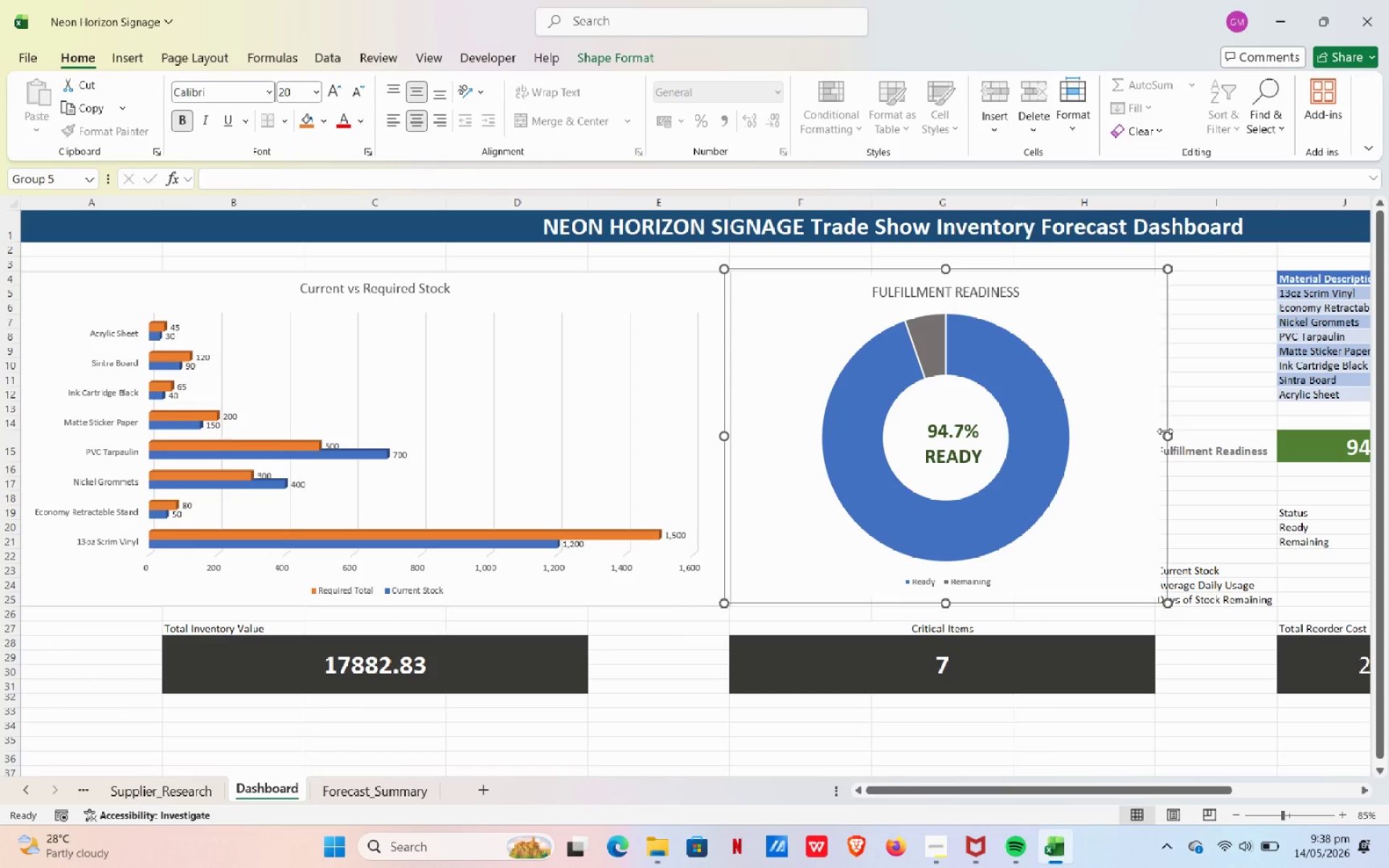 
left_click_drag(start_coordinate=[1165, 431], to_coordinate=[1156, 430])
 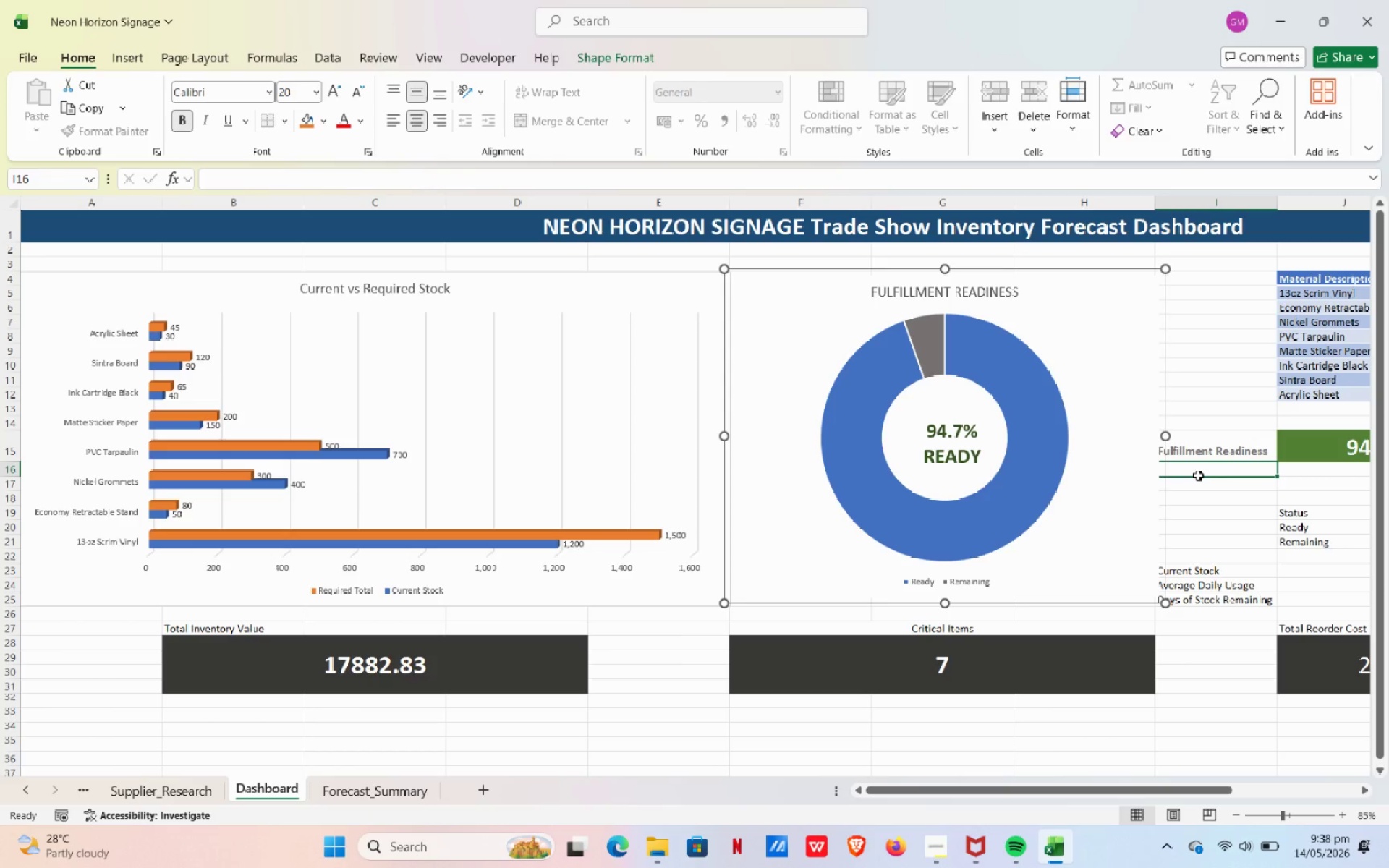 
left_click([1198, 475])
 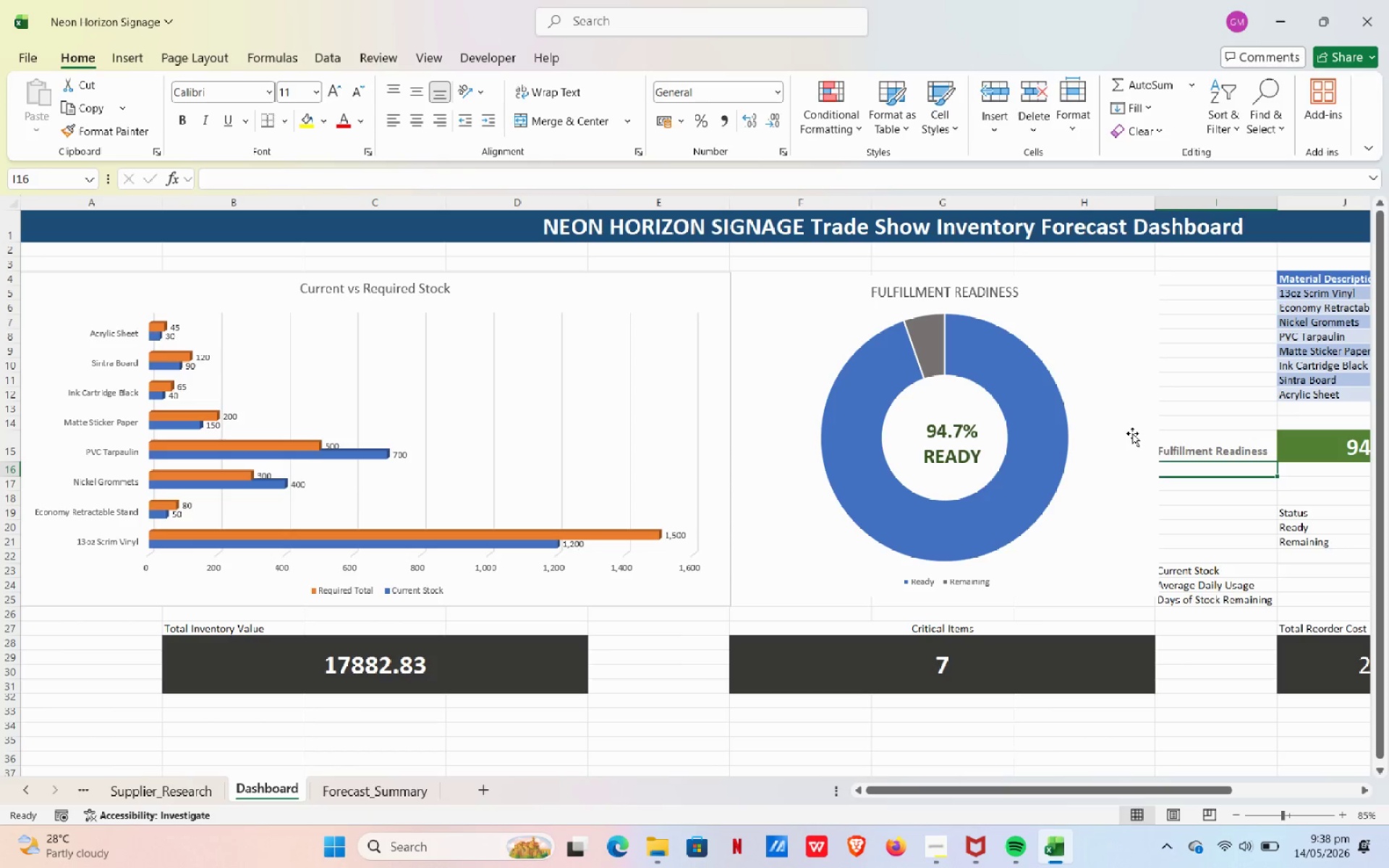 
left_click([1129, 417])
 